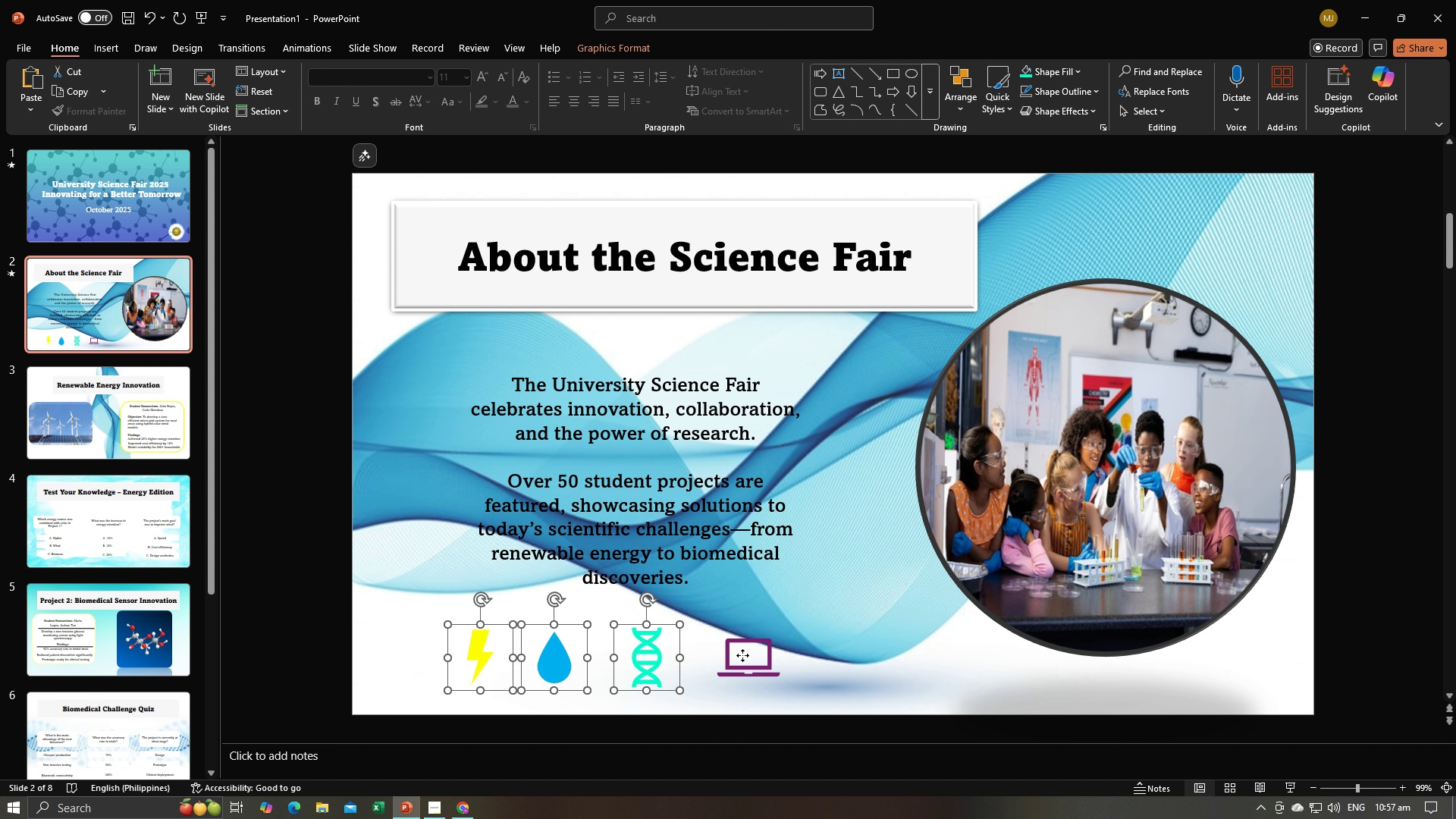 
triple_click([742, 655])
 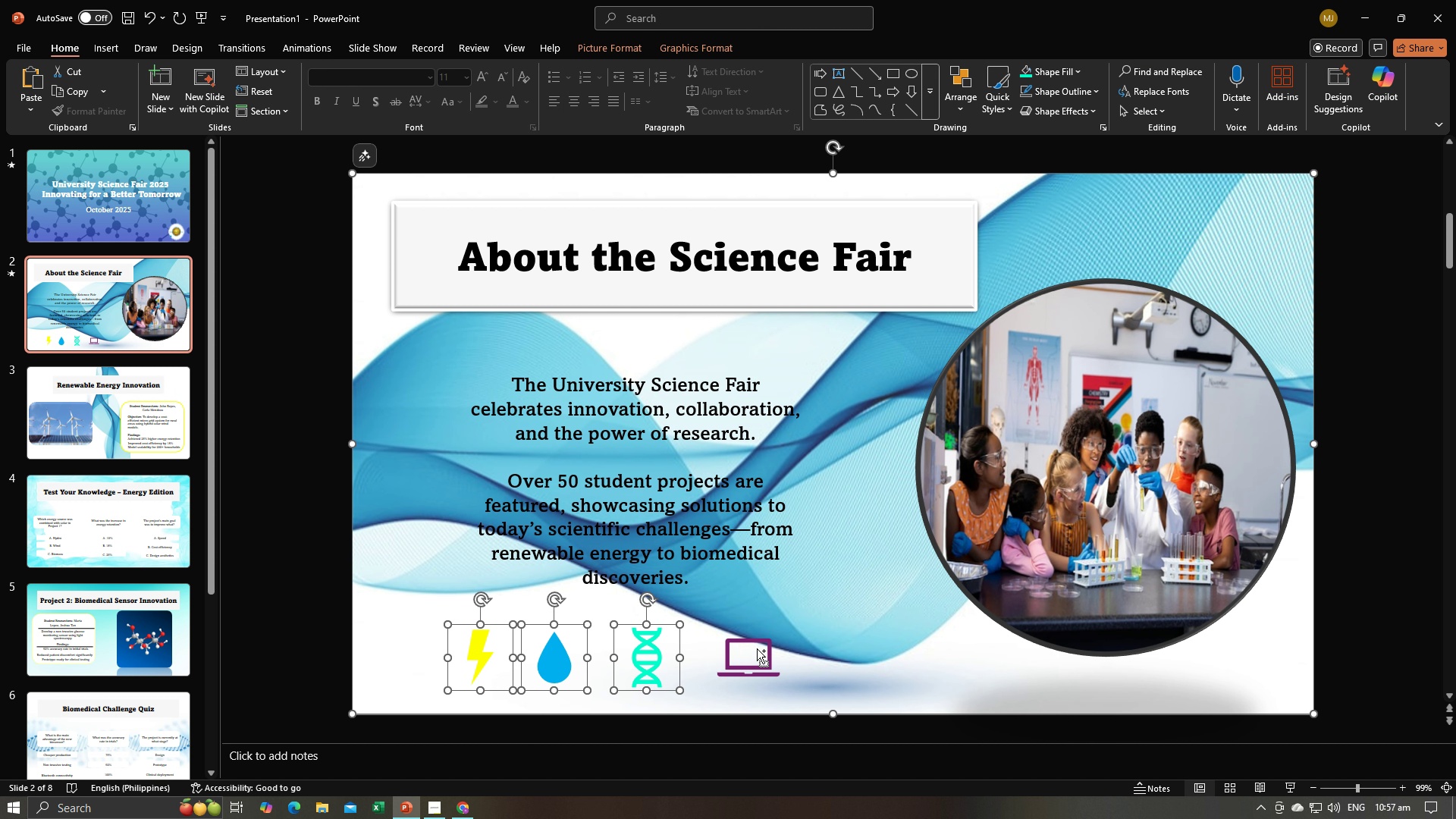 
hold_key(key=ControlLeft, duration=1.52)
left_click([757, 648])
 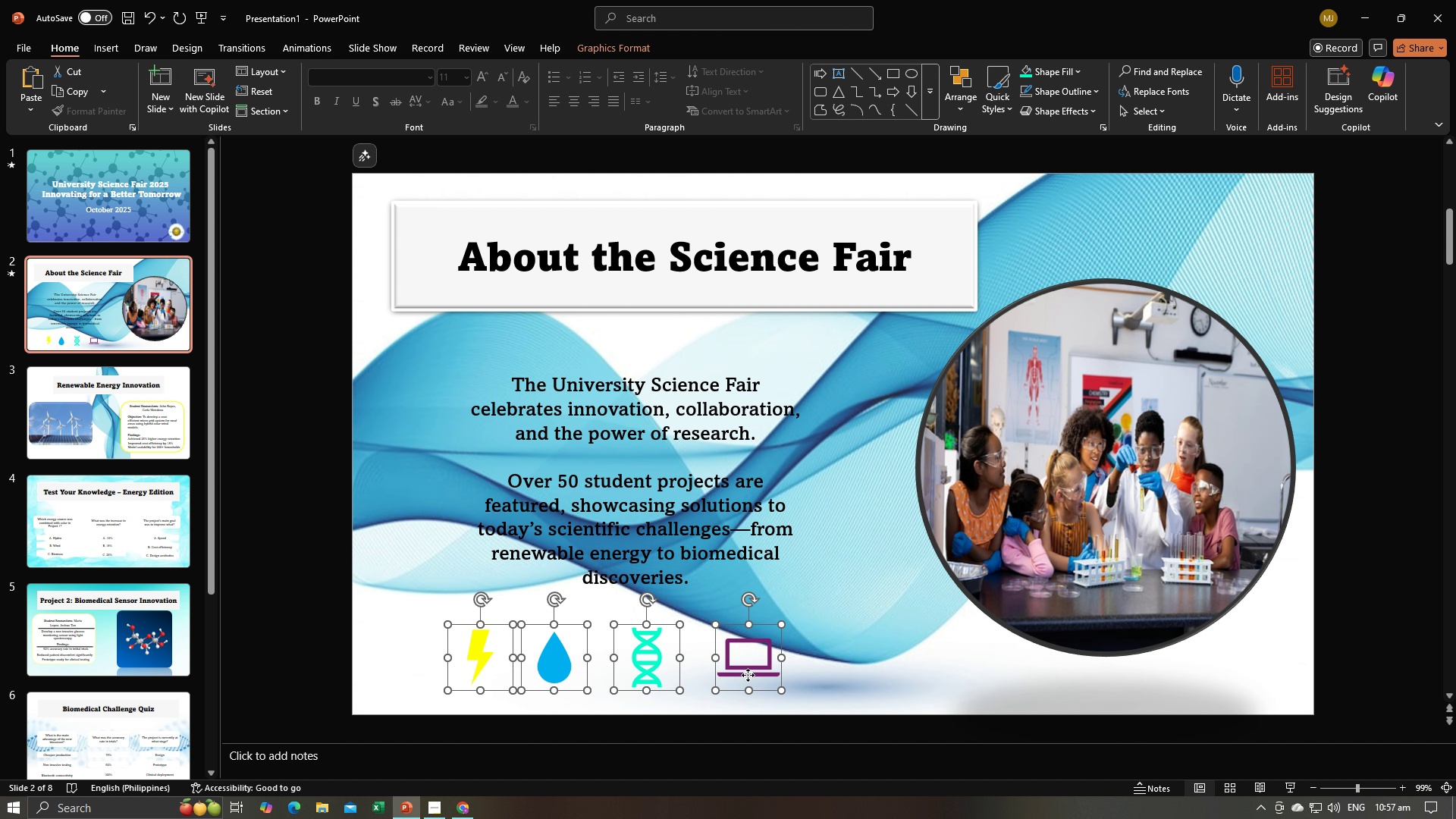 
double_click([748, 675])
 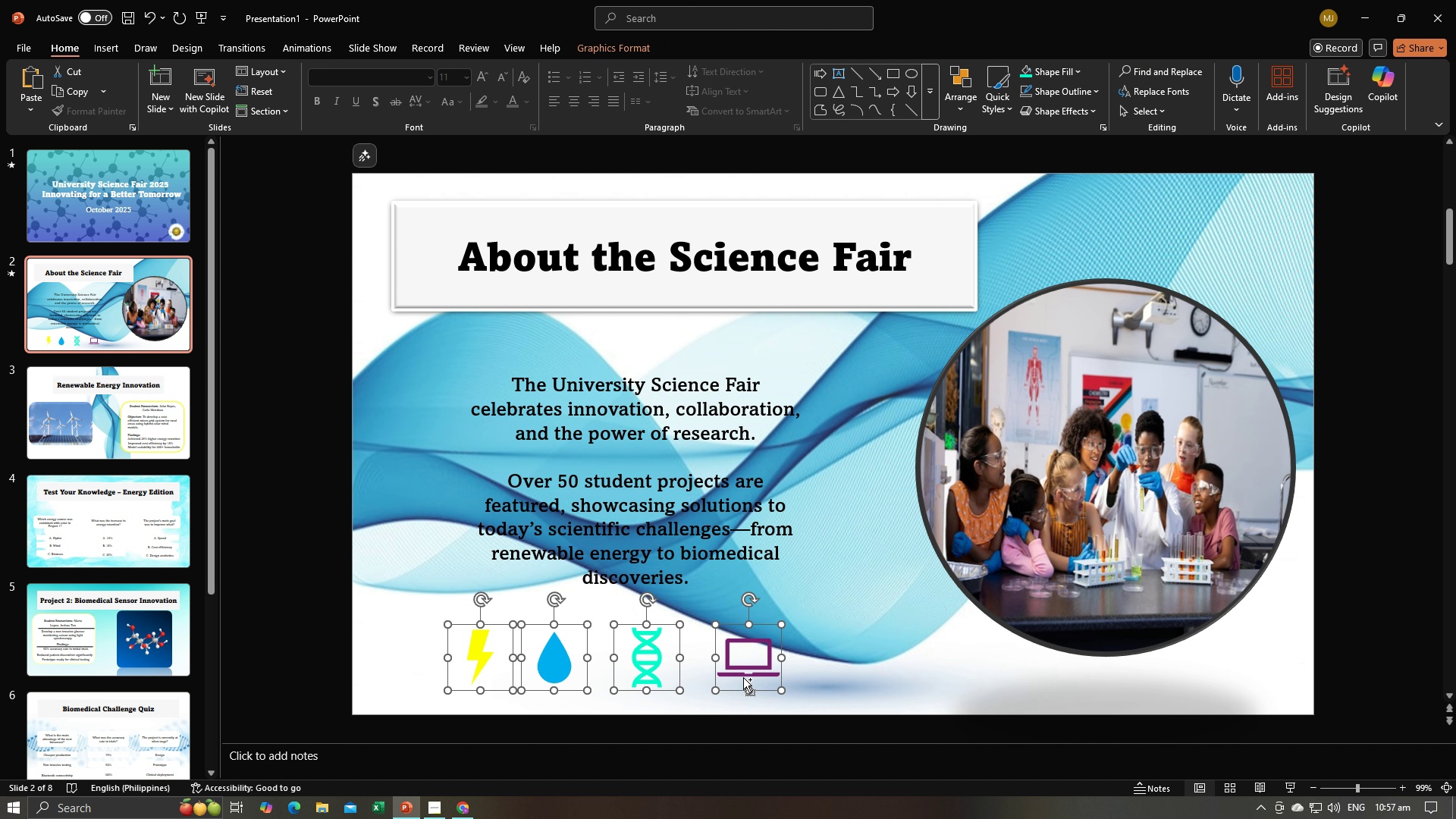 
hold_key(key=ControlLeft, duration=1.15)
 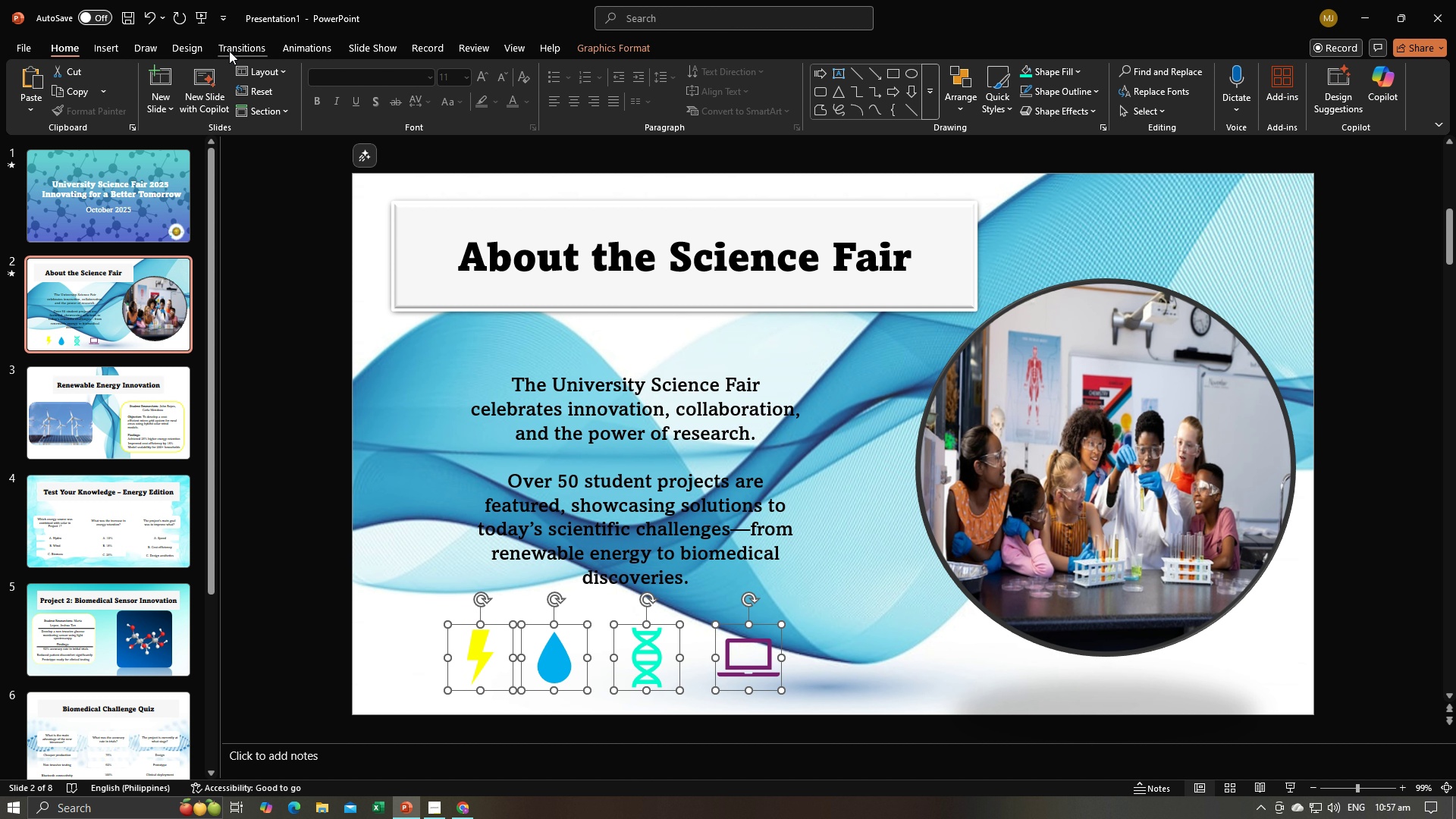 
left_click([241, 51])
 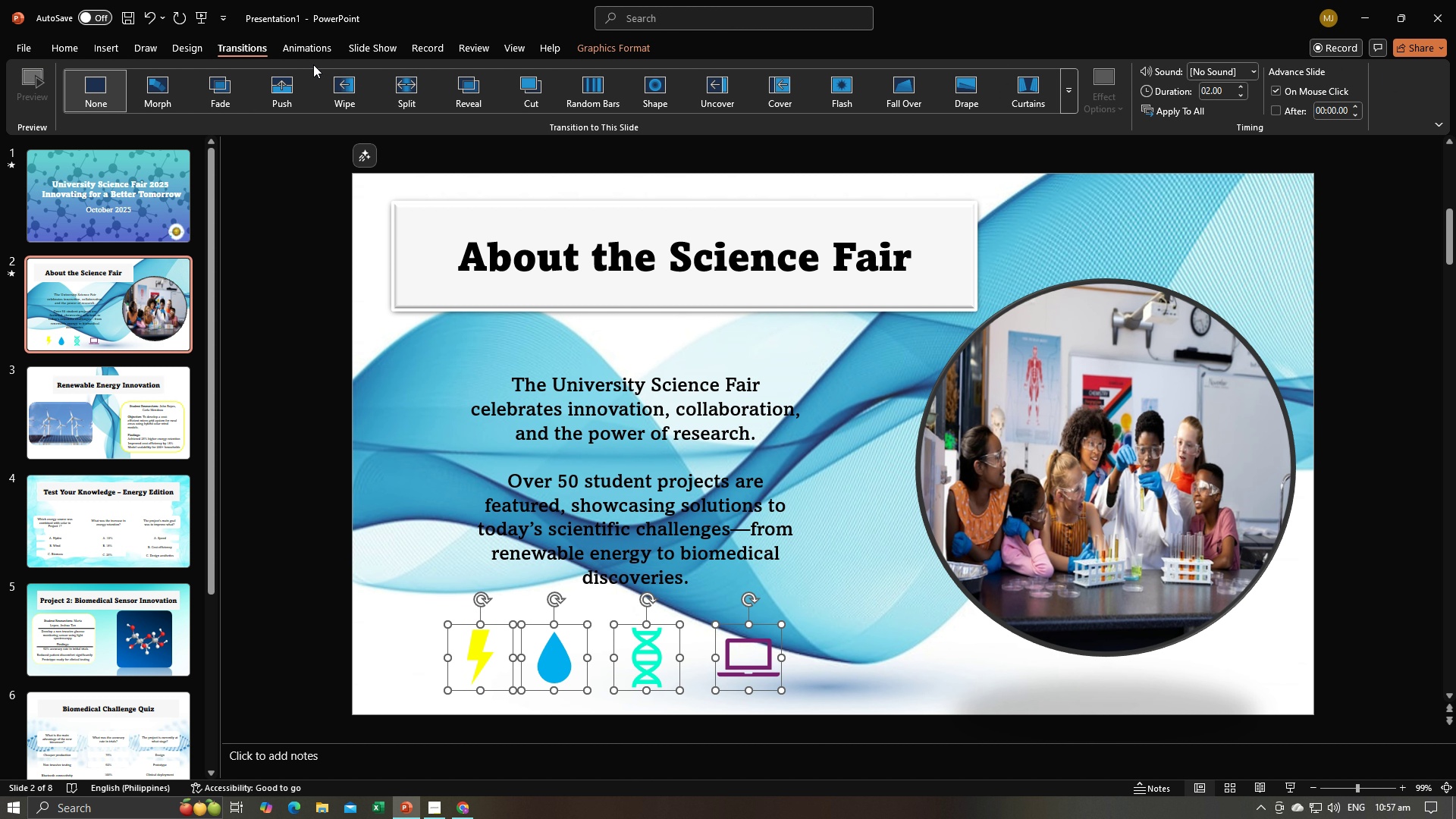 
left_click([307, 45])
 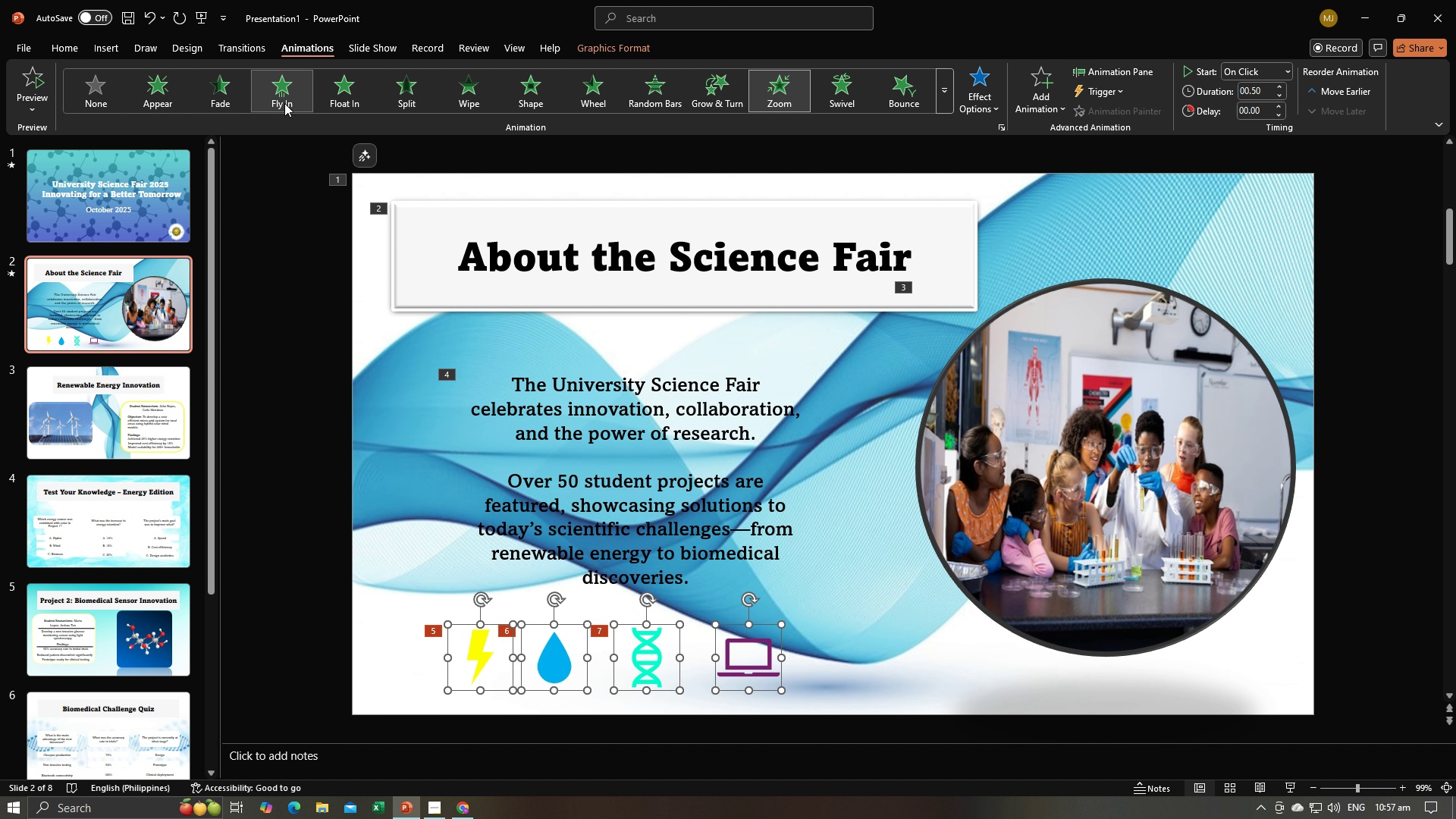 
left_click([284, 103])
 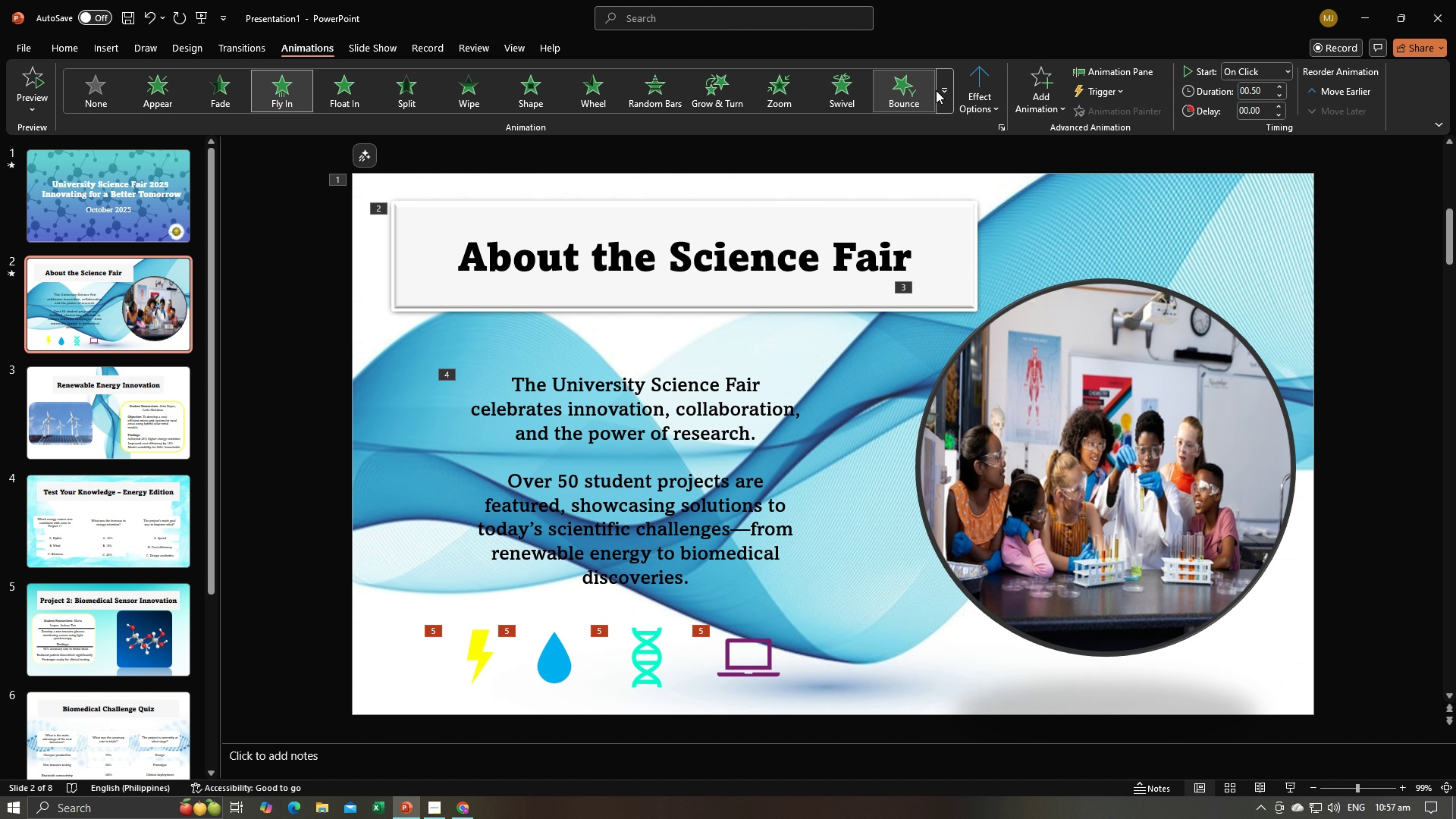 
left_click([968, 90])
 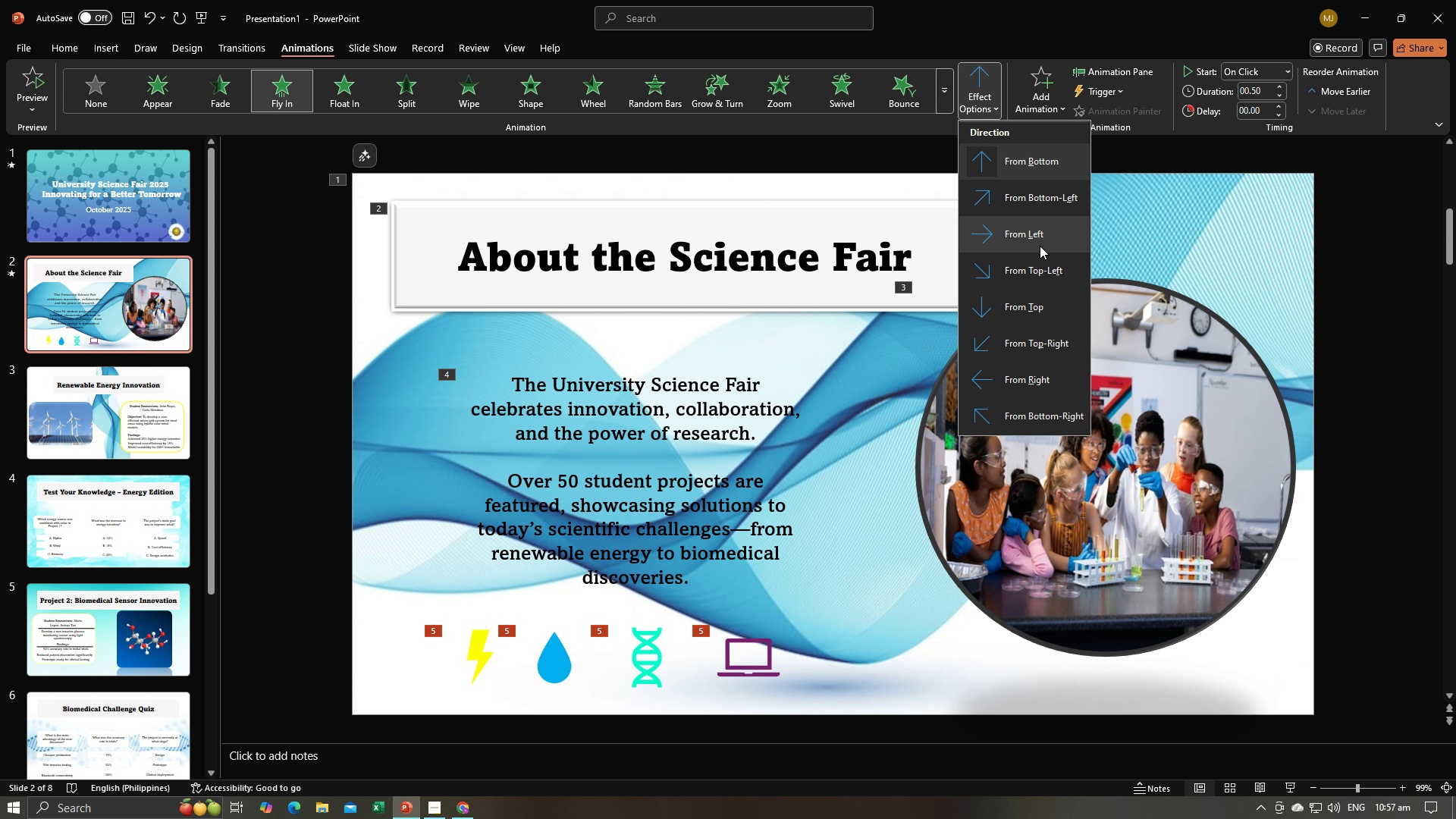 
left_click([1039, 235])
 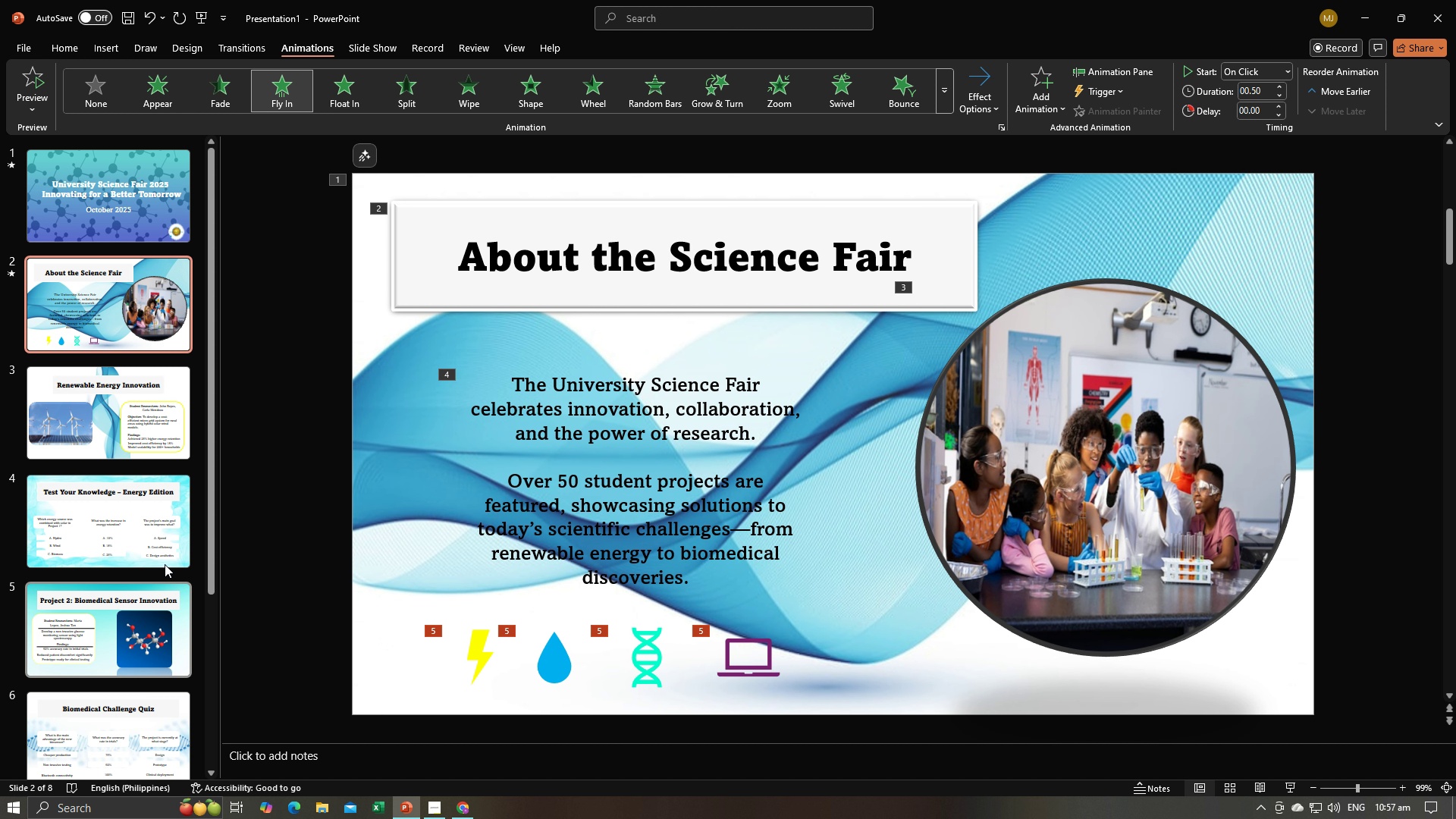 
left_click([152, 438])
 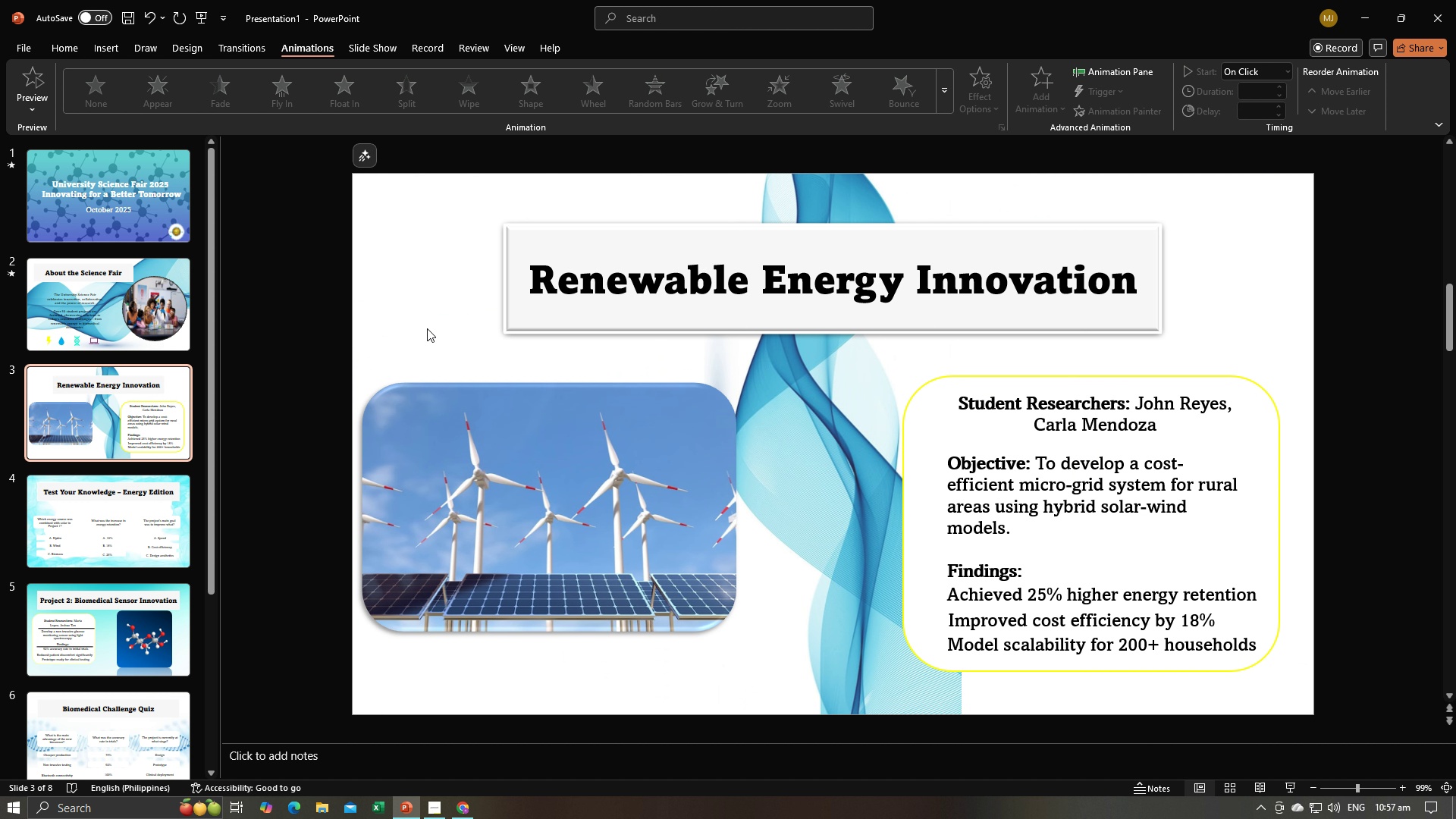 
left_click([427, 328])
 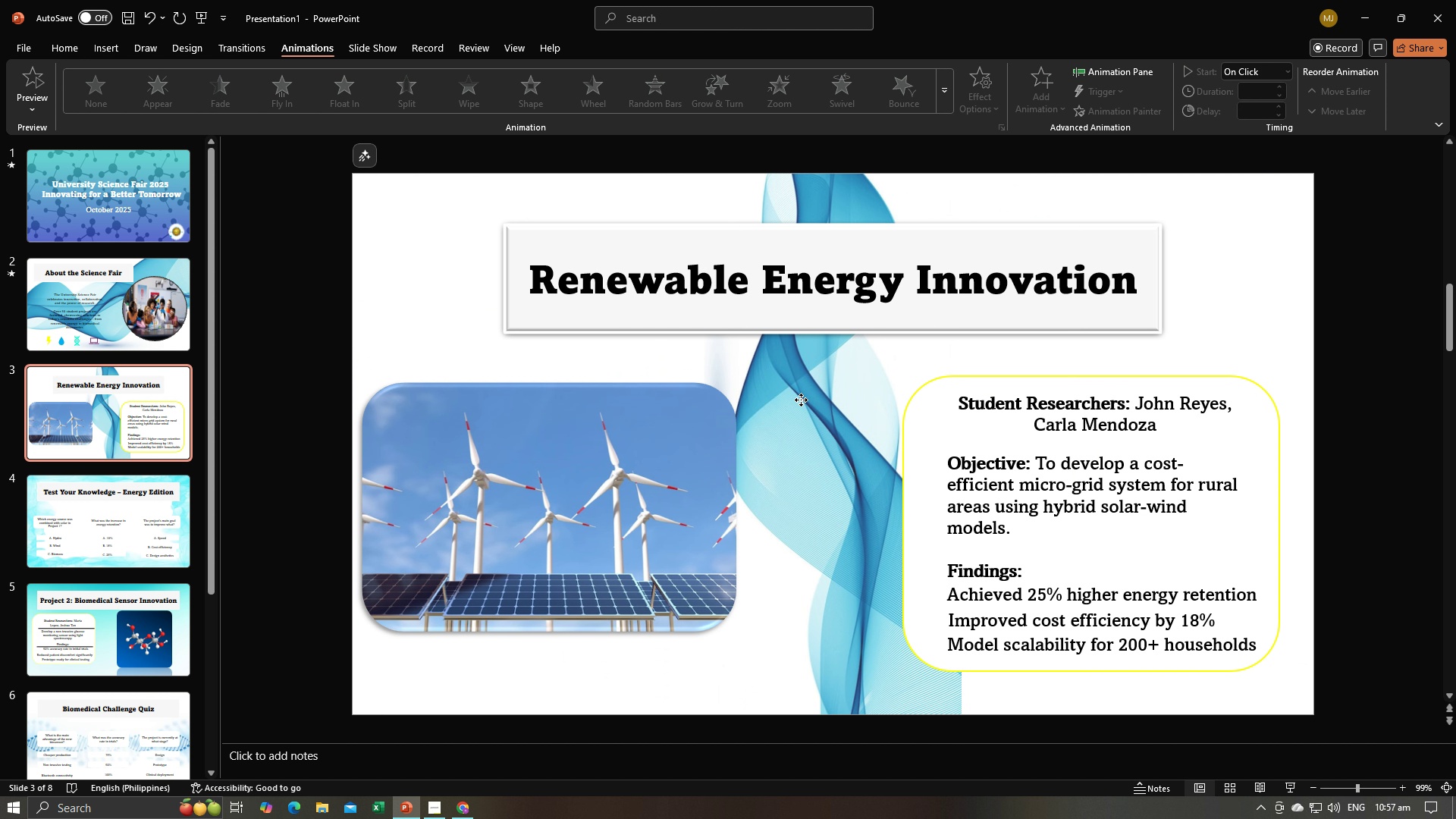 
left_click([801, 400])
 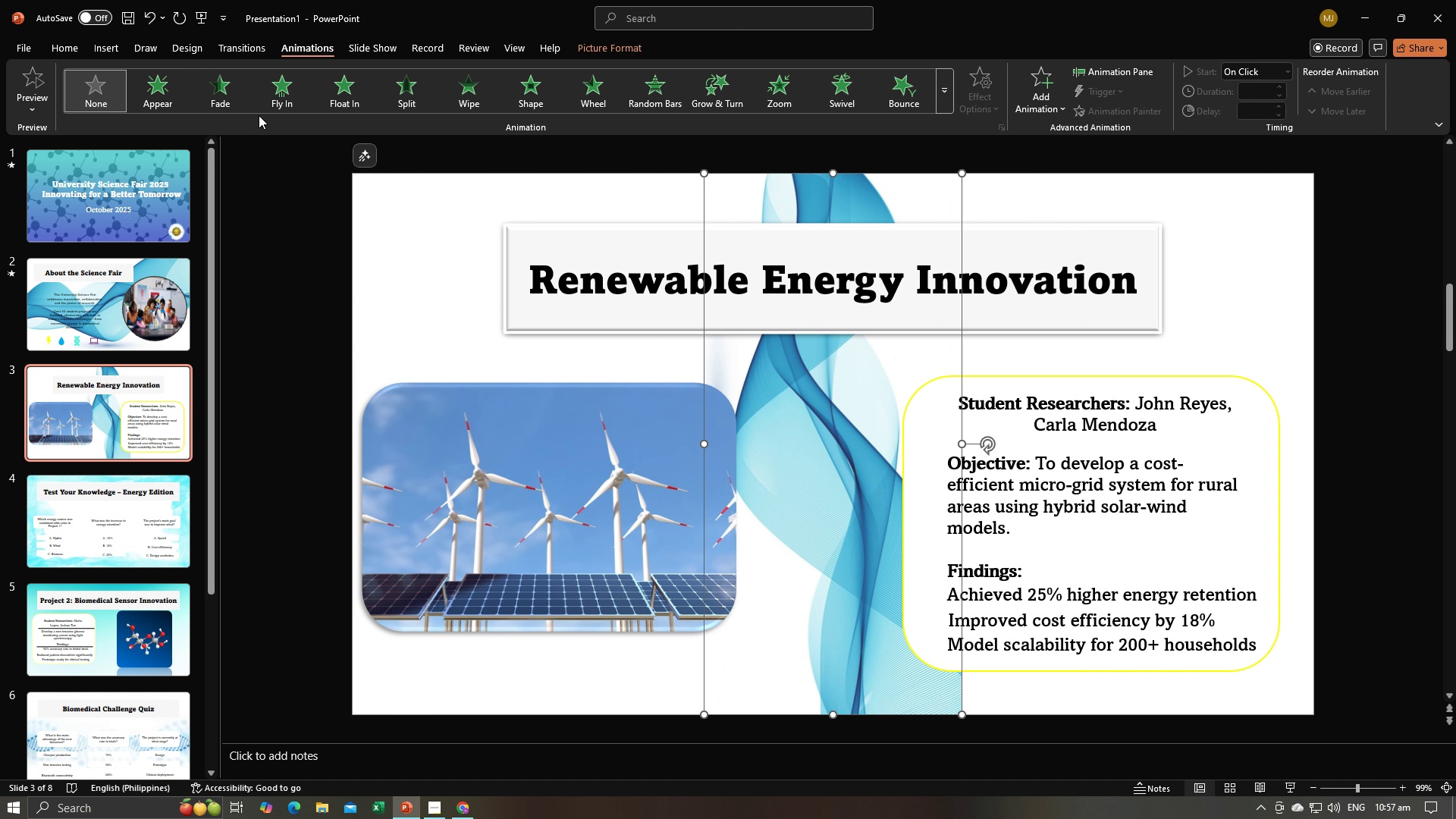 
left_click([271, 99])
 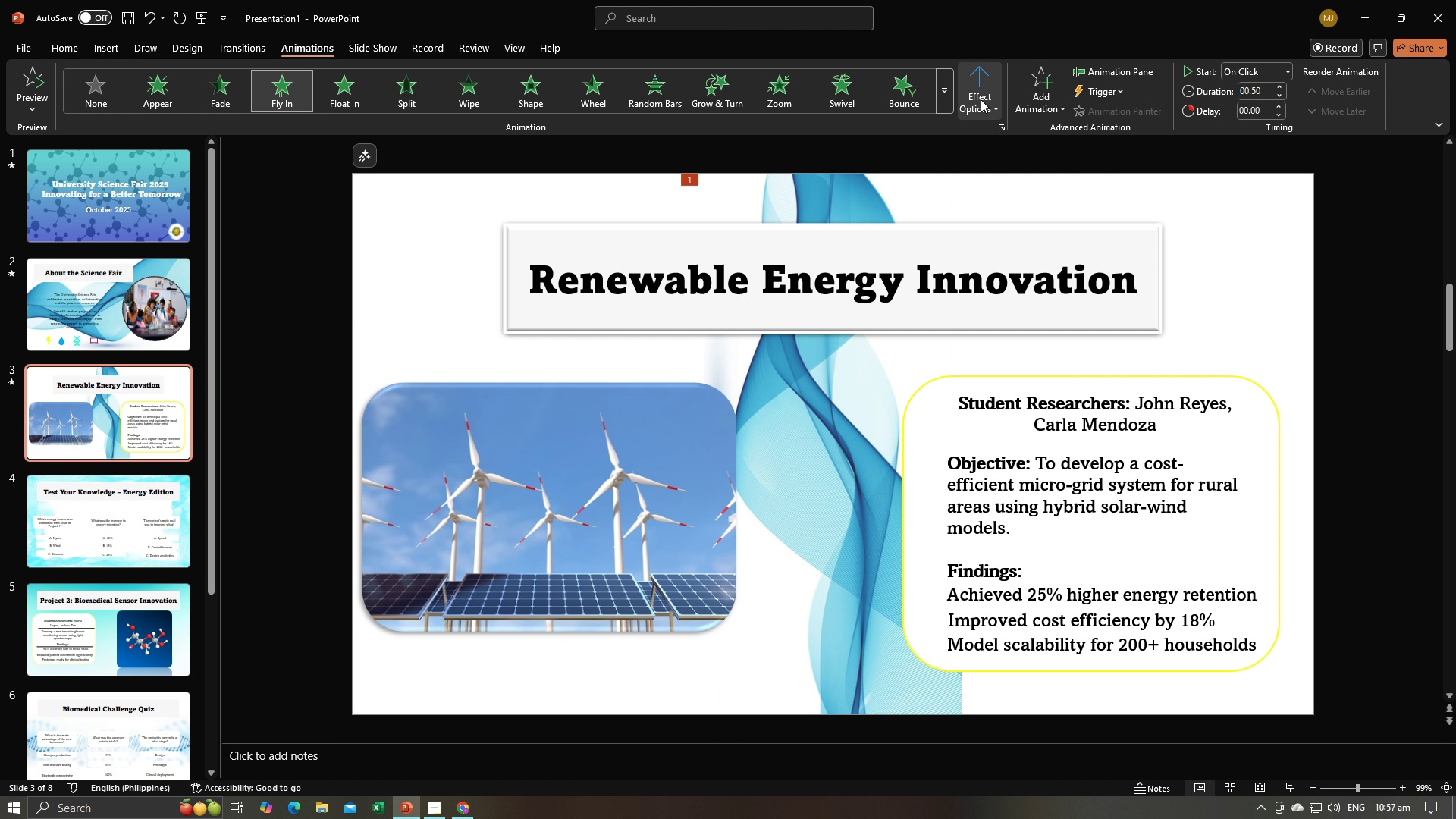 
wait(5.85)
 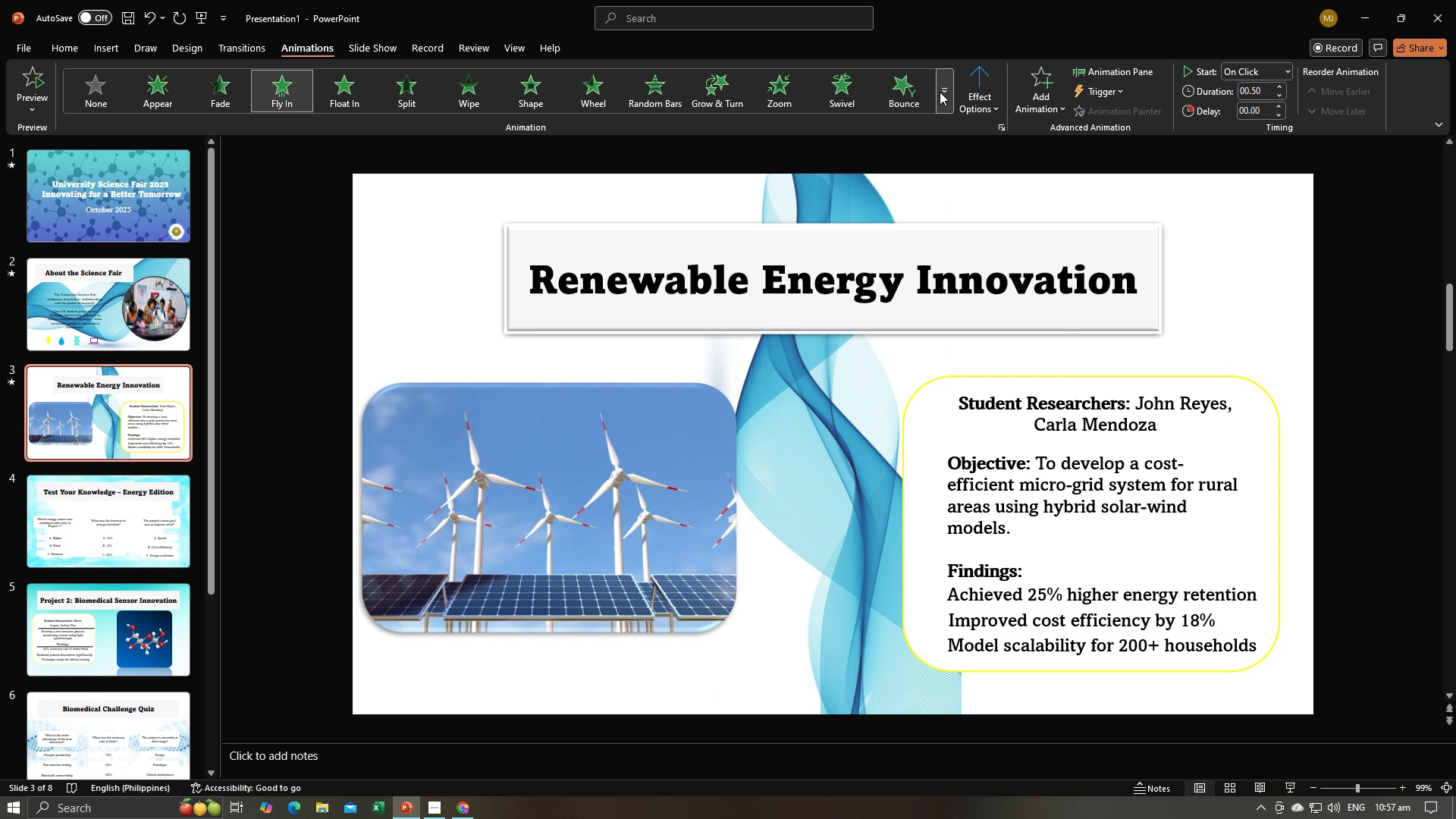 
left_click([630, 96])
 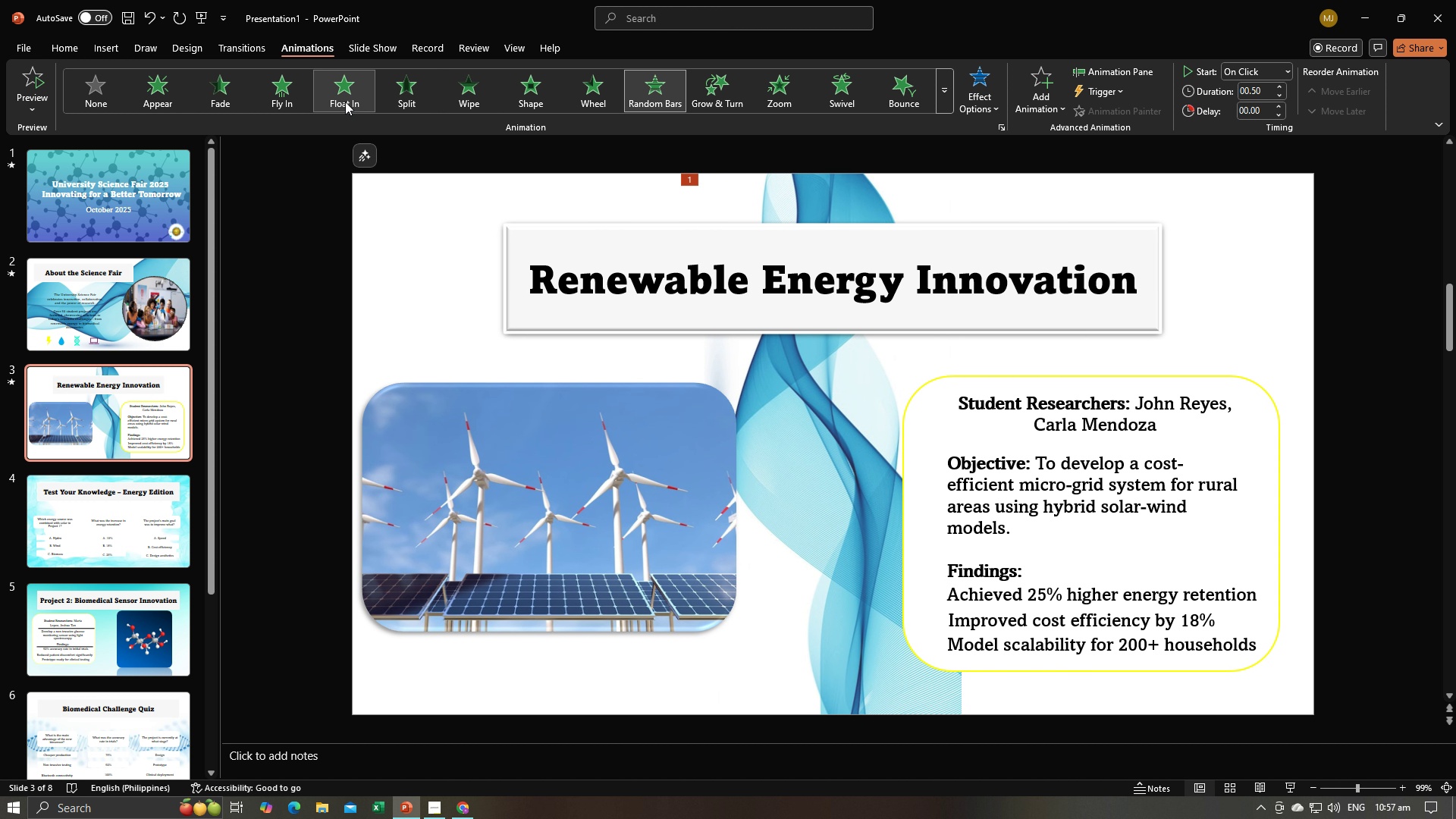 
left_click([182, 97])
 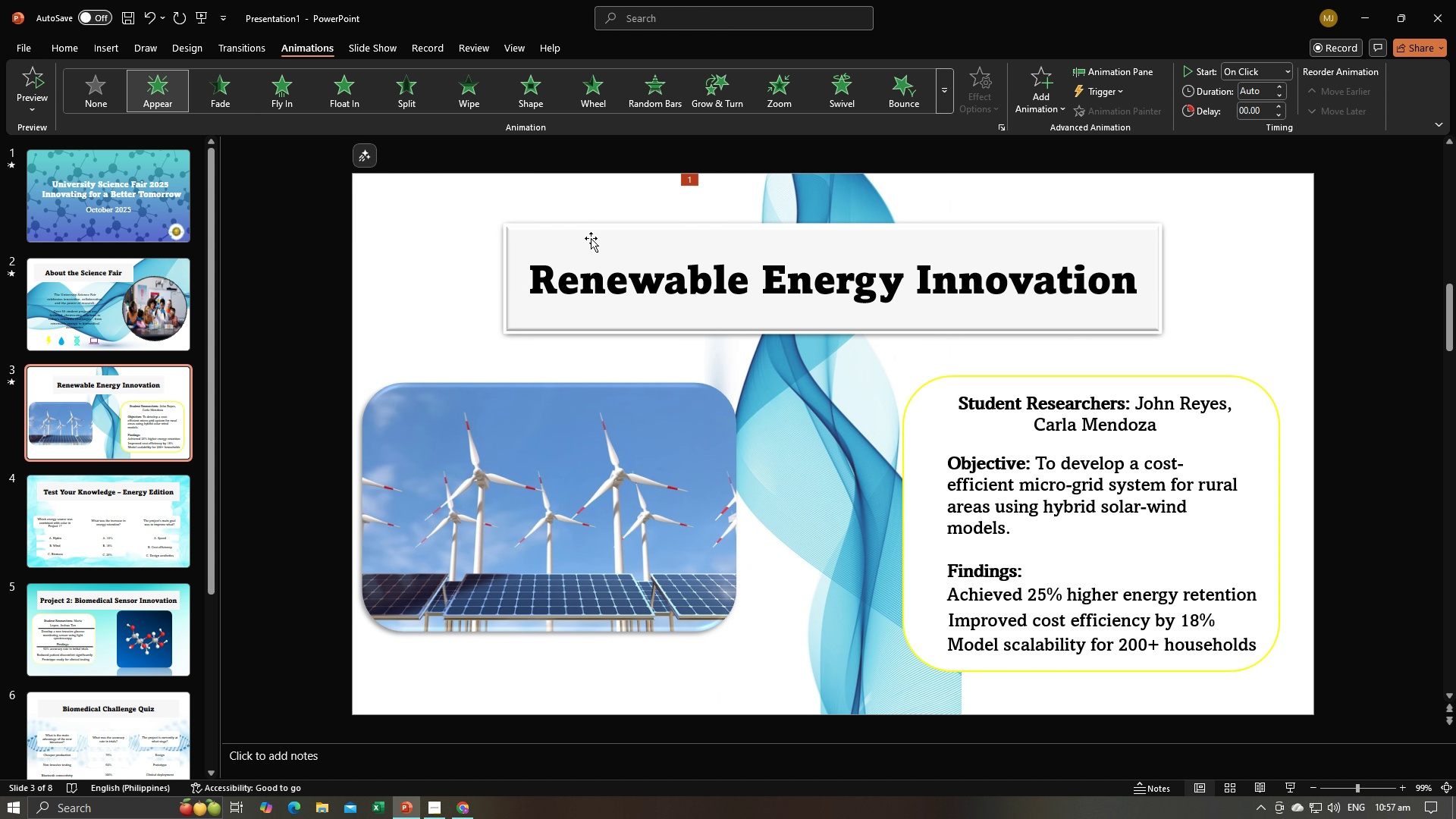 
left_click([576, 243])
 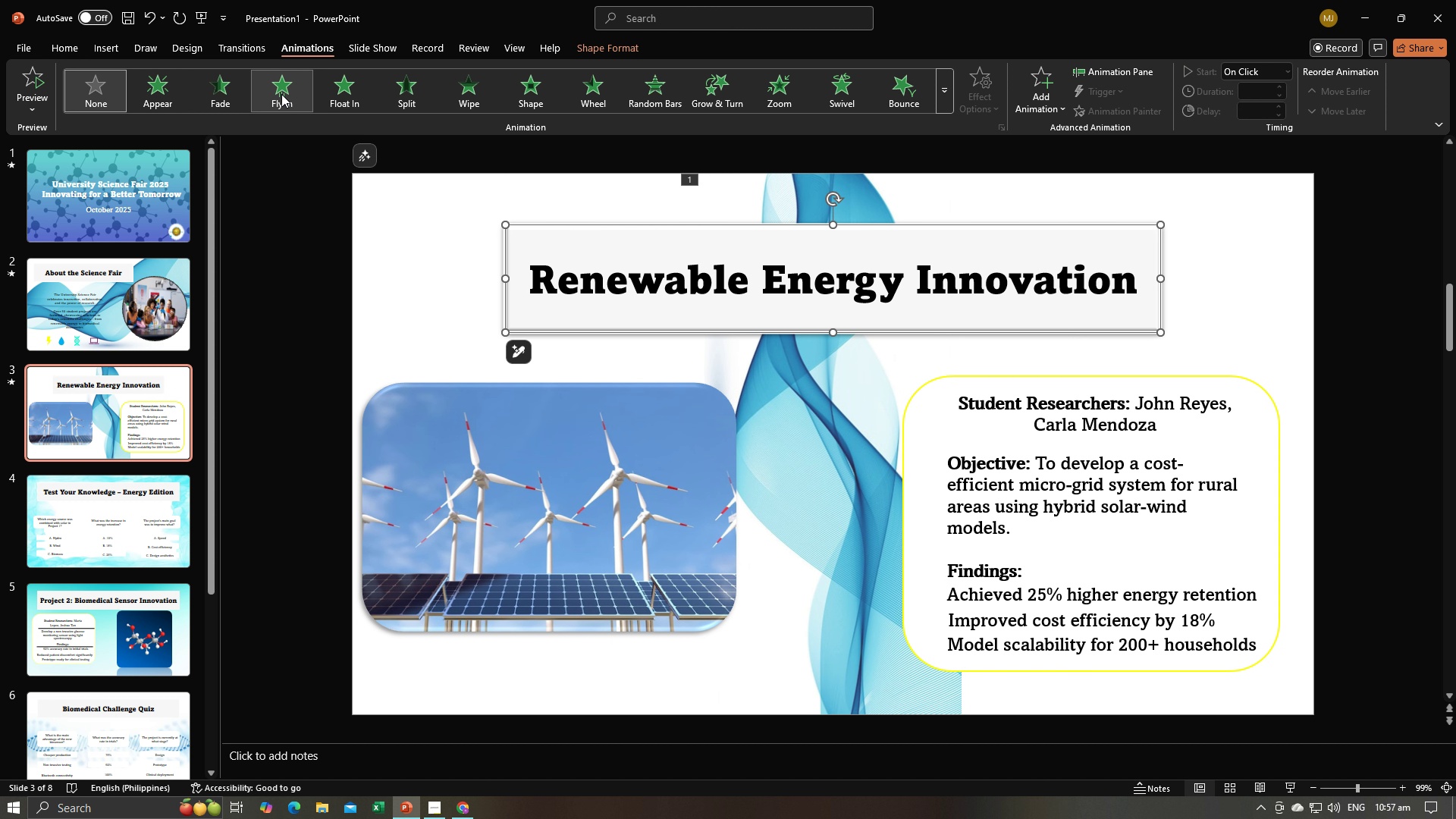 
left_click([281, 93])
 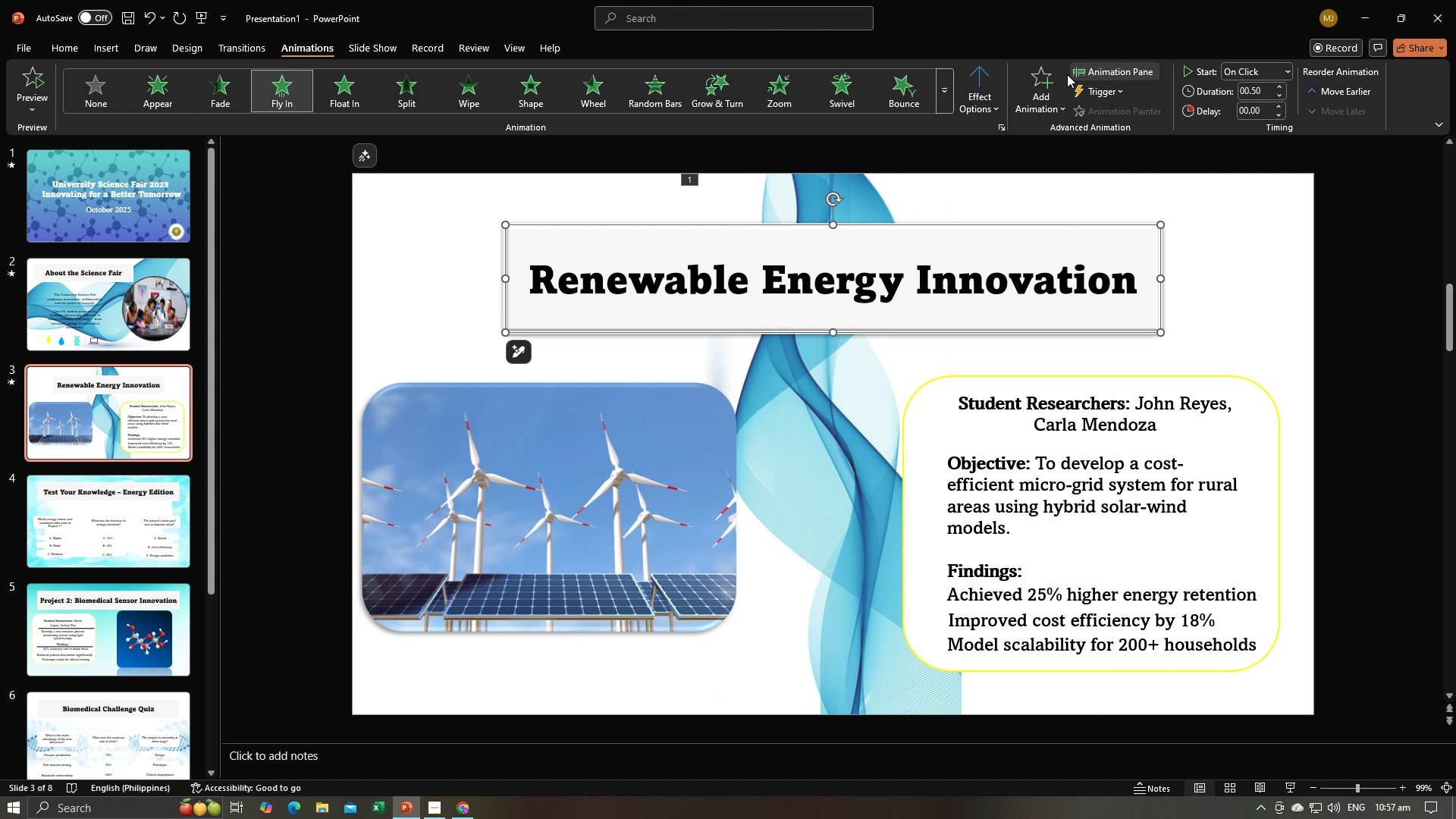 
left_click([989, 74])
 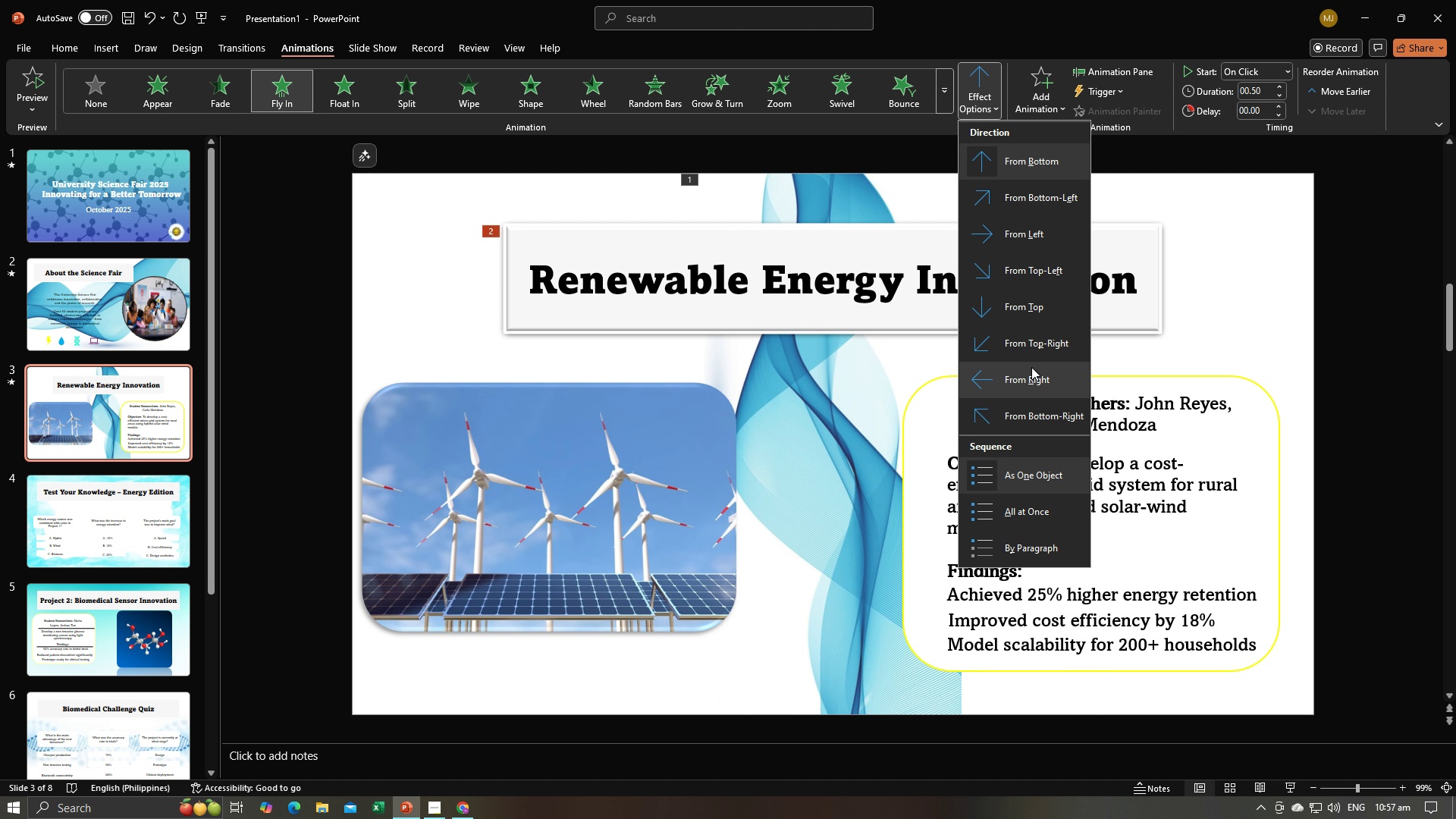 
left_click([1037, 375])
 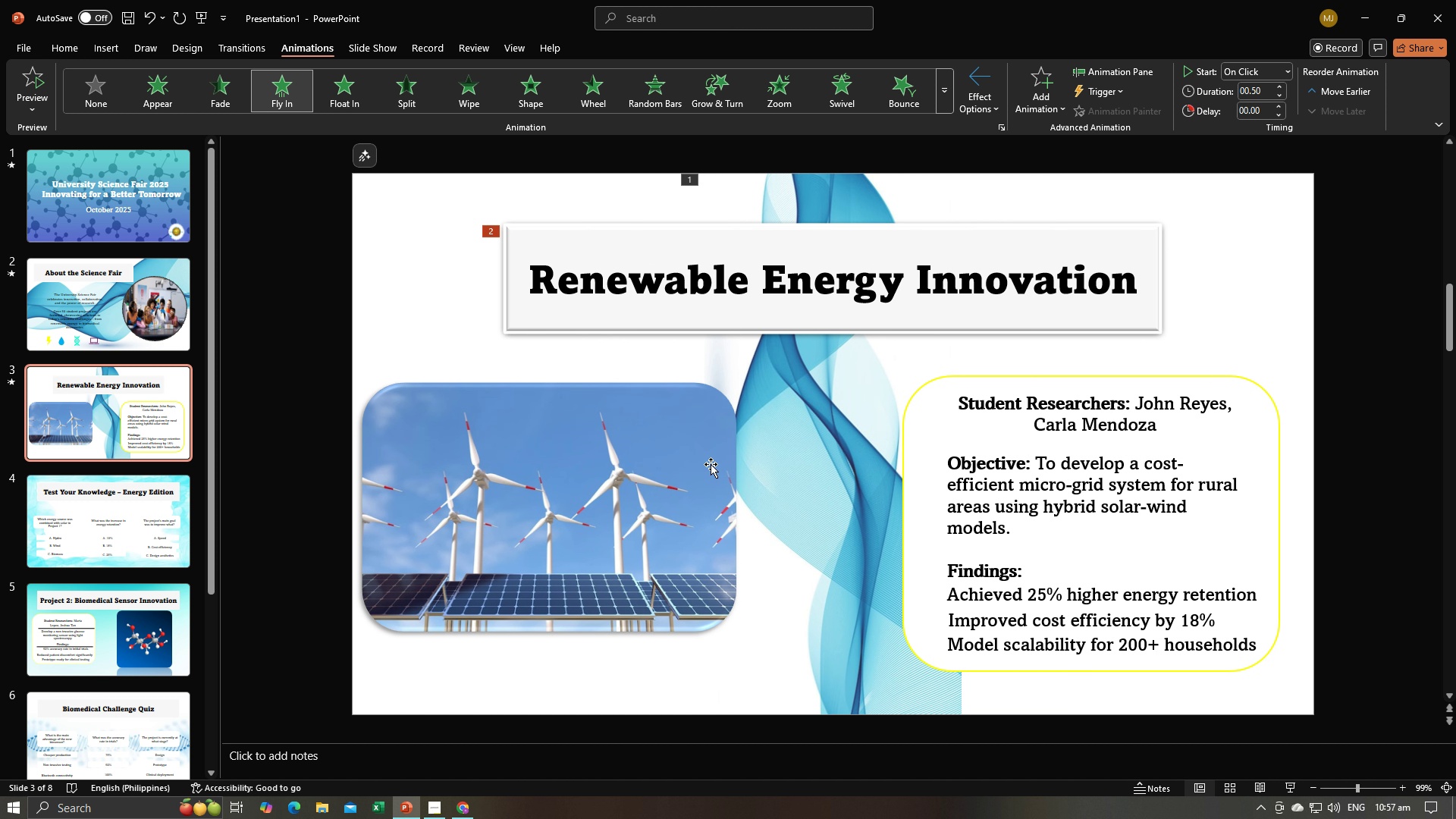 
double_click([711, 464])
 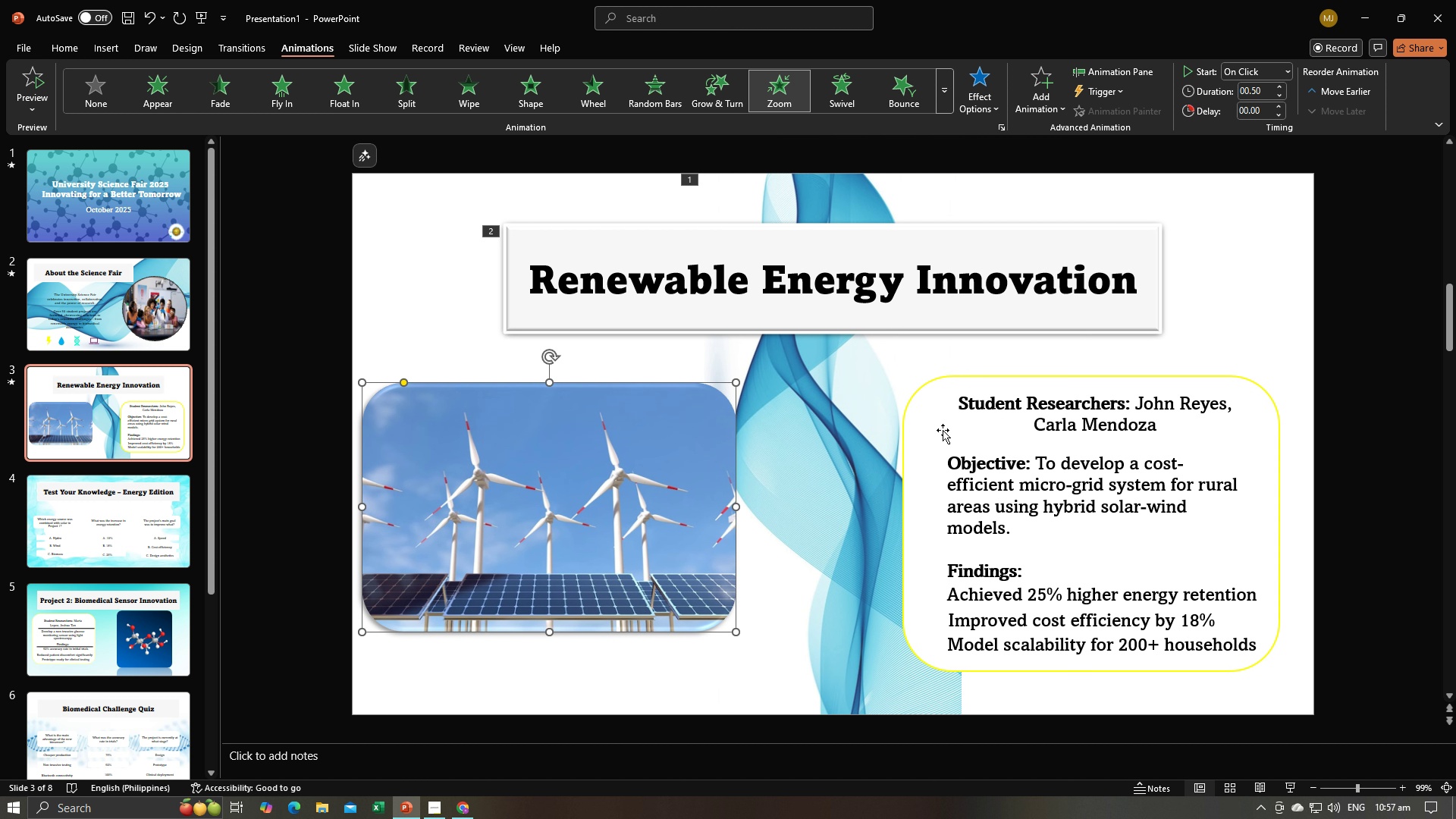 
double_click([935, 432])
 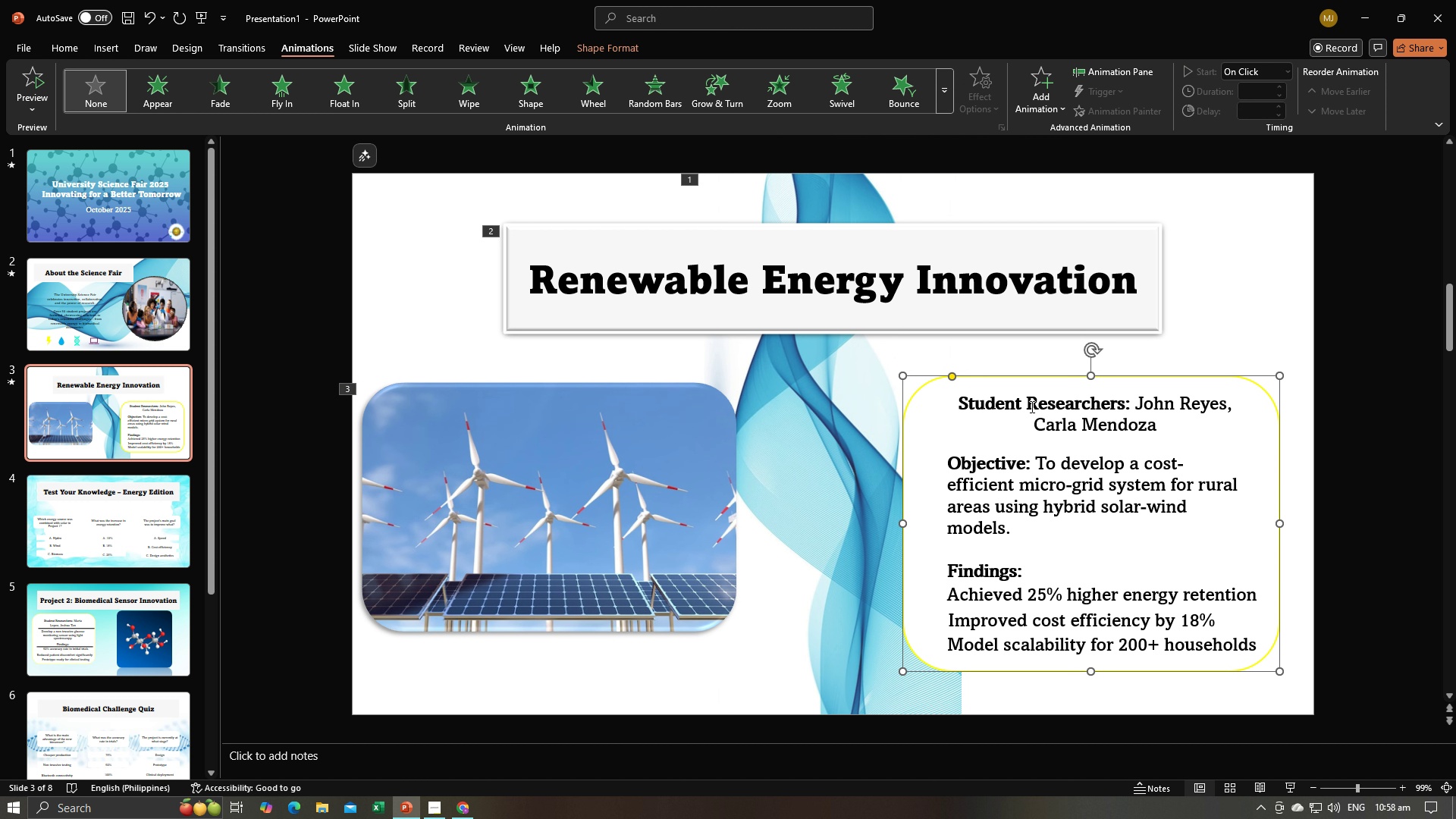 
hold_key(key=ControlLeft, duration=1.5)
left_click([1030, 404])
 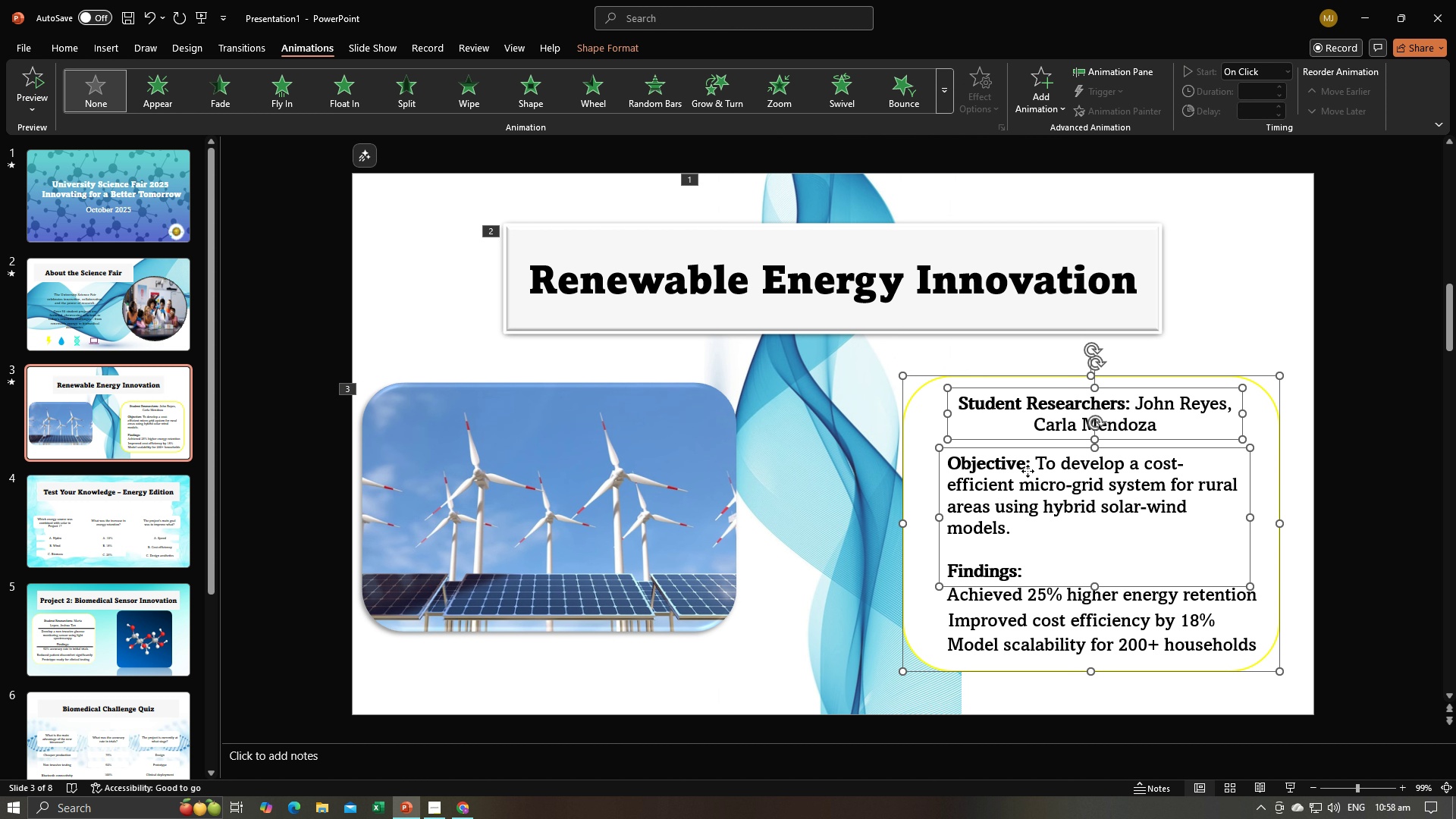 
left_click([1028, 471])
 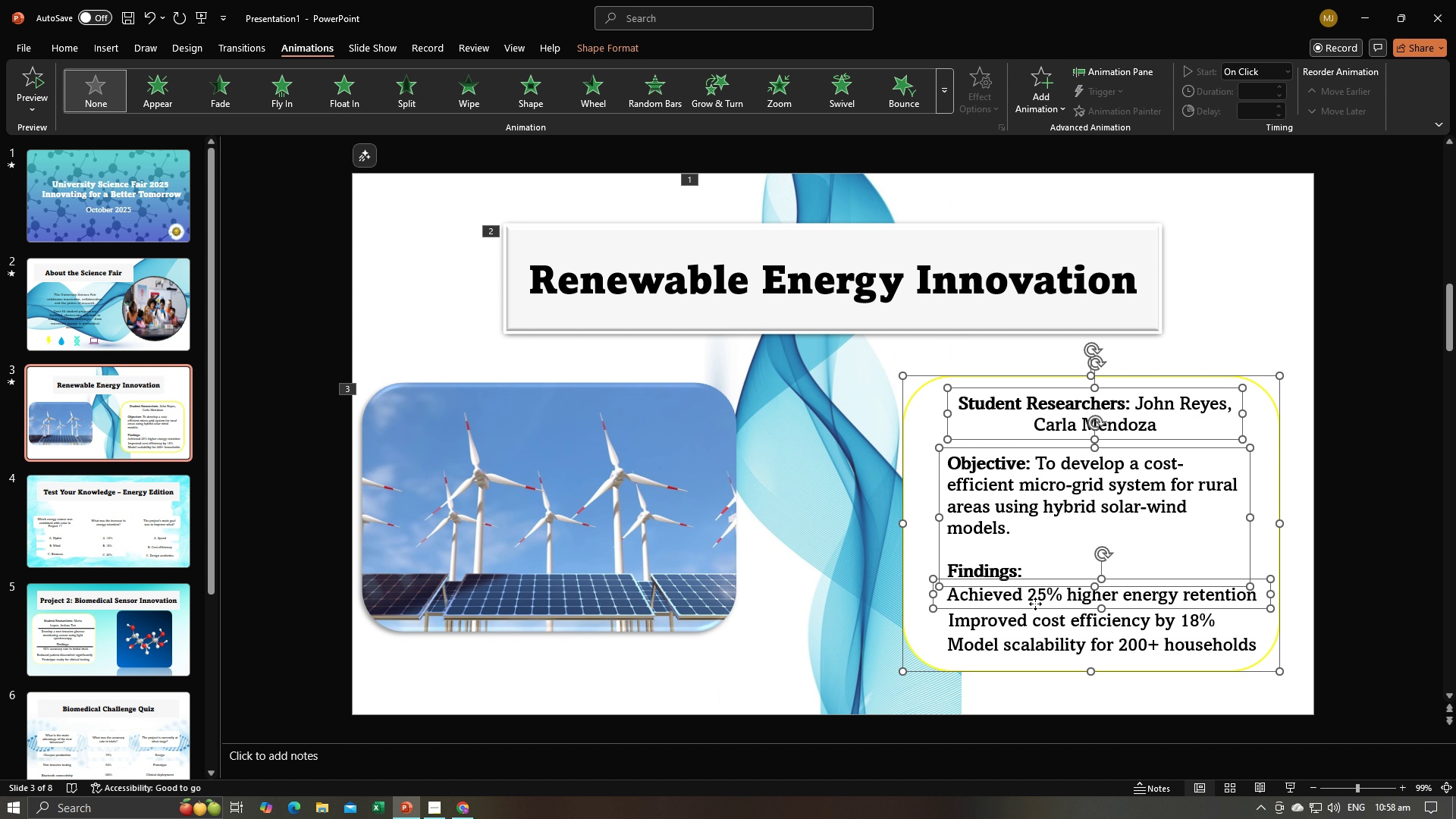 
hold_key(key=ControlLeft, duration=1.51)
left_click([1035, 604])
 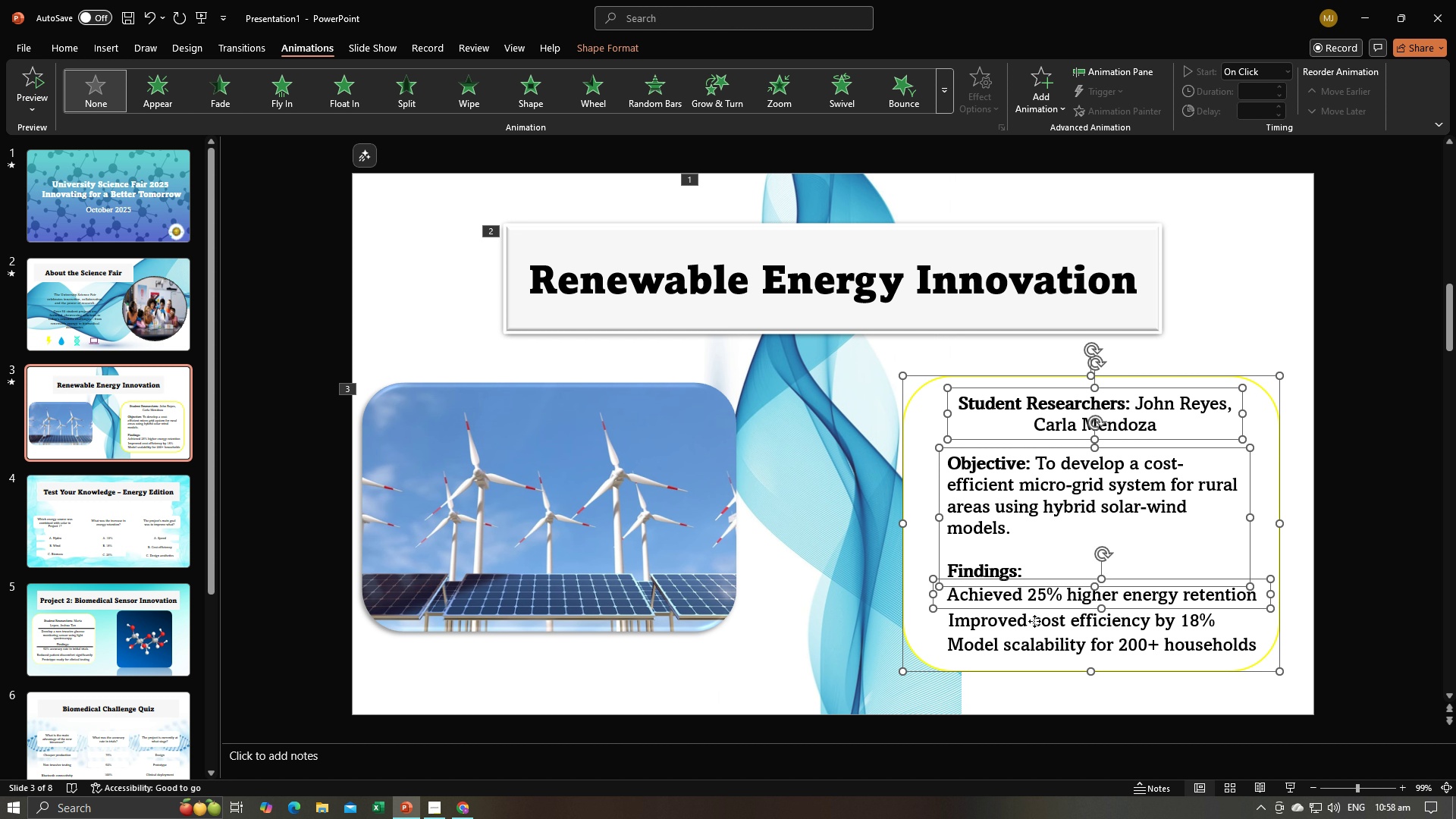 
left_click([1034, 621])
 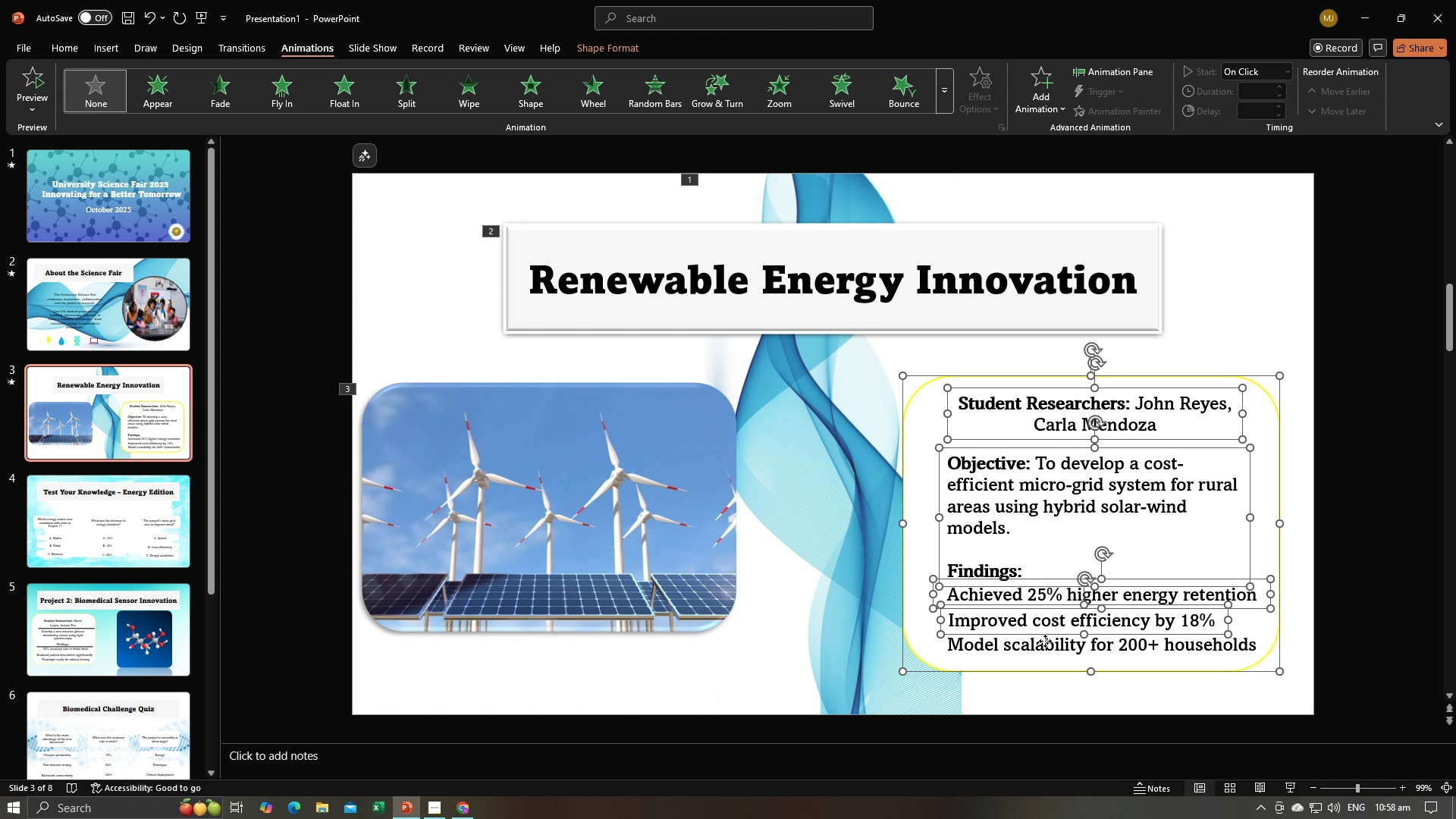 
left_click([1045, 641])
 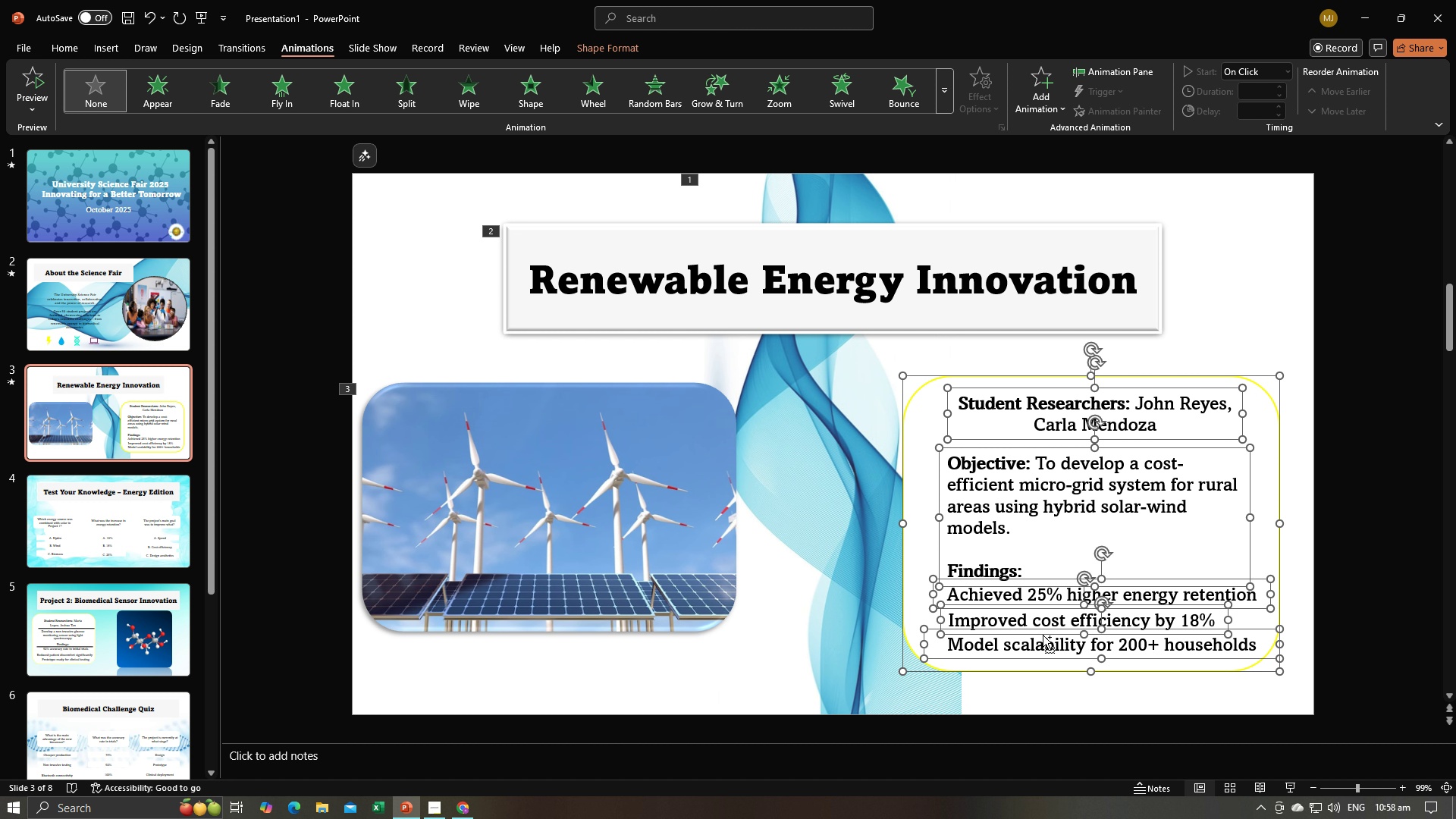 
key(Control+ControlLeft)
 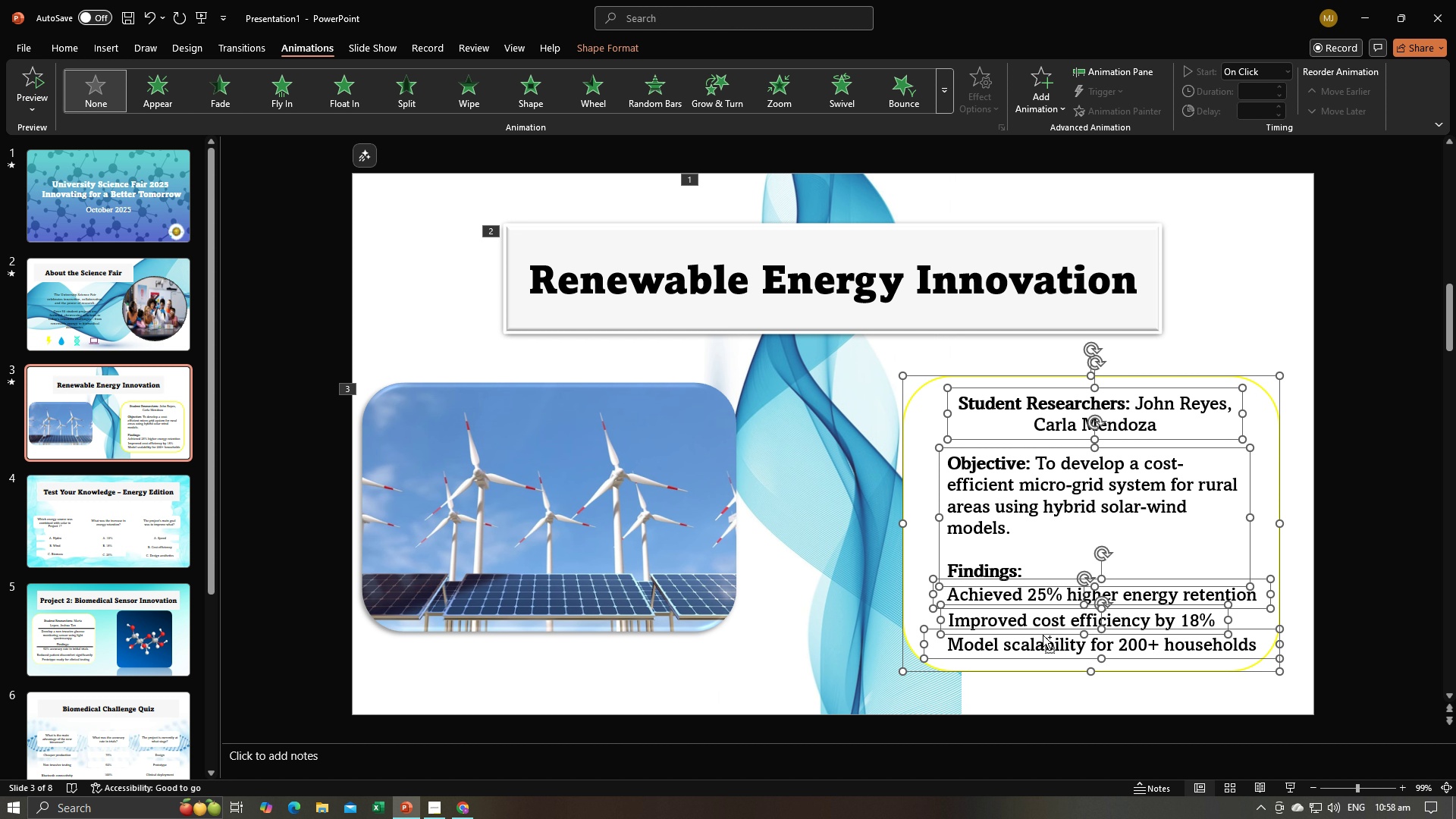 
key(Control+ControlLeft)
 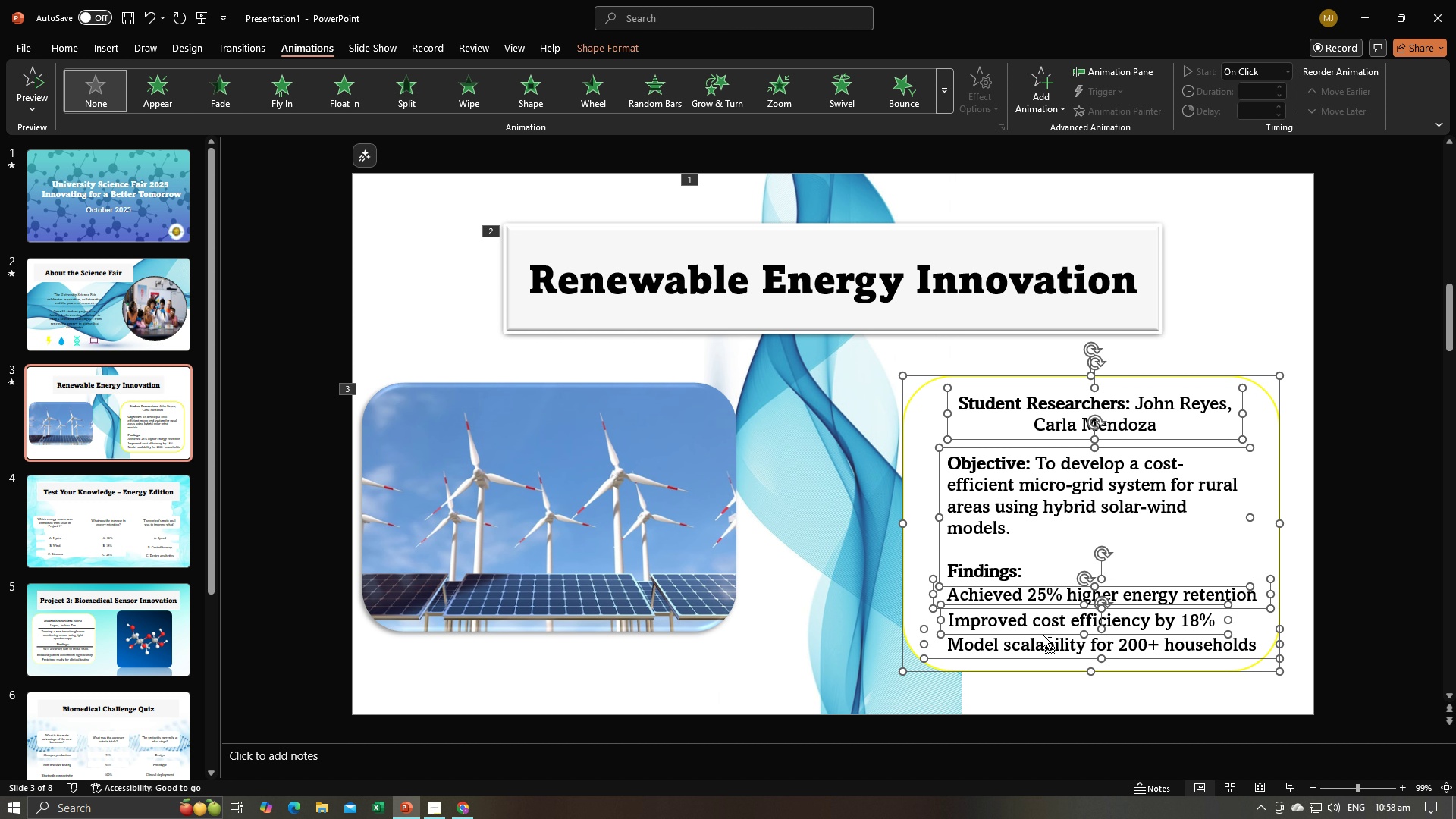 
key(Control+ControlLeft)
 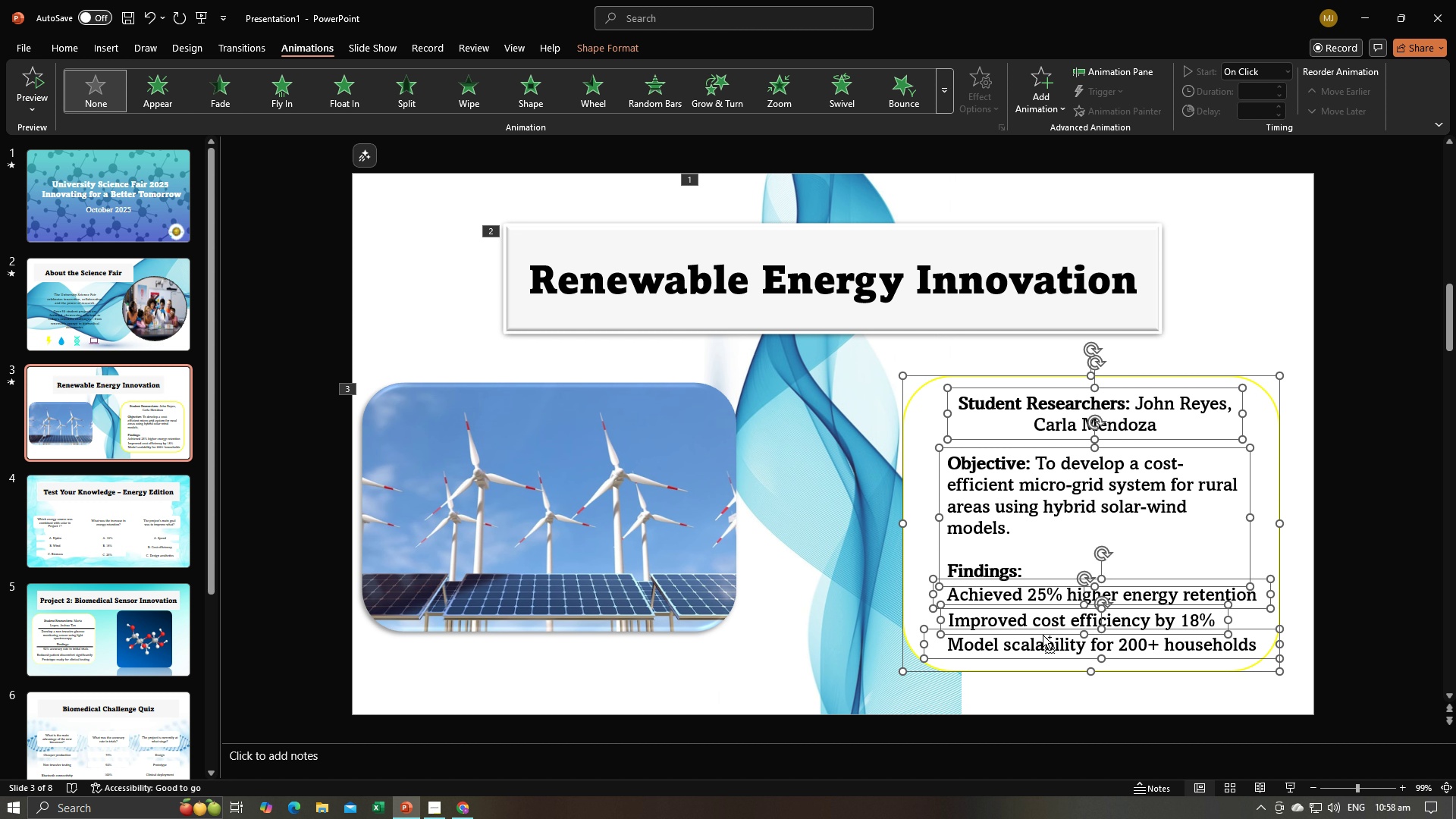 
key(Control+ControlLeft)
 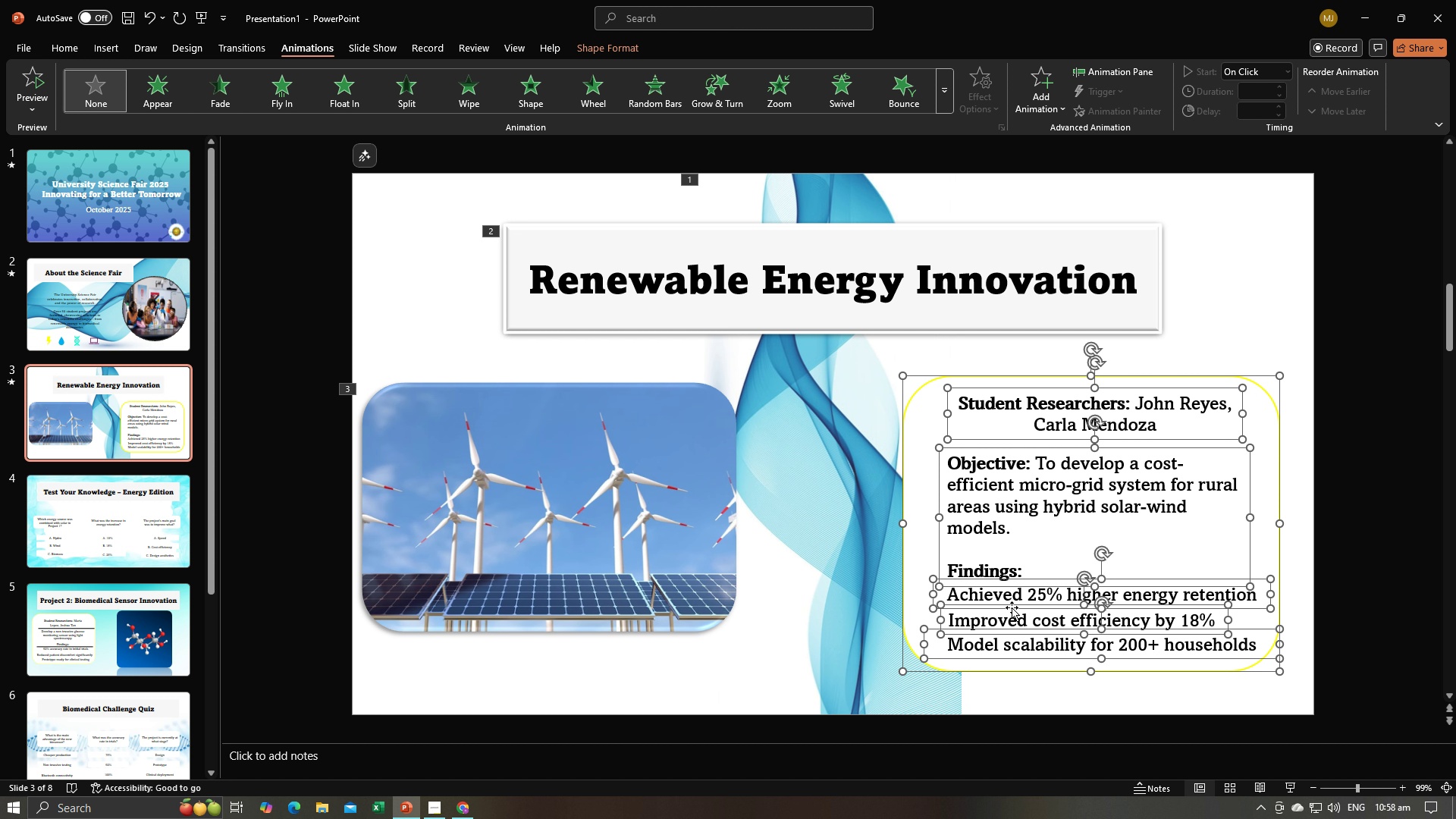 
key(Control+ControlLeft)
 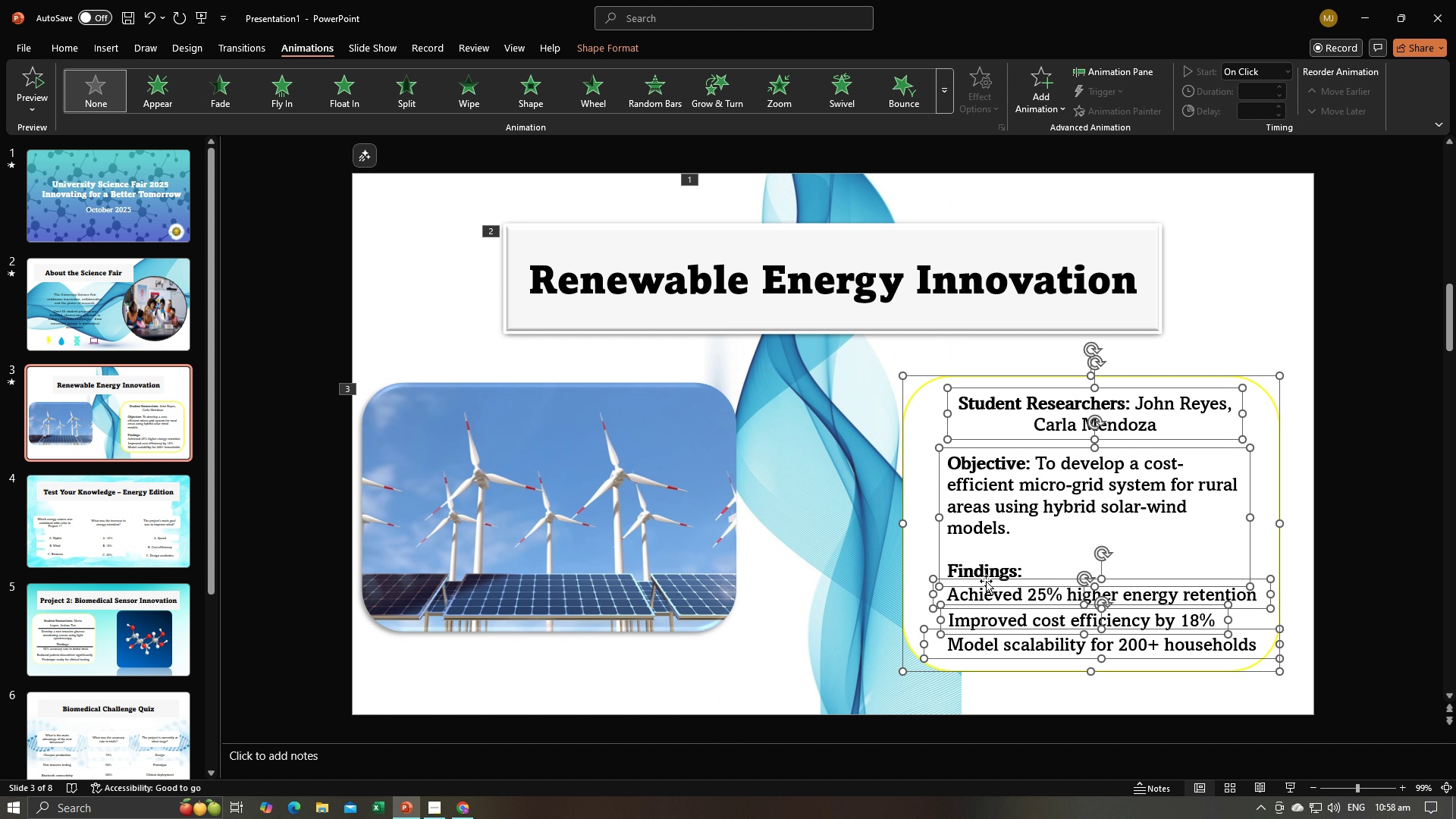 
key(Control+ControlLeft)
 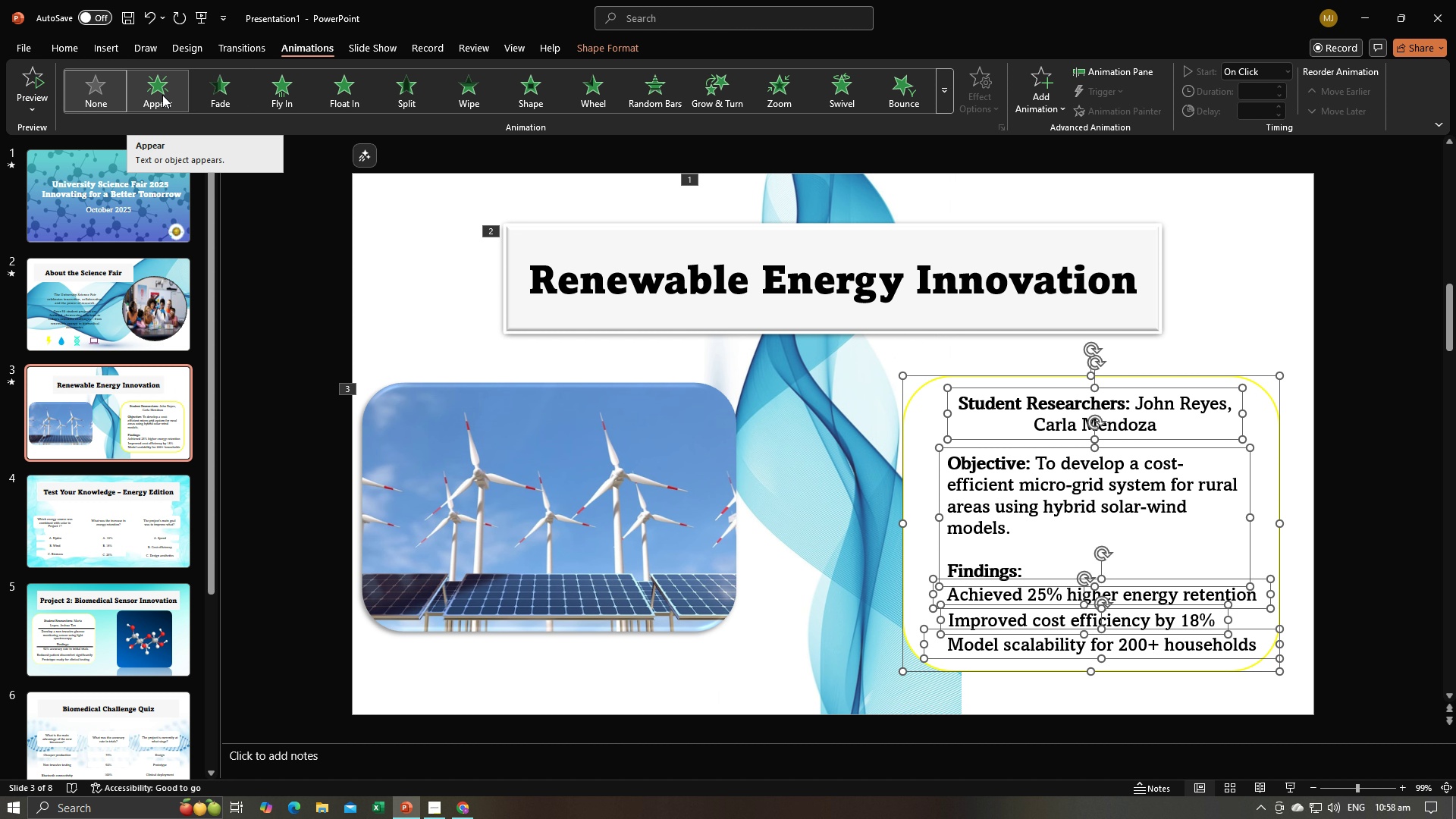 
left_click([290, 99])
 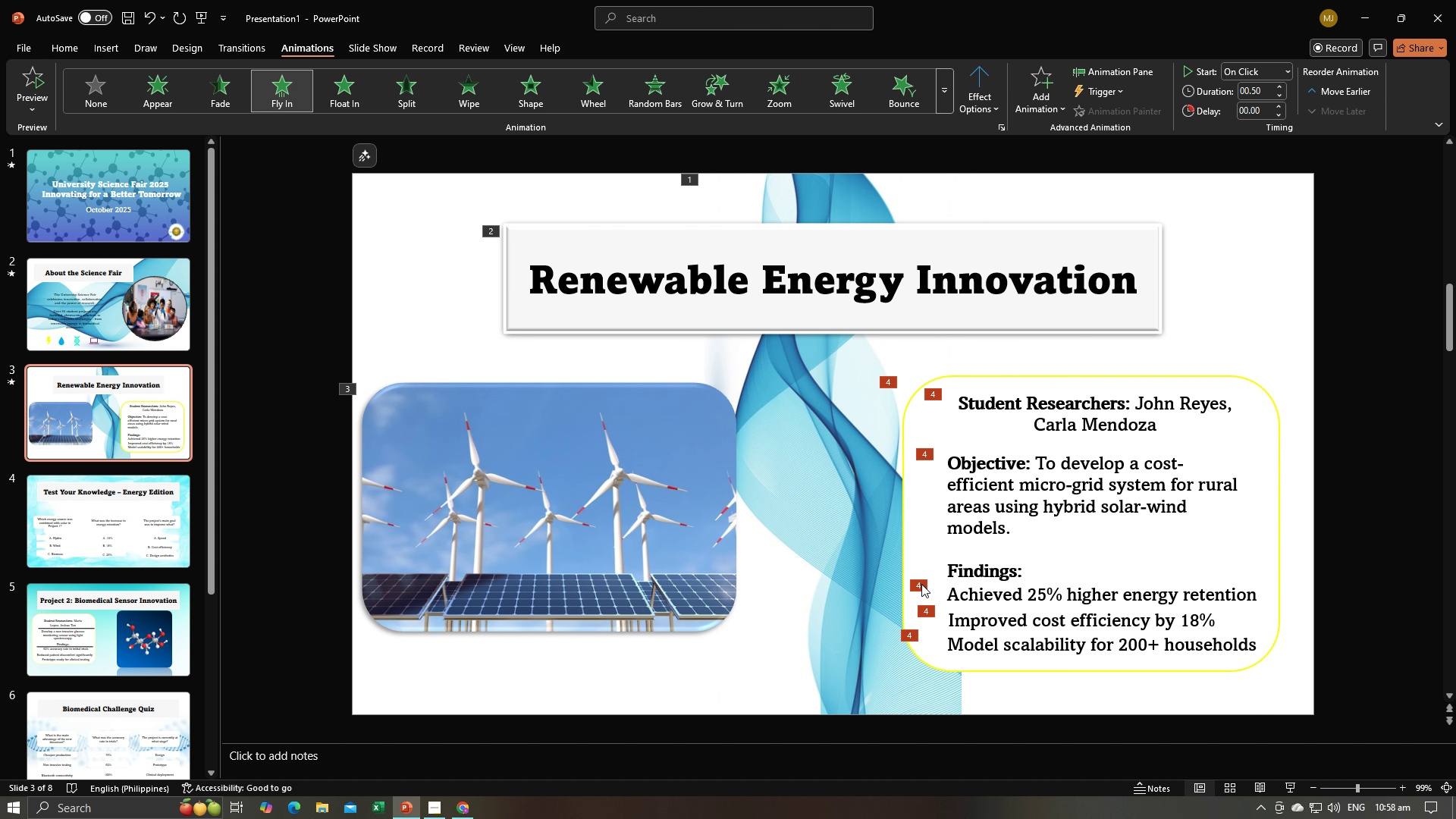 
left_click([970, 100])
 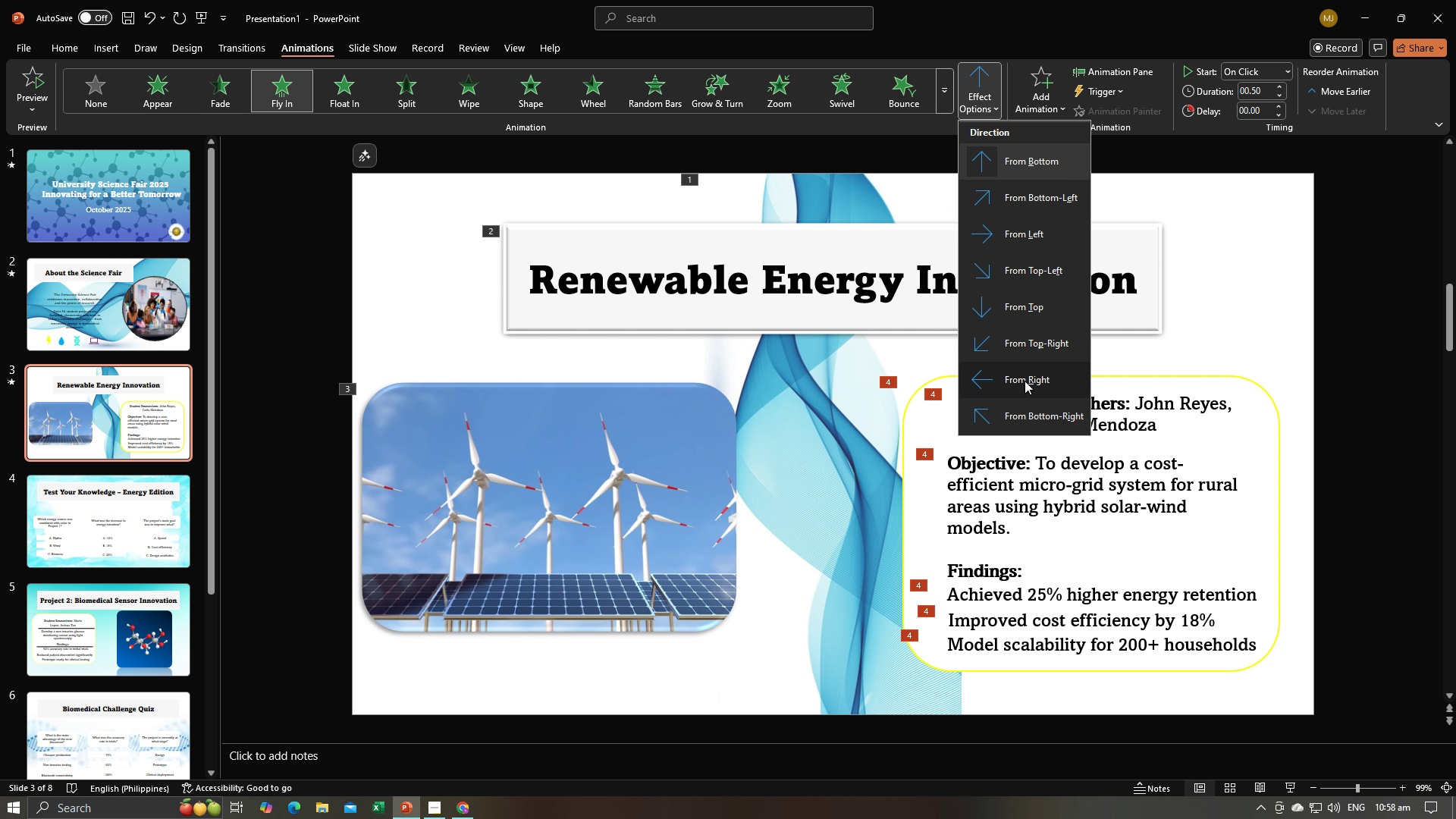 
left_click([1025, 381])
 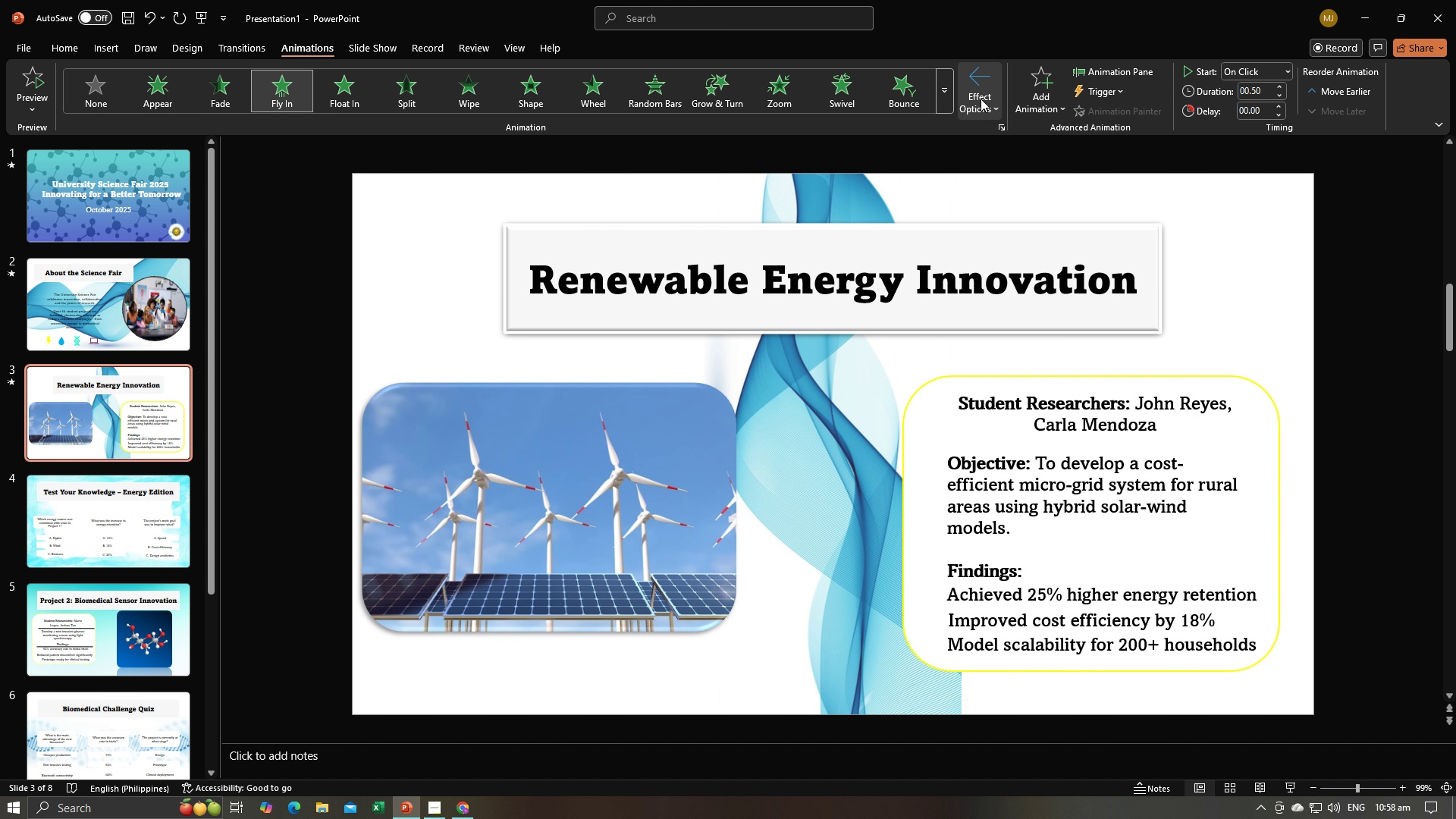 
left_click([981, 99])
 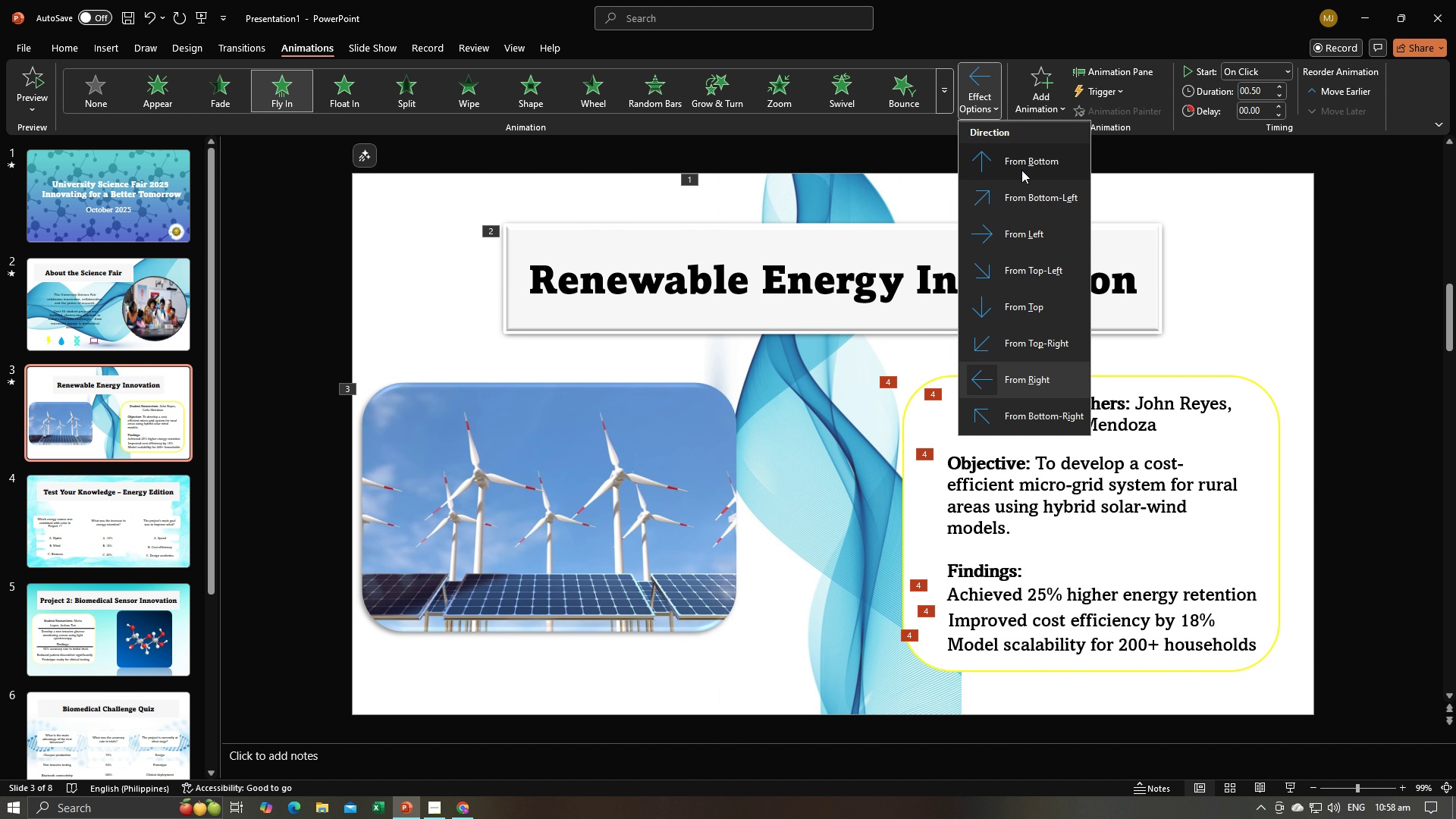 
left_click([1021, 170])
 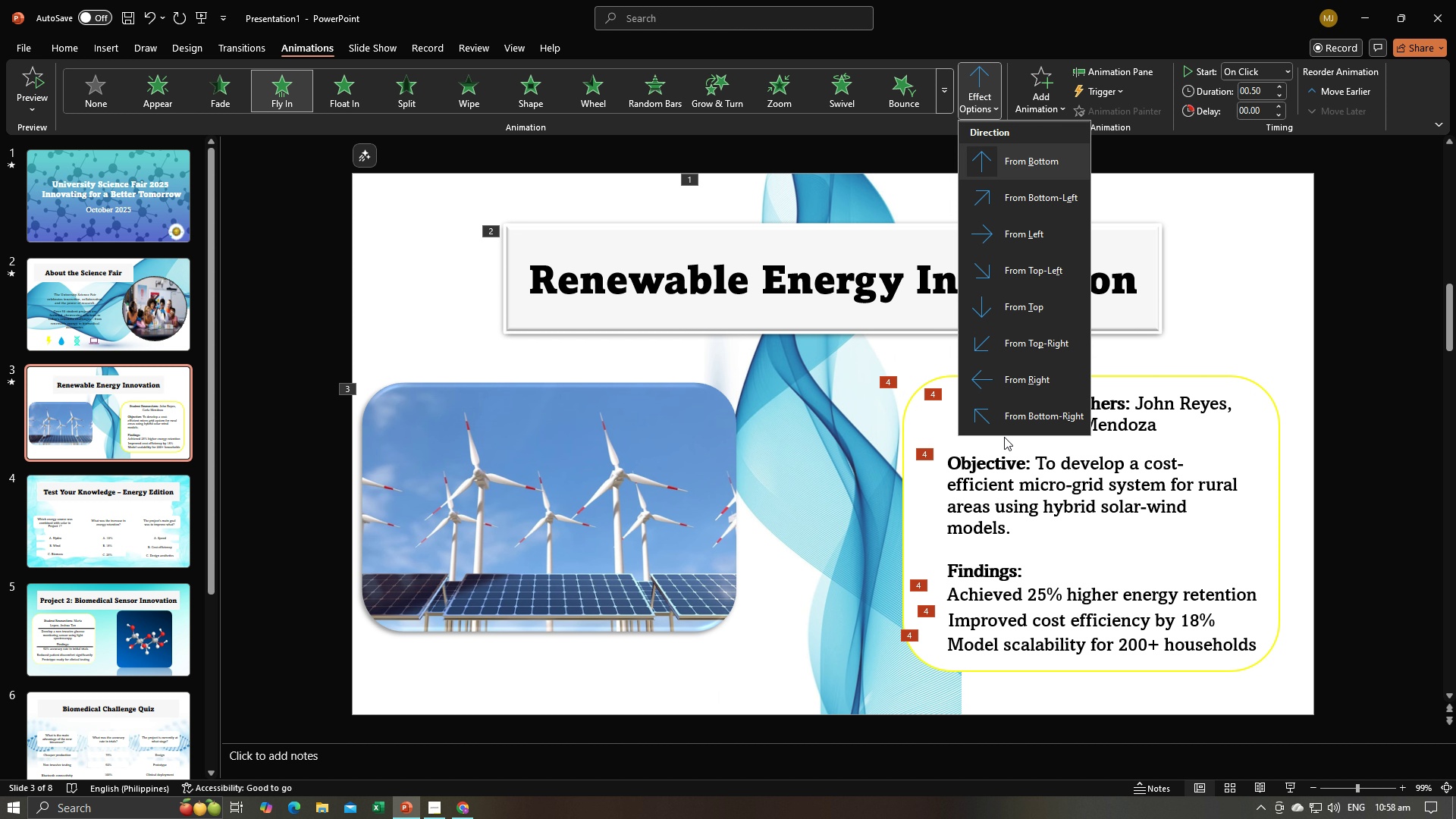 
wait(7.04)
 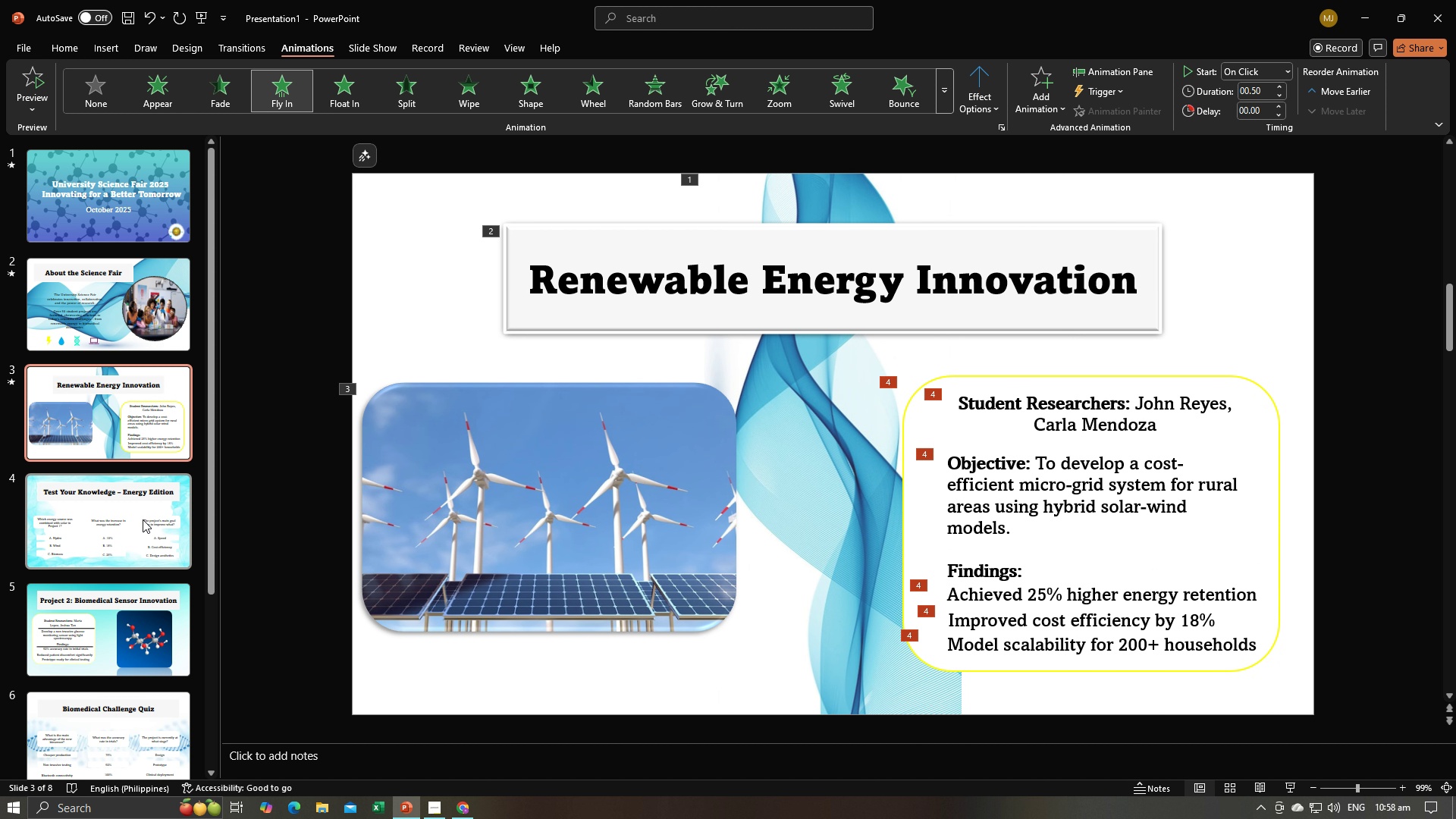 
left_click([1028, 306])
 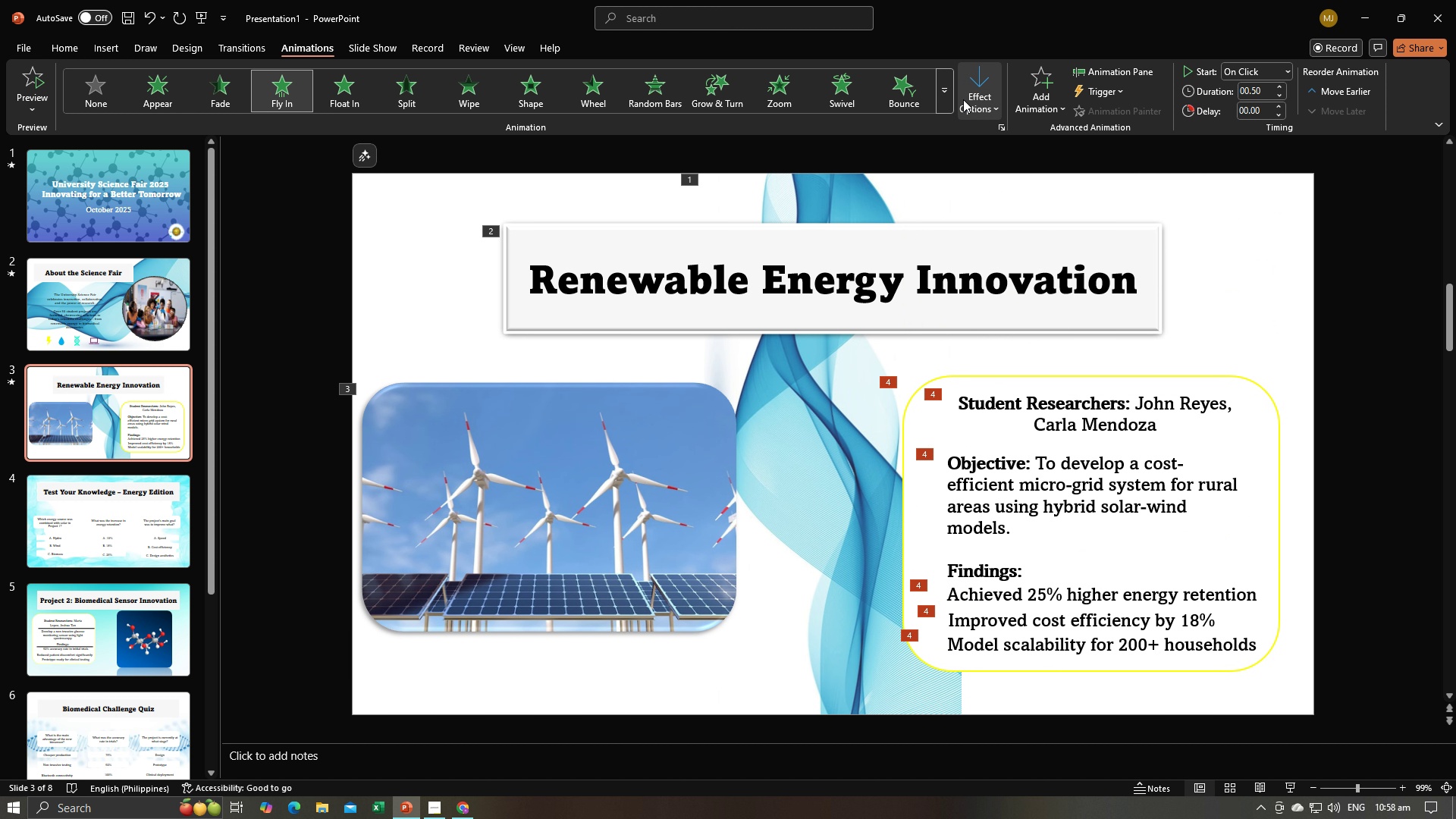 
left_click([968, 97])
 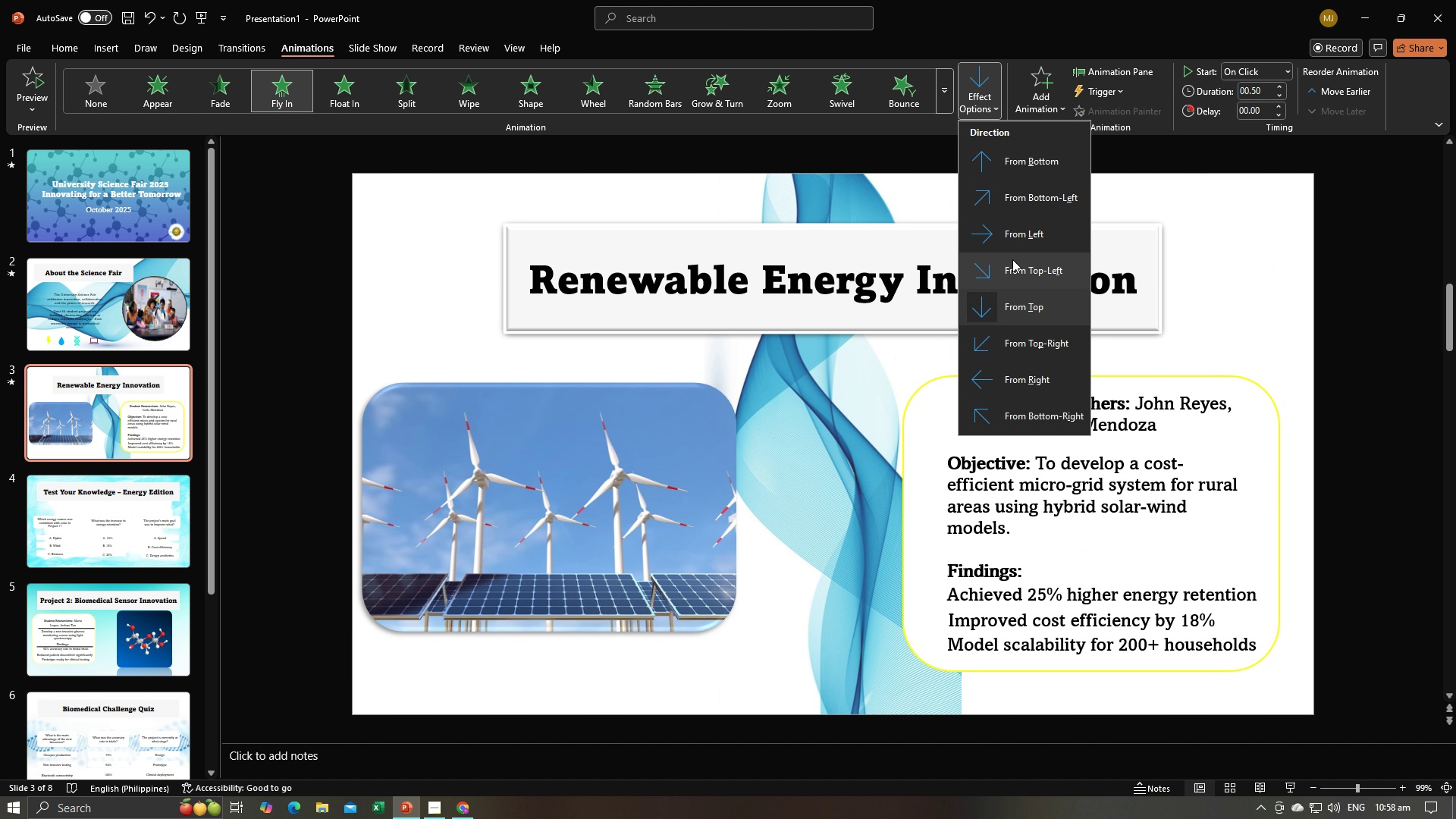 
left_click([1026, 171])
 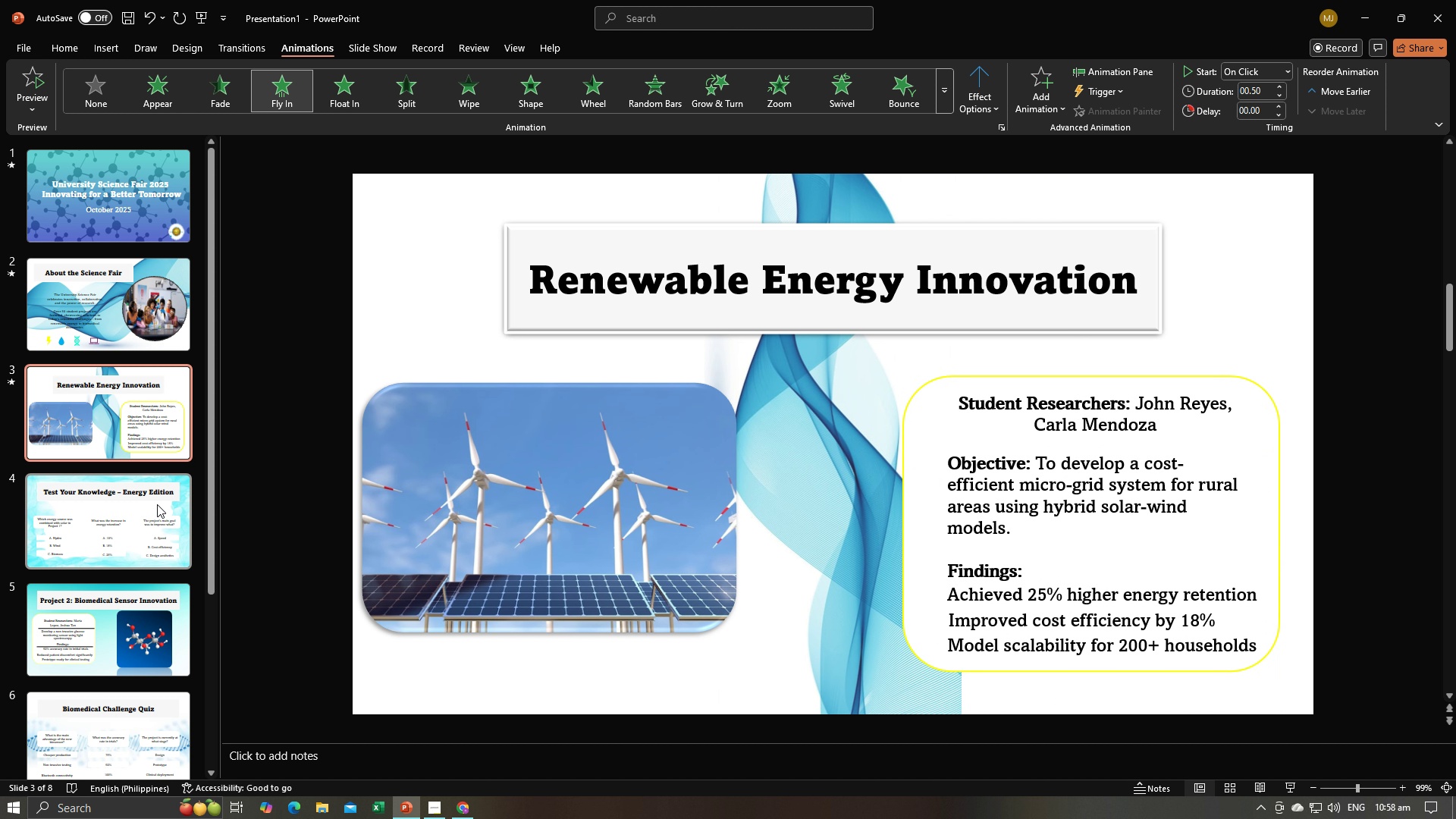 
left_click([157, 505])
 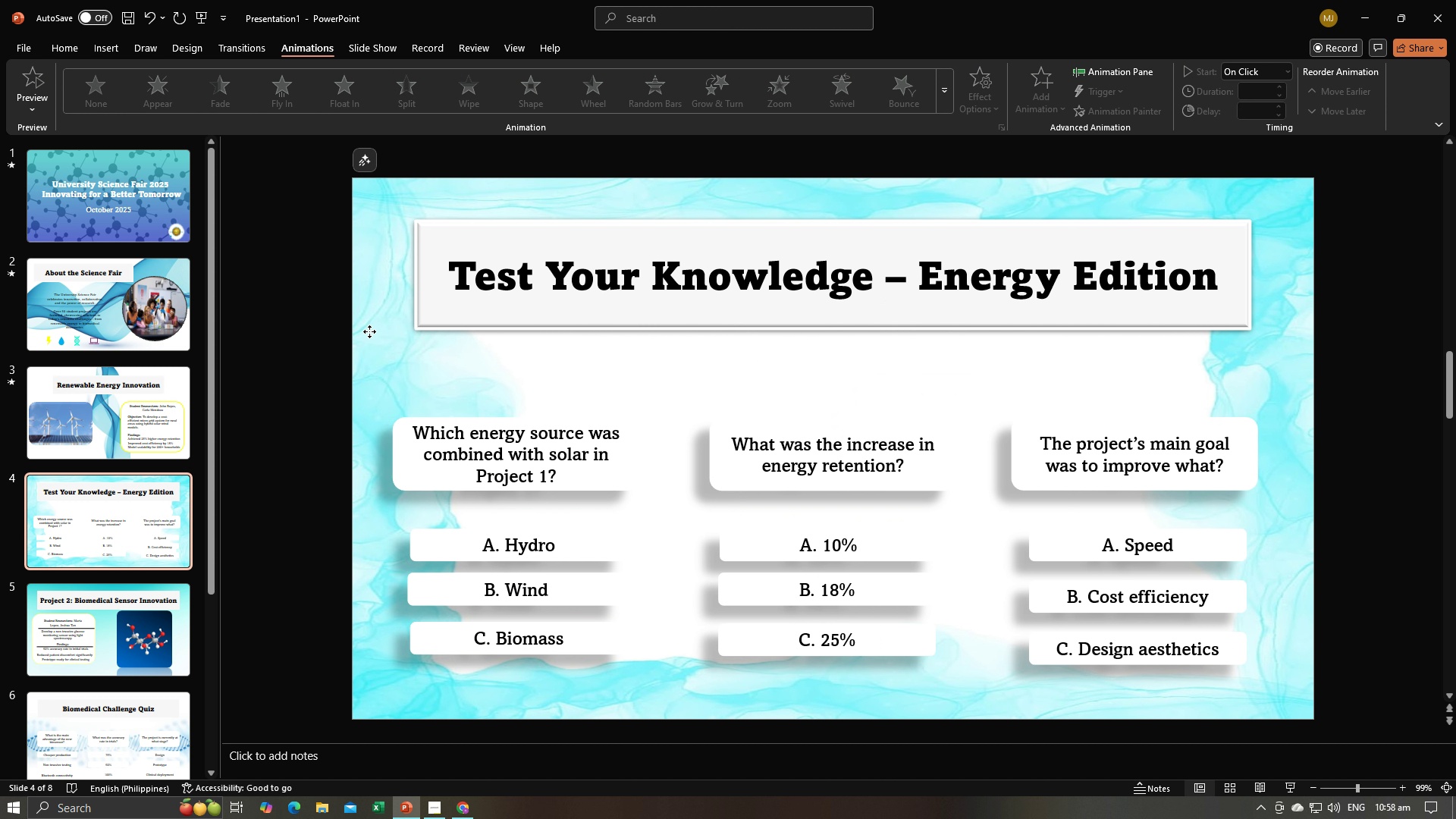 
left_click([369, 331])
 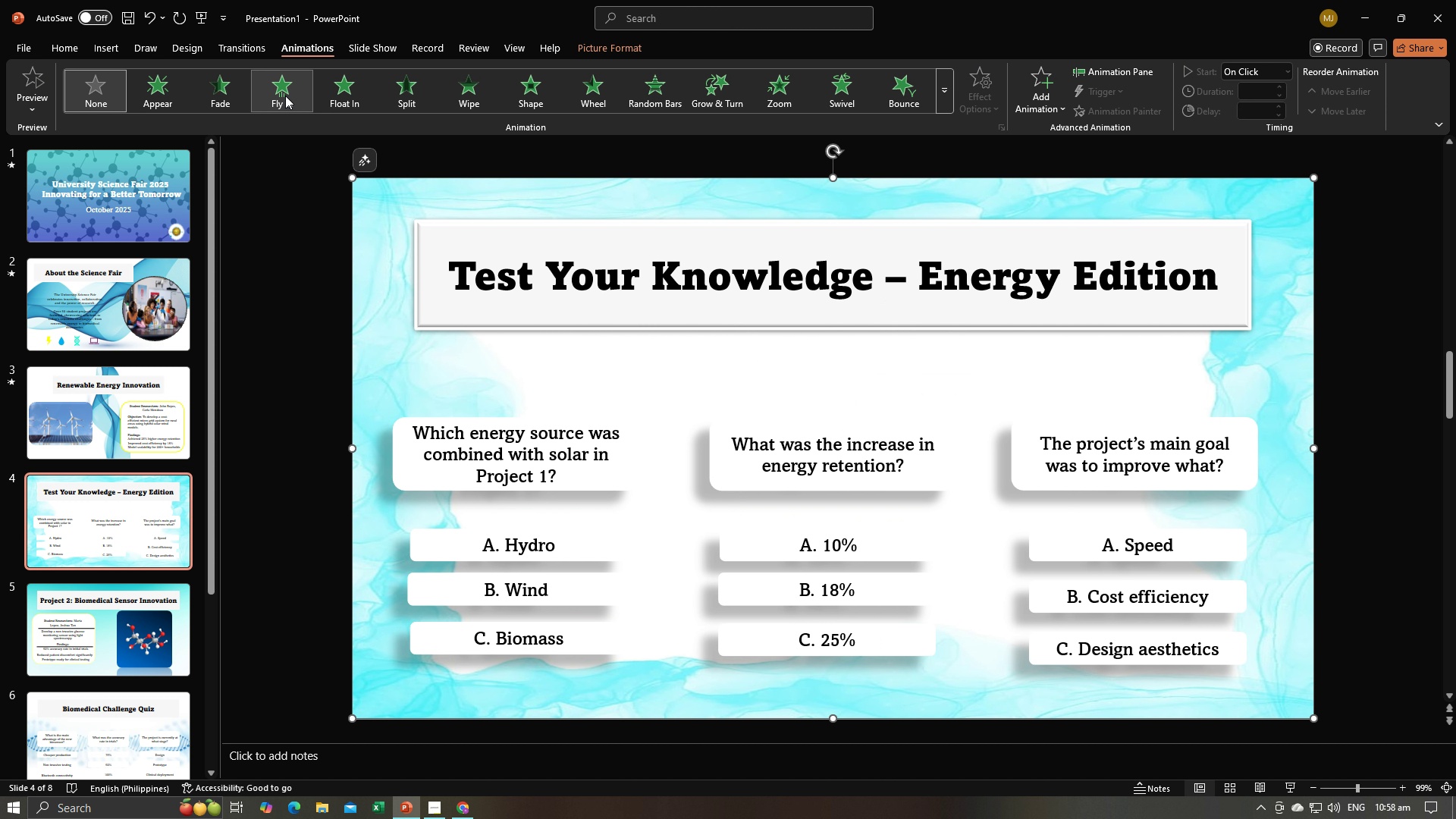 
left_click([285, 96])
 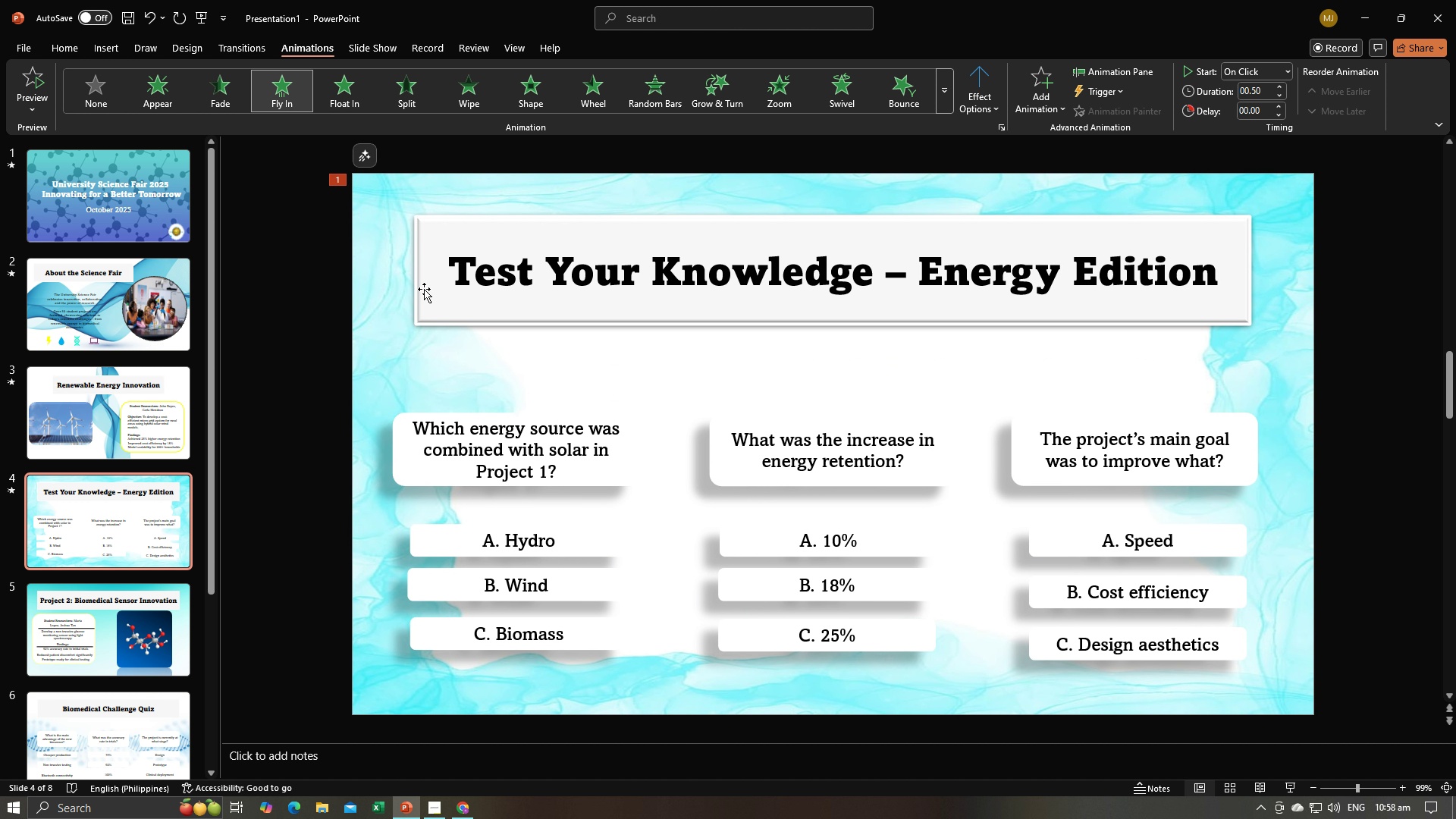 
double_click([441, 308])
 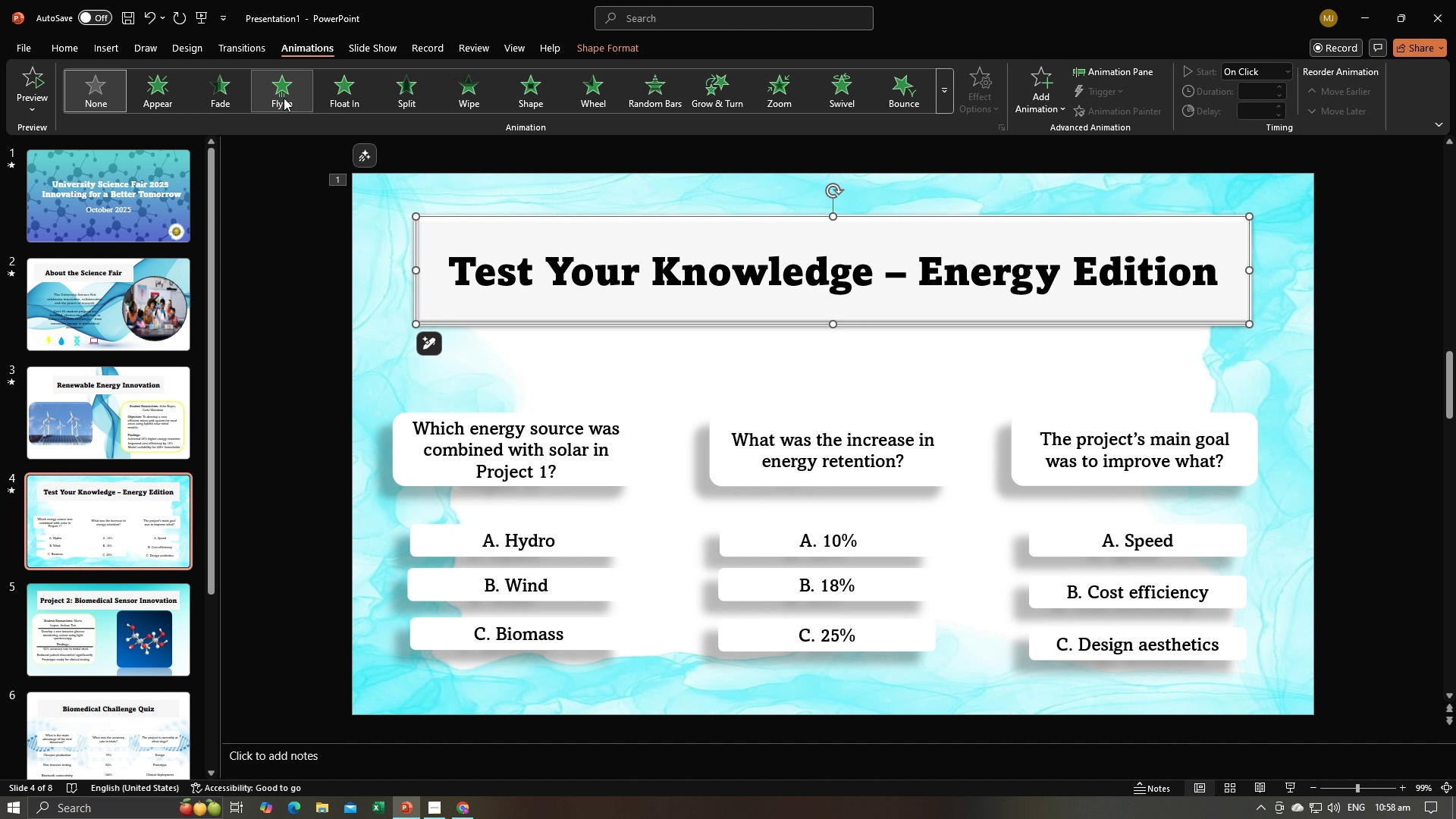 
left_click([284, 98])
 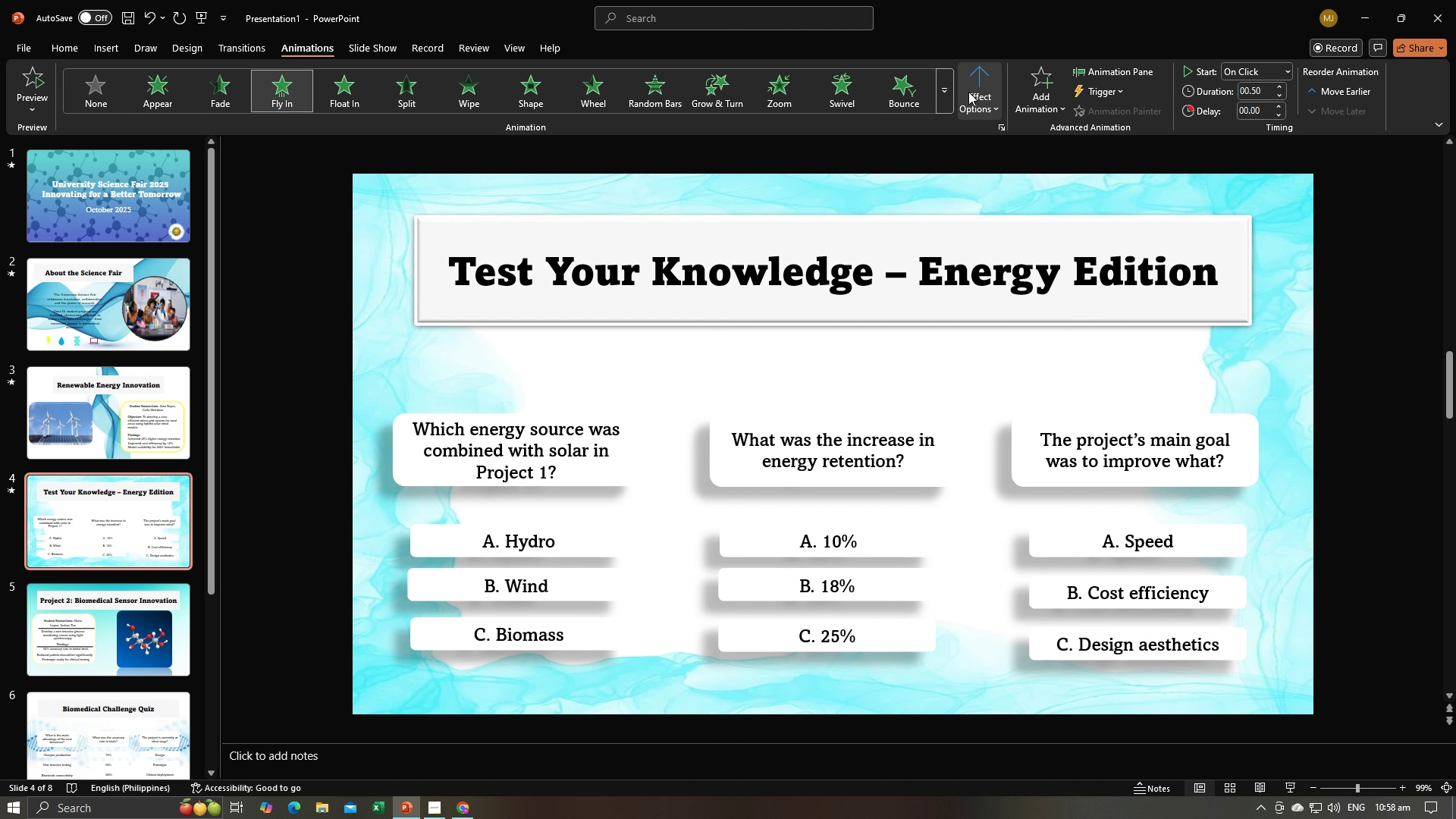 
left_click([969, 92])
 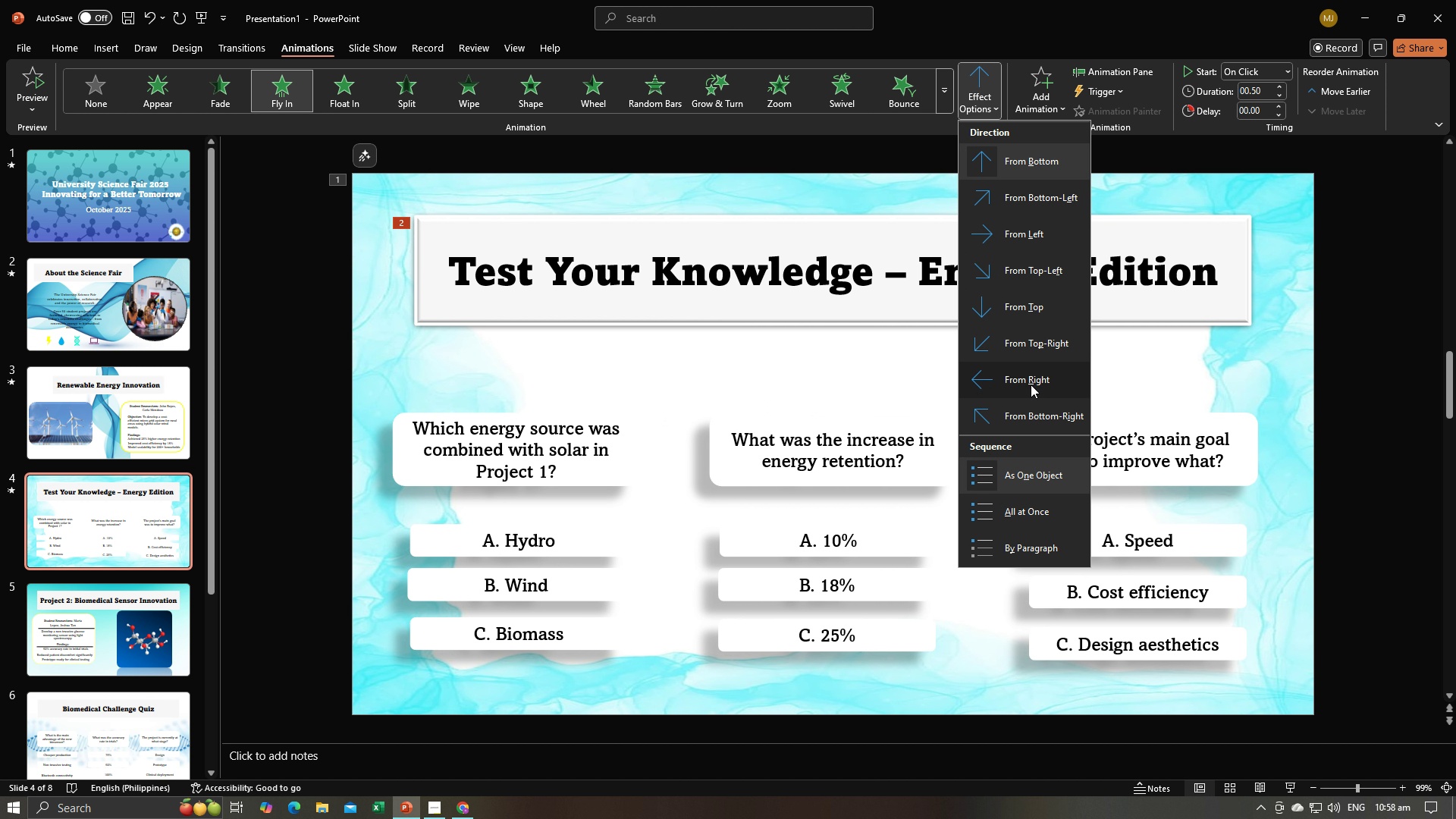 
left_click([1033, 384])
 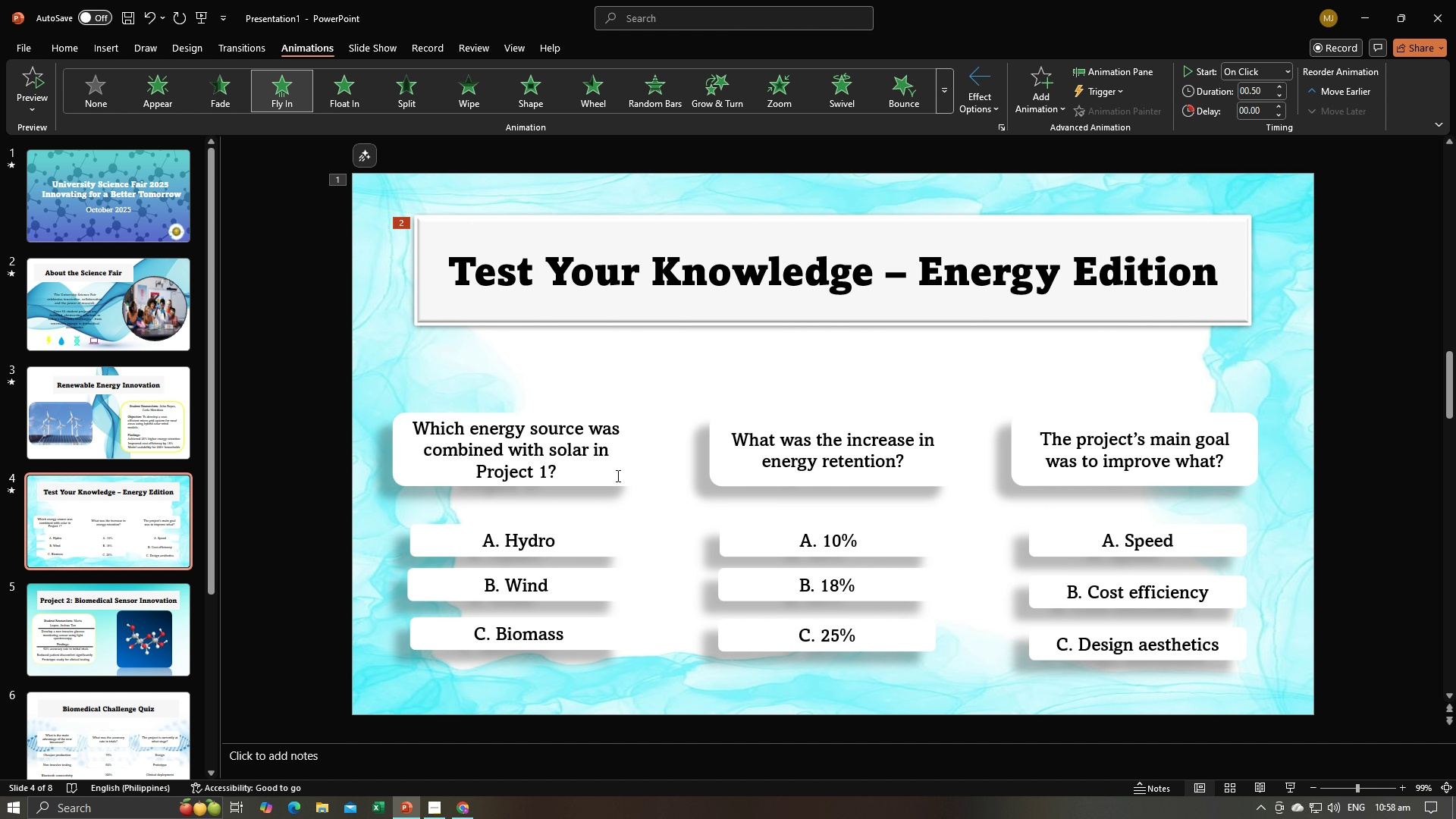 
double_click([598, 479])
 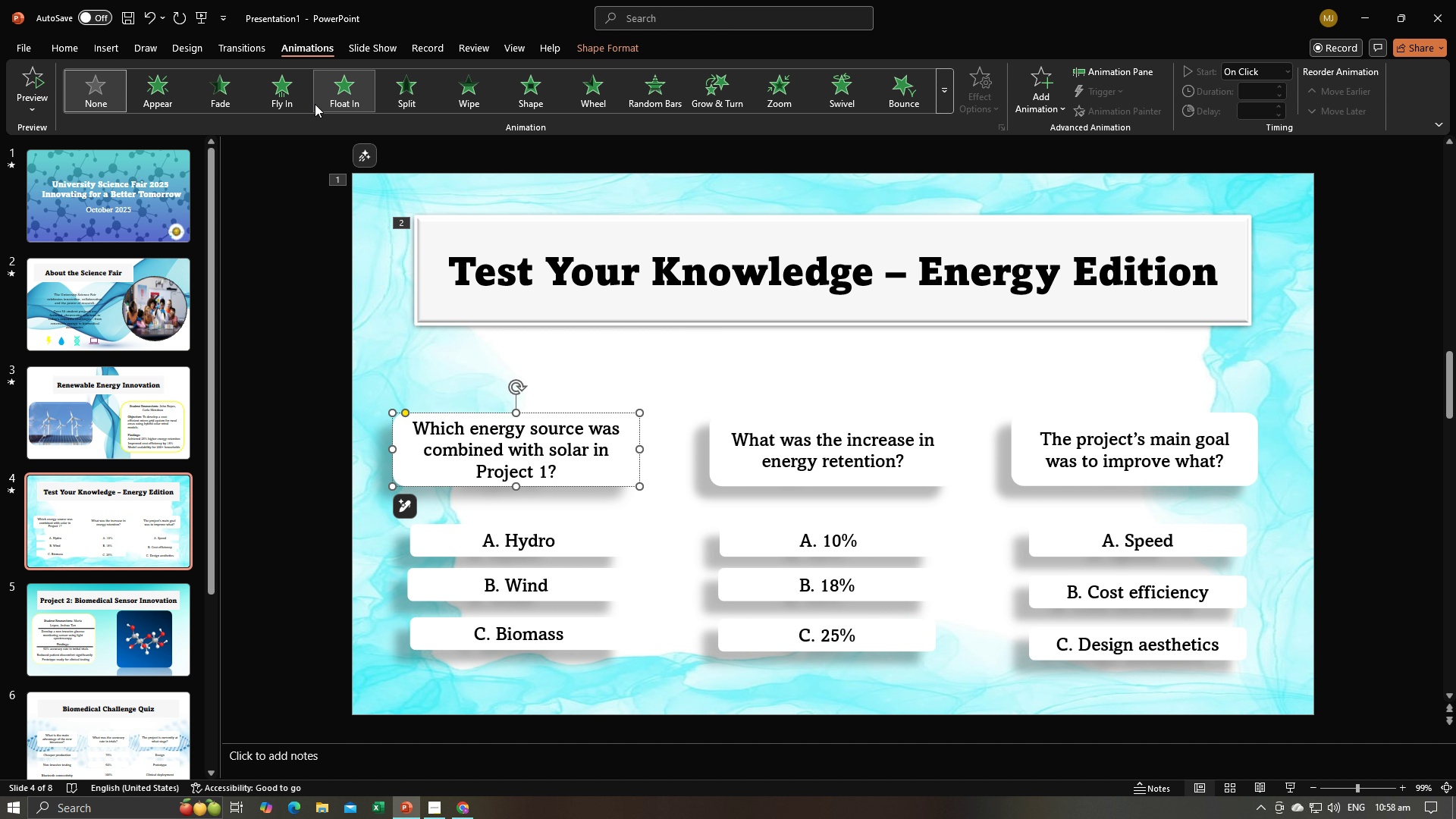 
left_click([284, 106])
 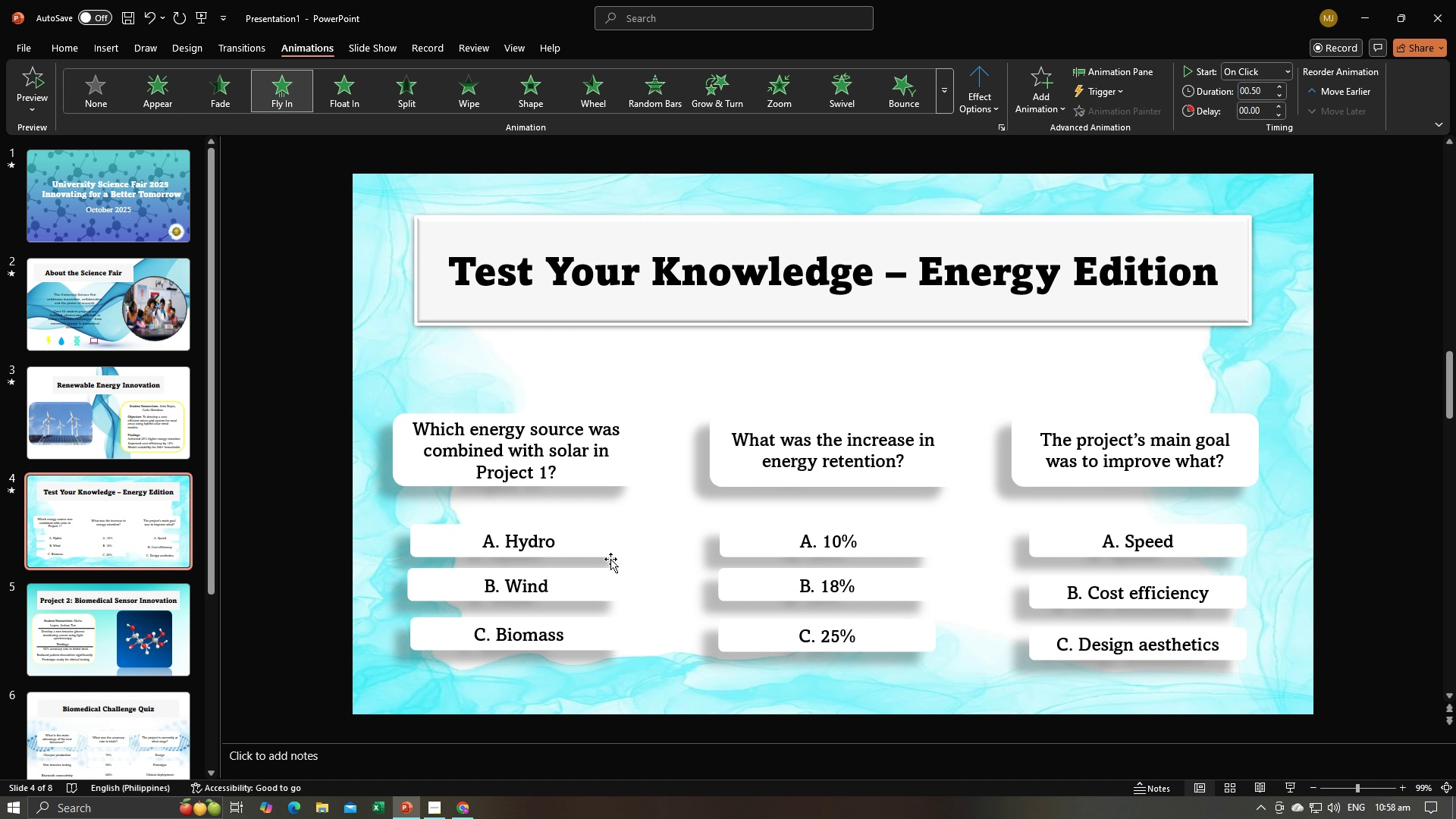 
left_click([610, 544])
 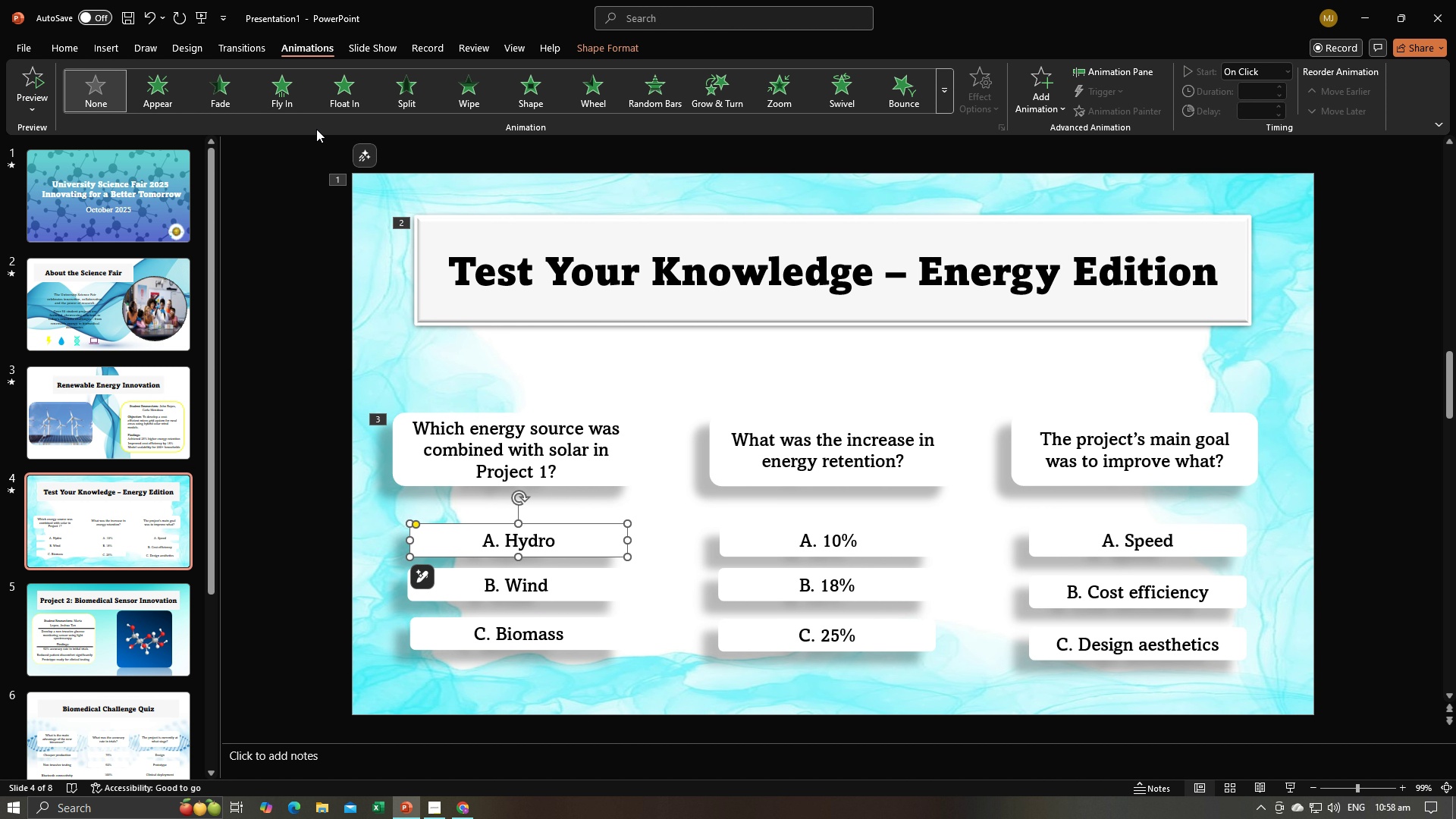 
left_click([292, 99])
 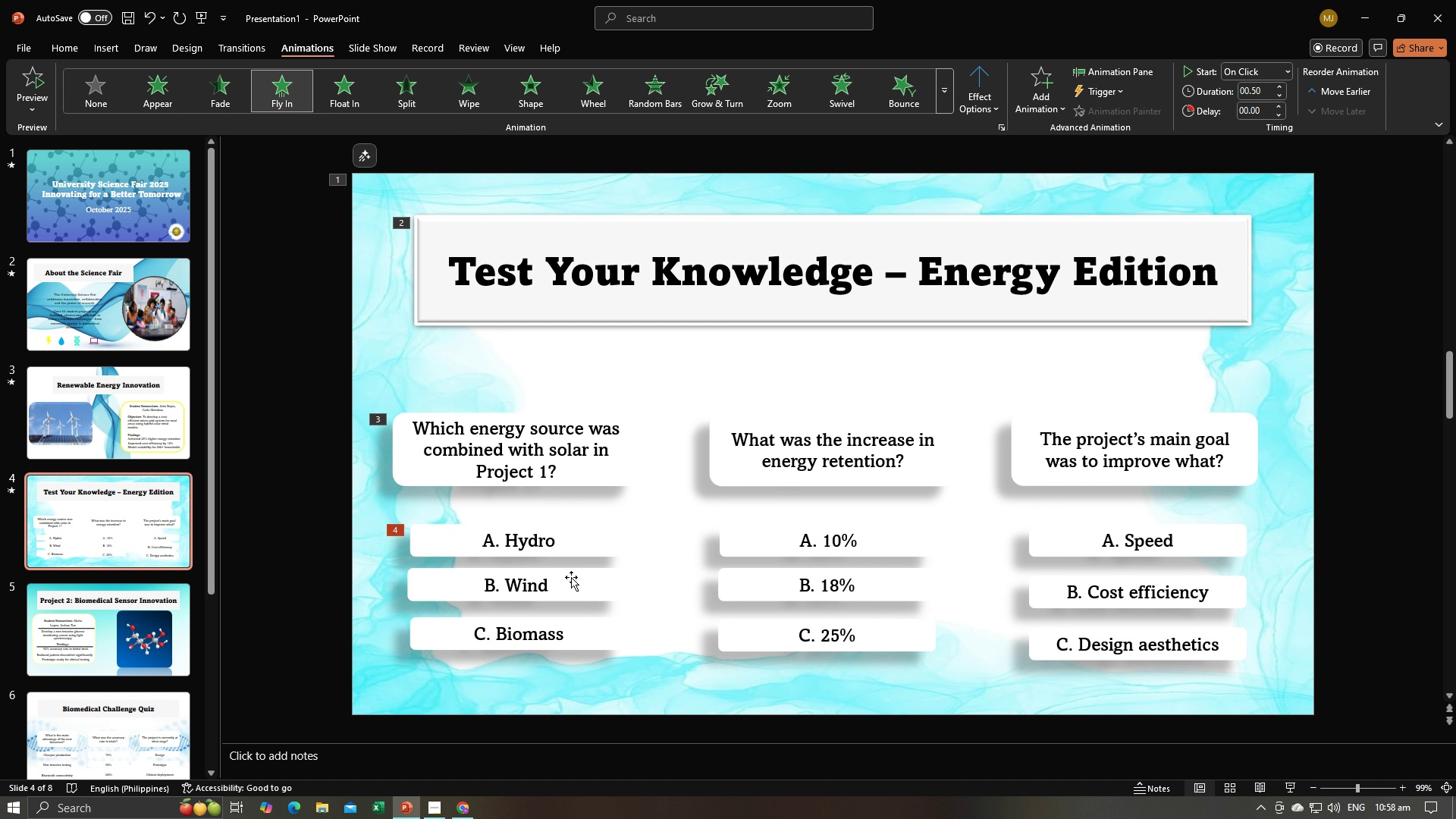 
left_click([571, 584])
 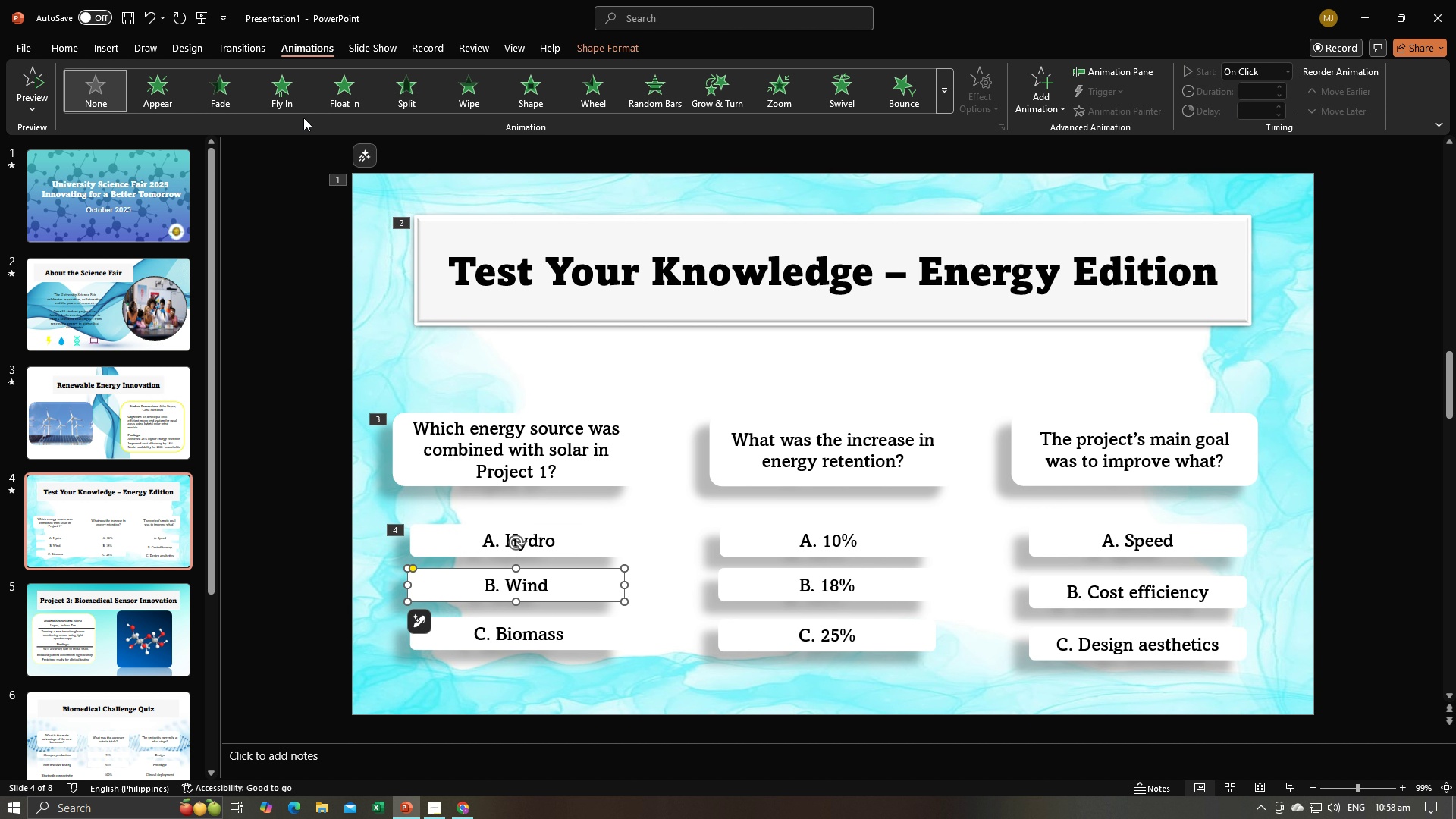 
left_click([291, 112])
 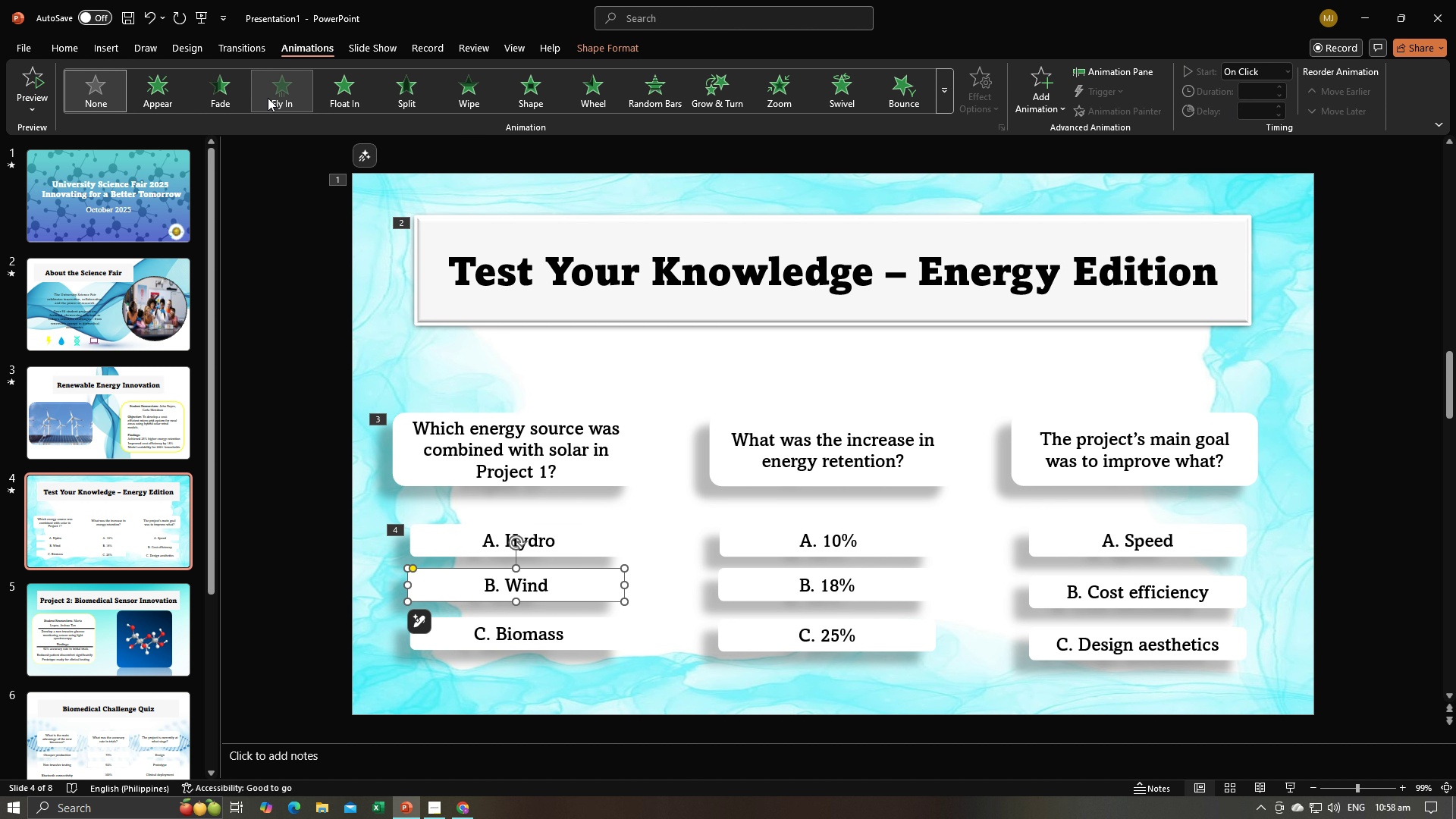 
left_click([268, 98])
 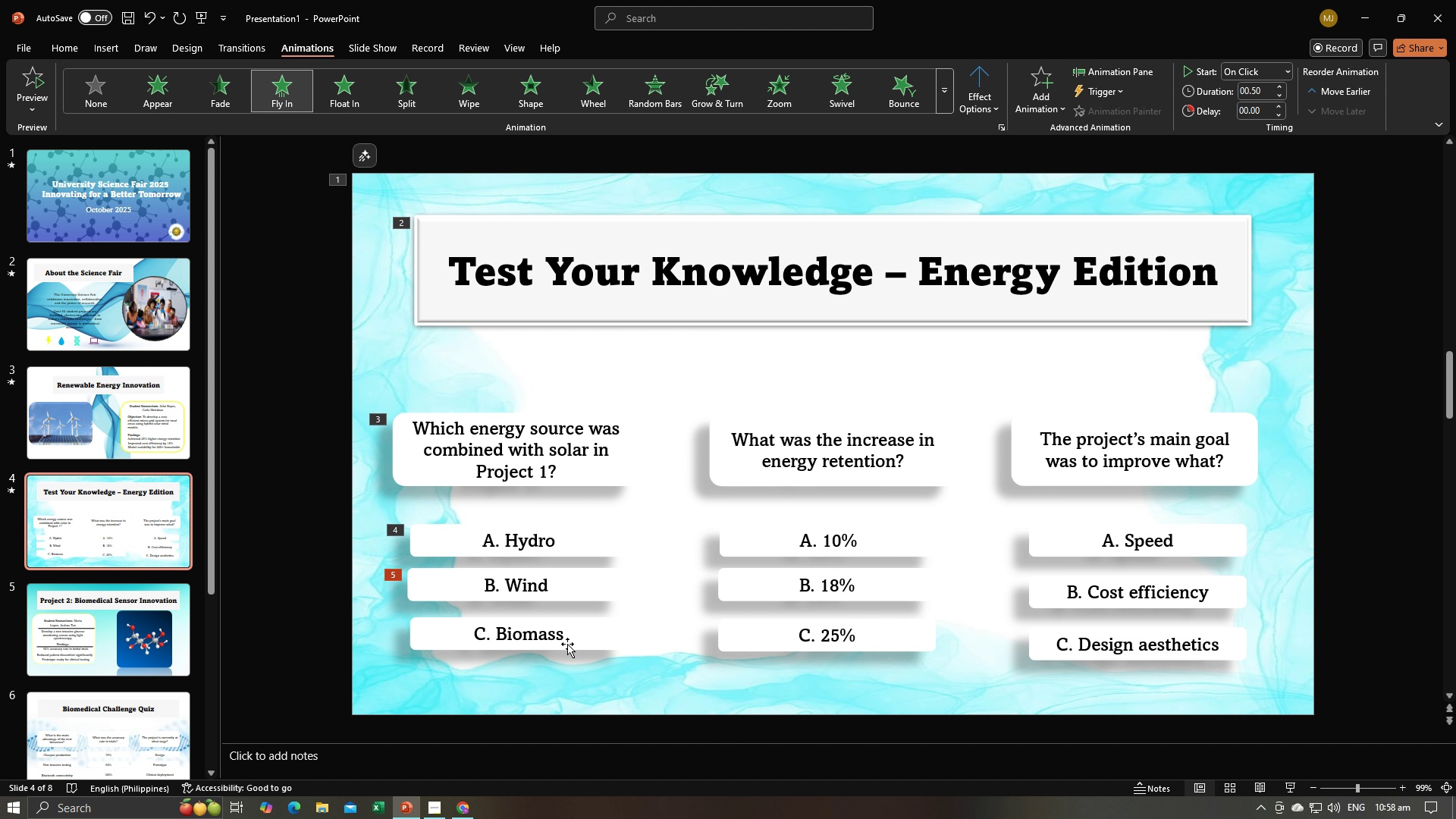 
double_click([567, 644])
 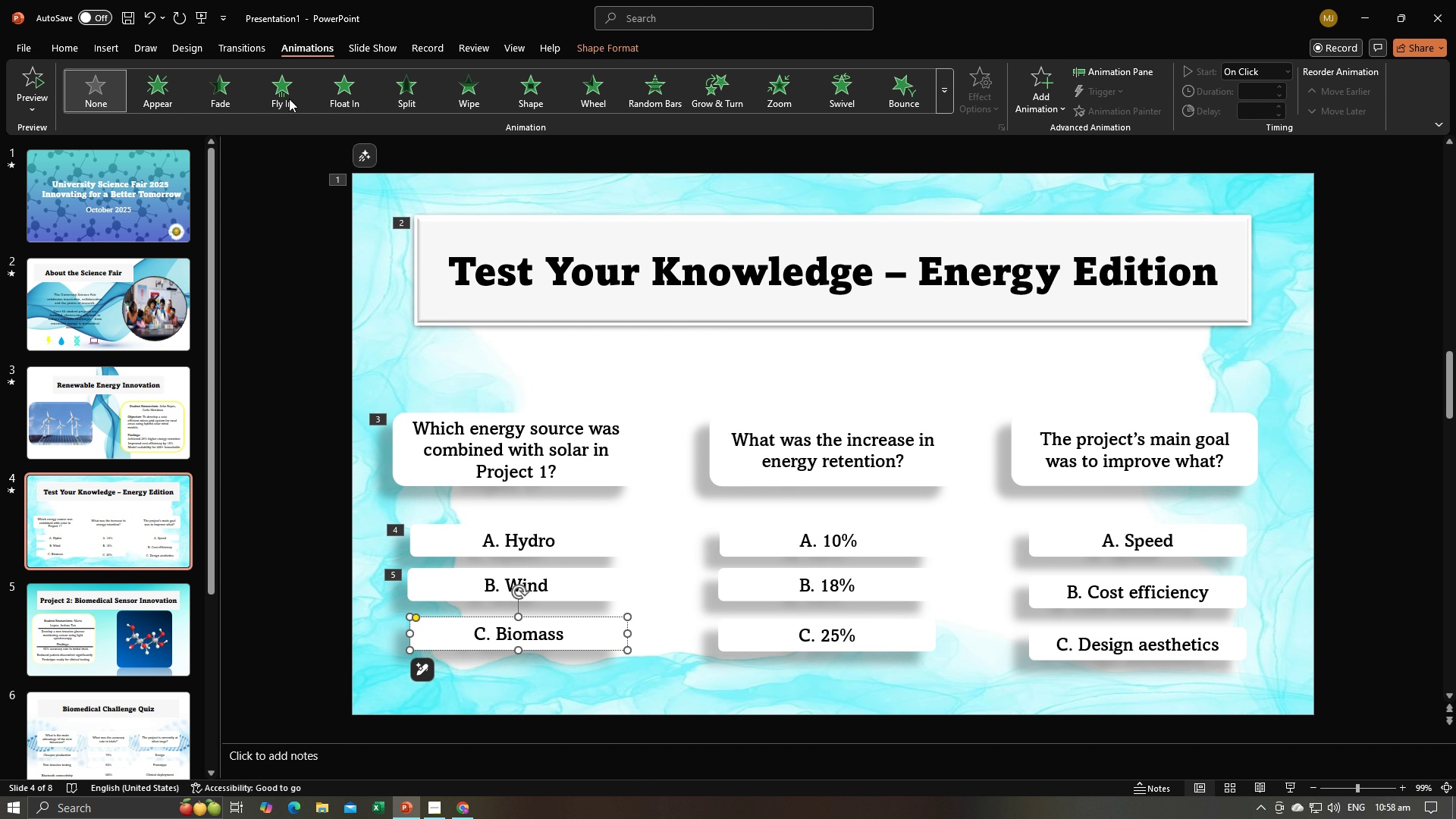 
left_click([289, 98])
 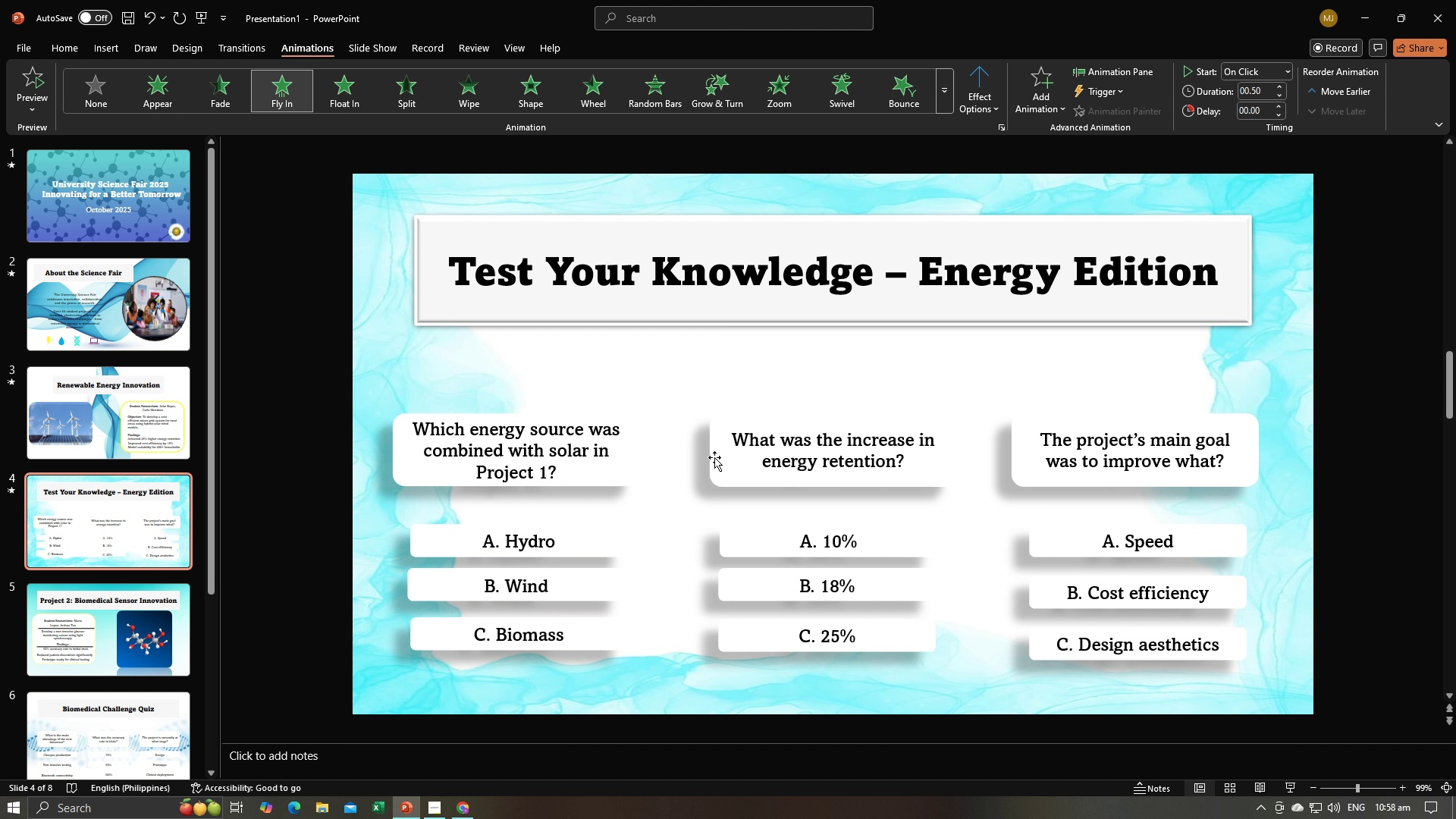 
left_click([715, 464])
 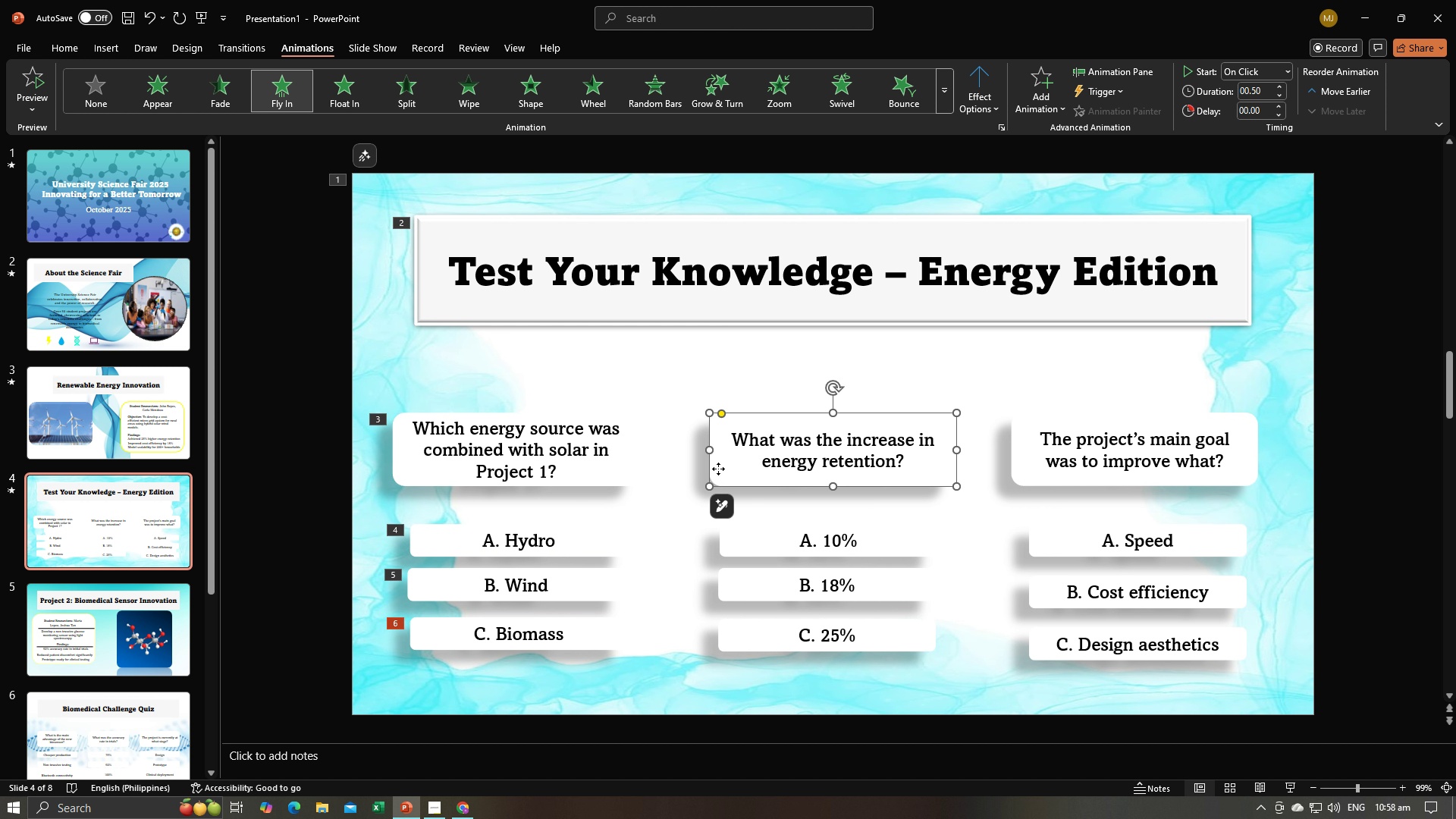 
left_click([718, 469])
 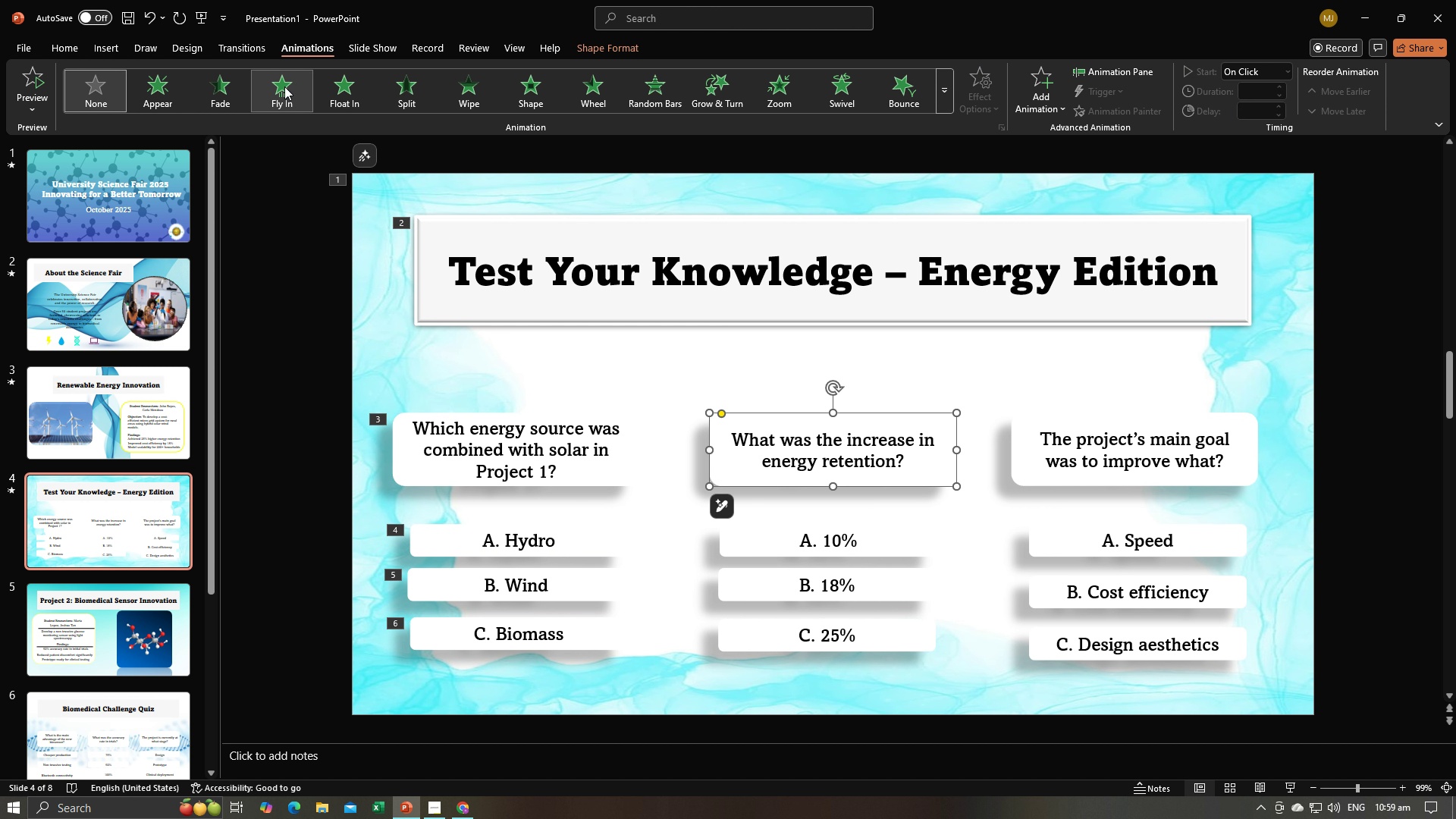 
left_click([284, 89])
 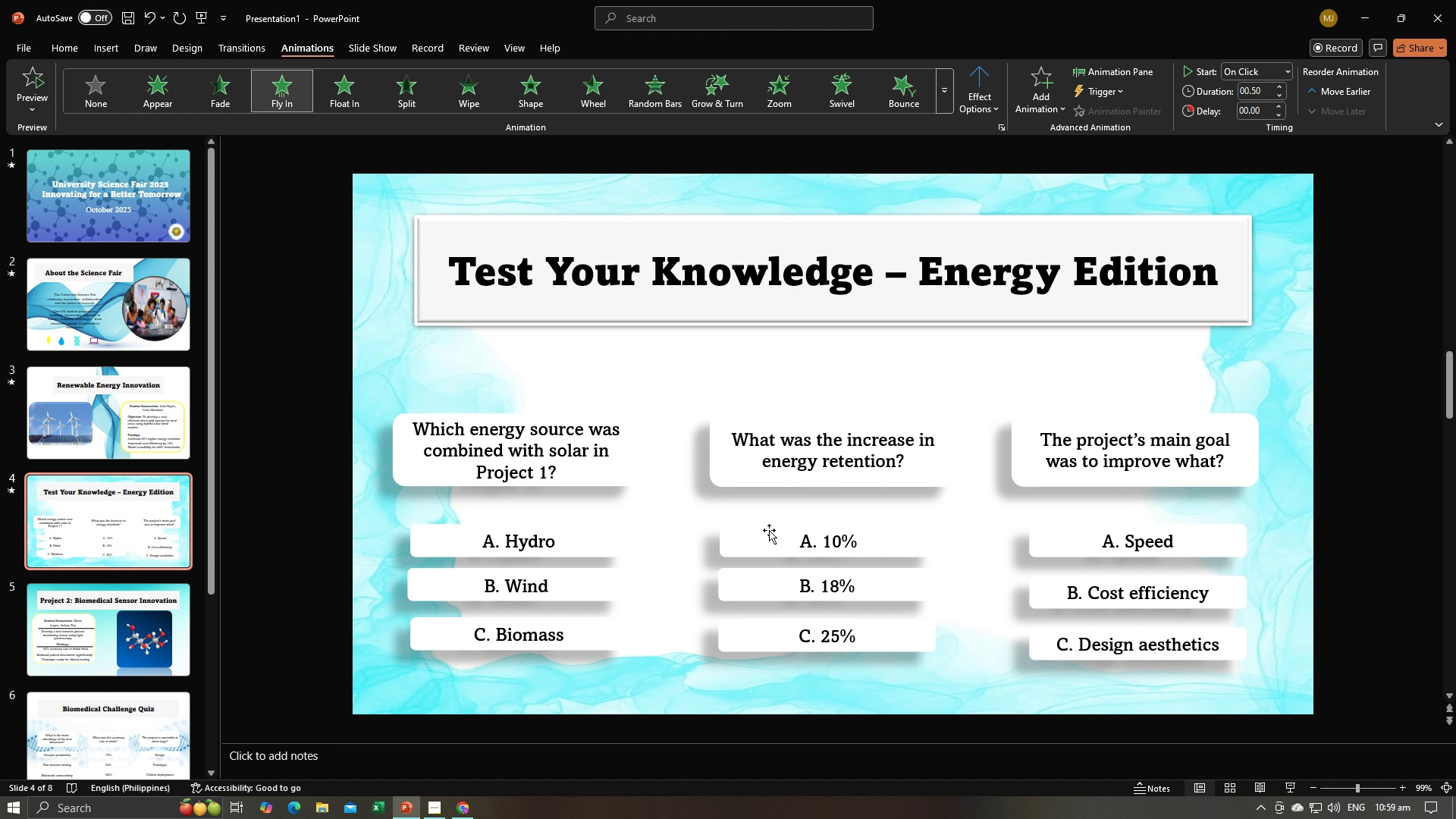 
left_click([770, 540])
 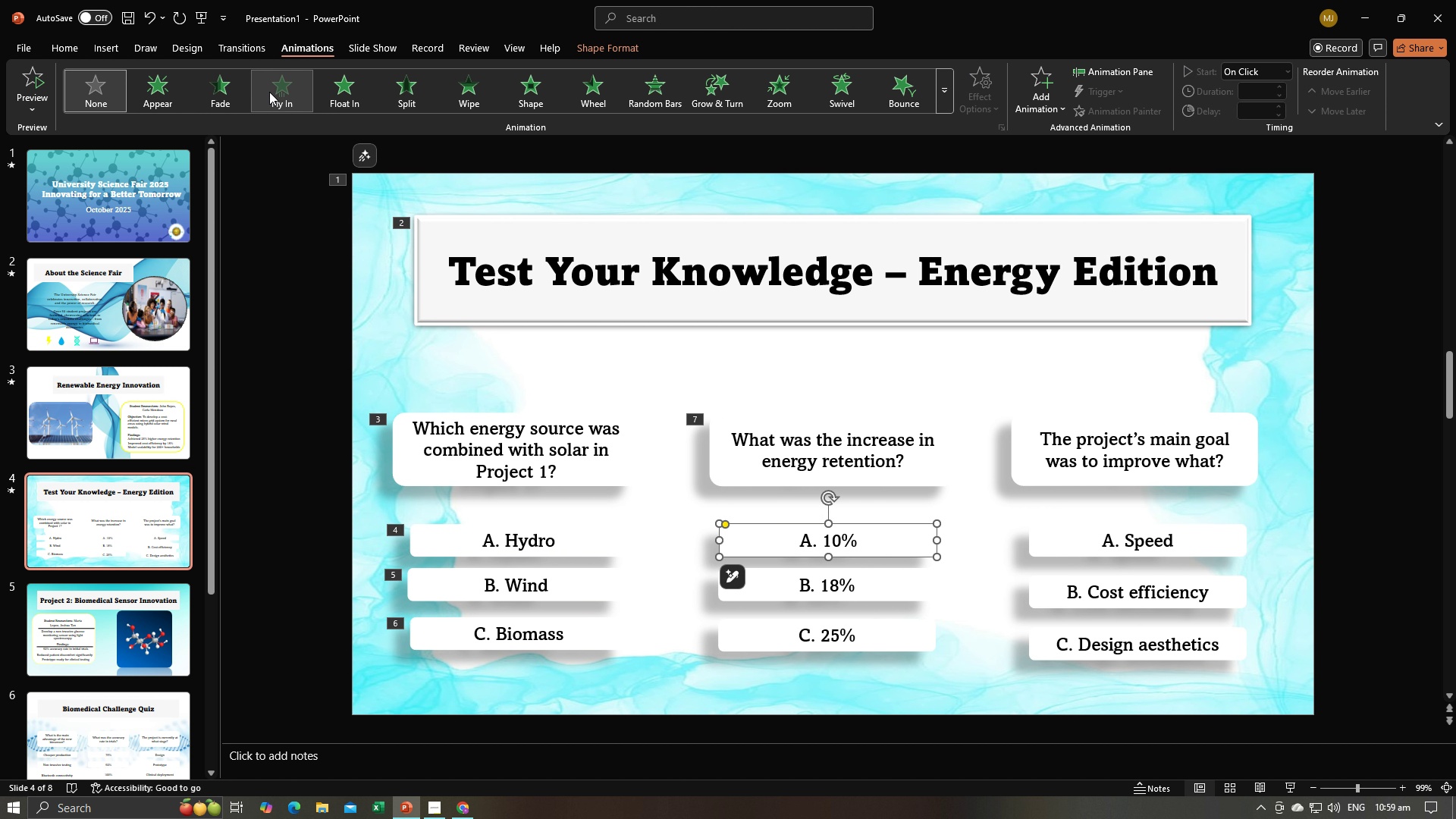 
left_click([269, 92])
 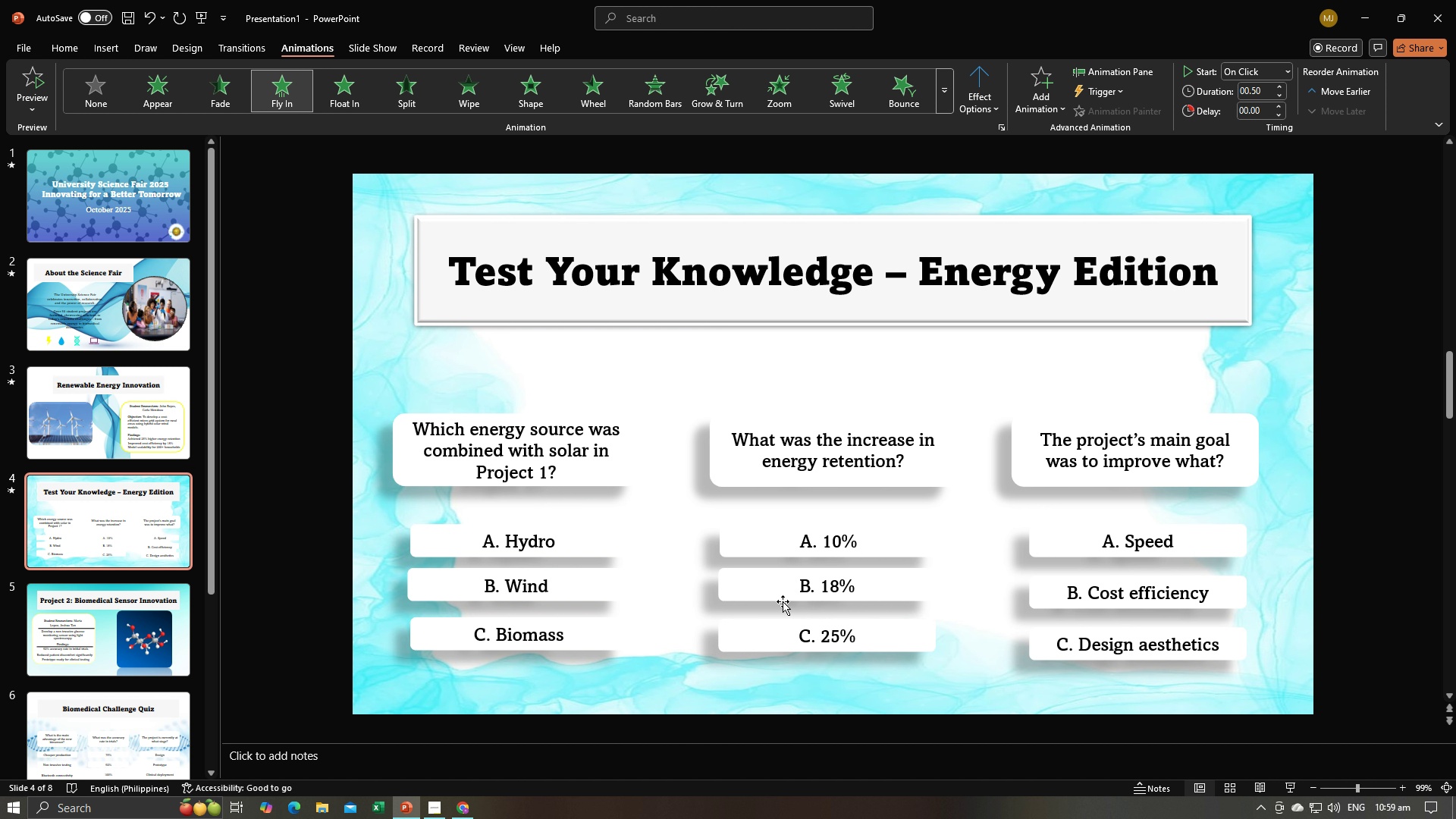 
left_click([780, 592])
 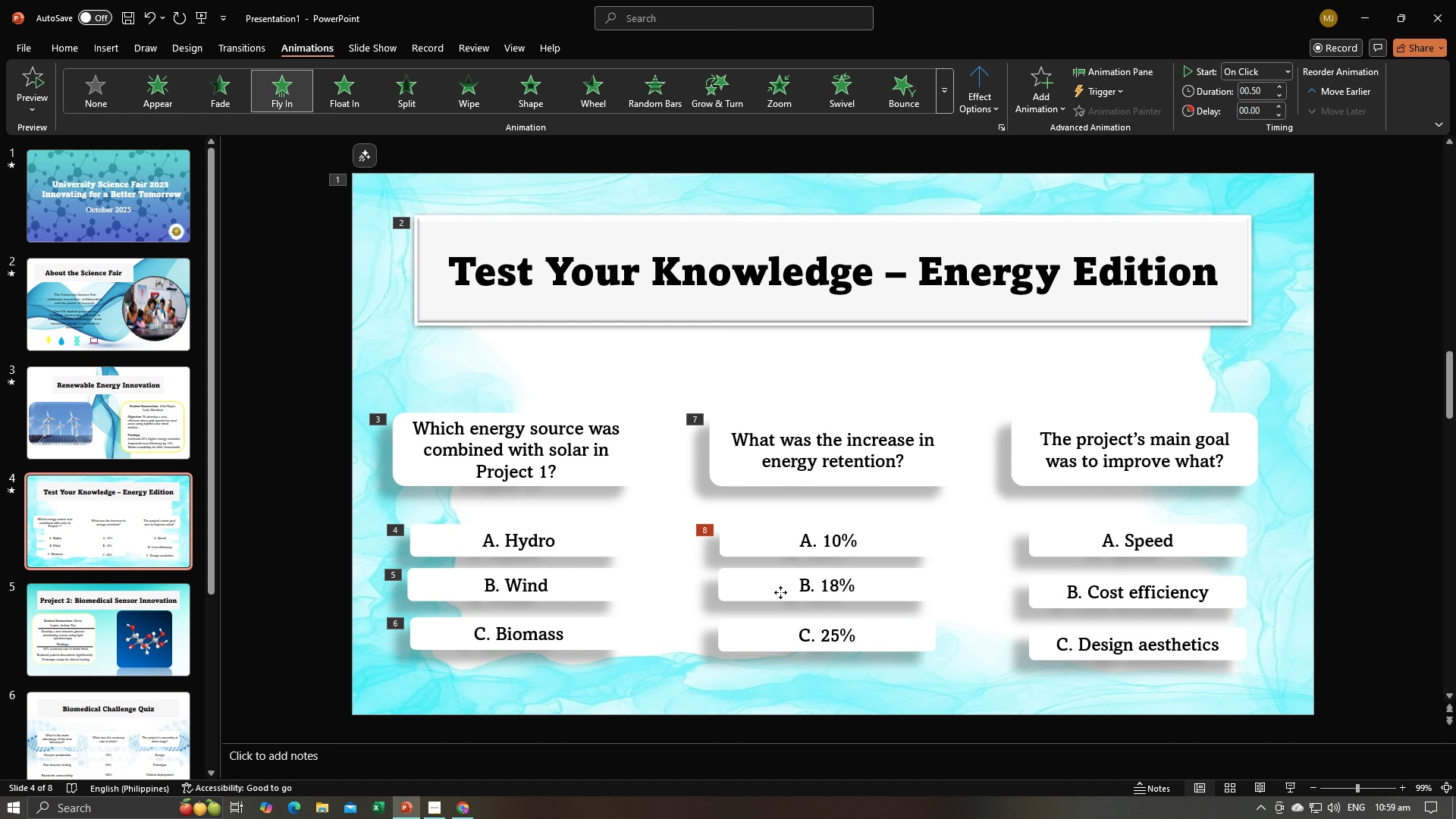 
left_click([780, 592])
 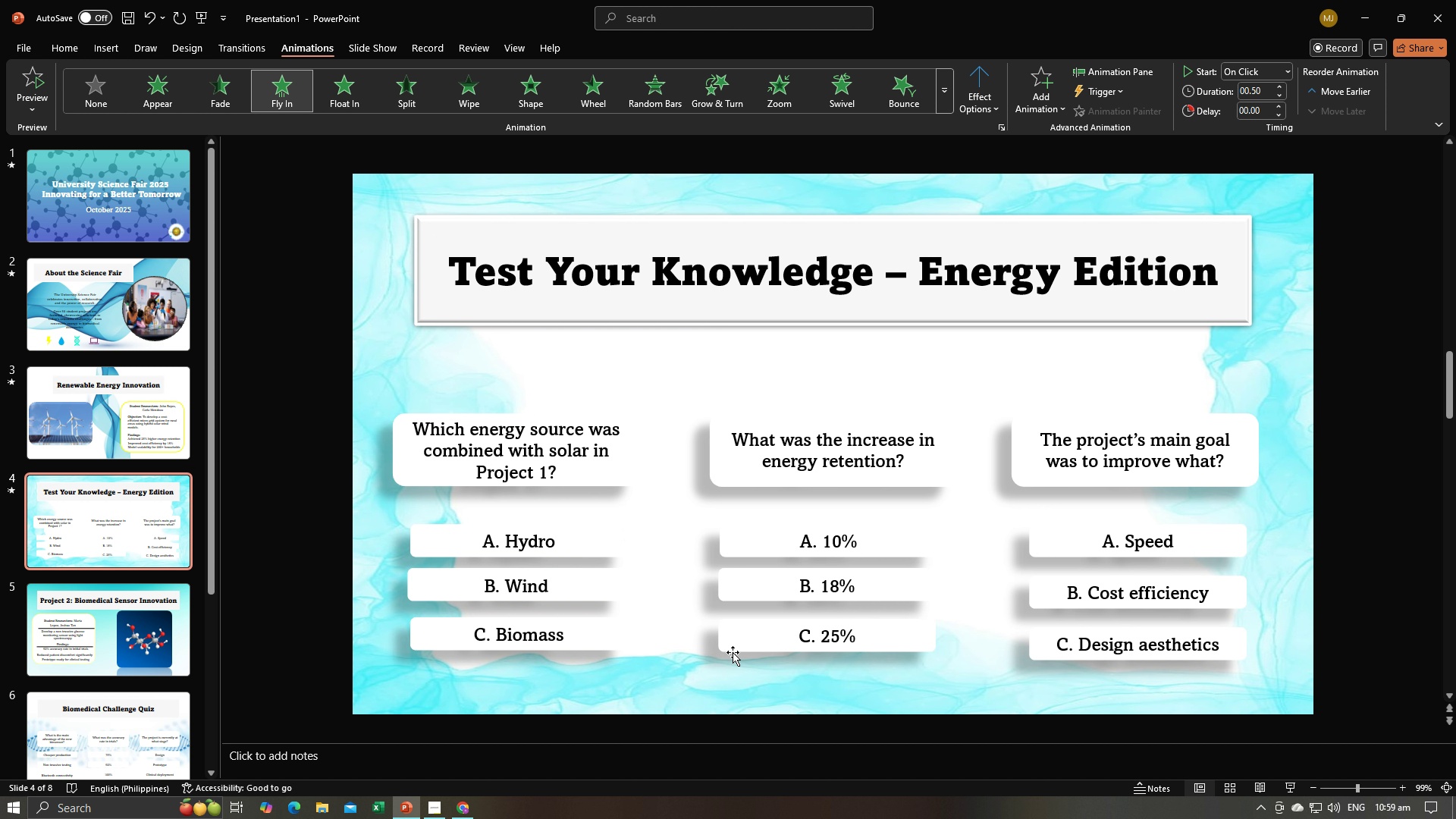 
double_click([738, 647])
 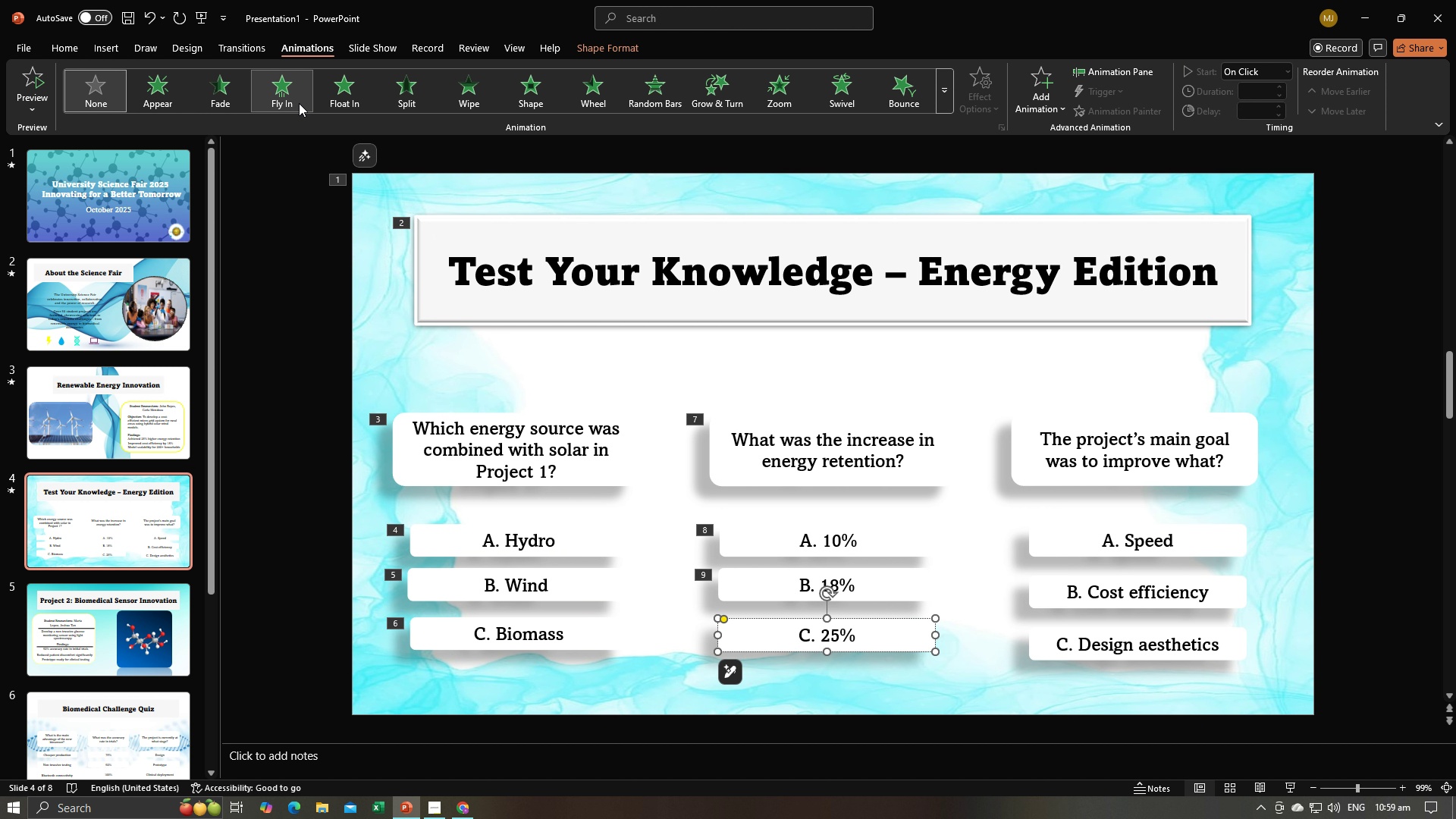 
left_click([299, 103])
 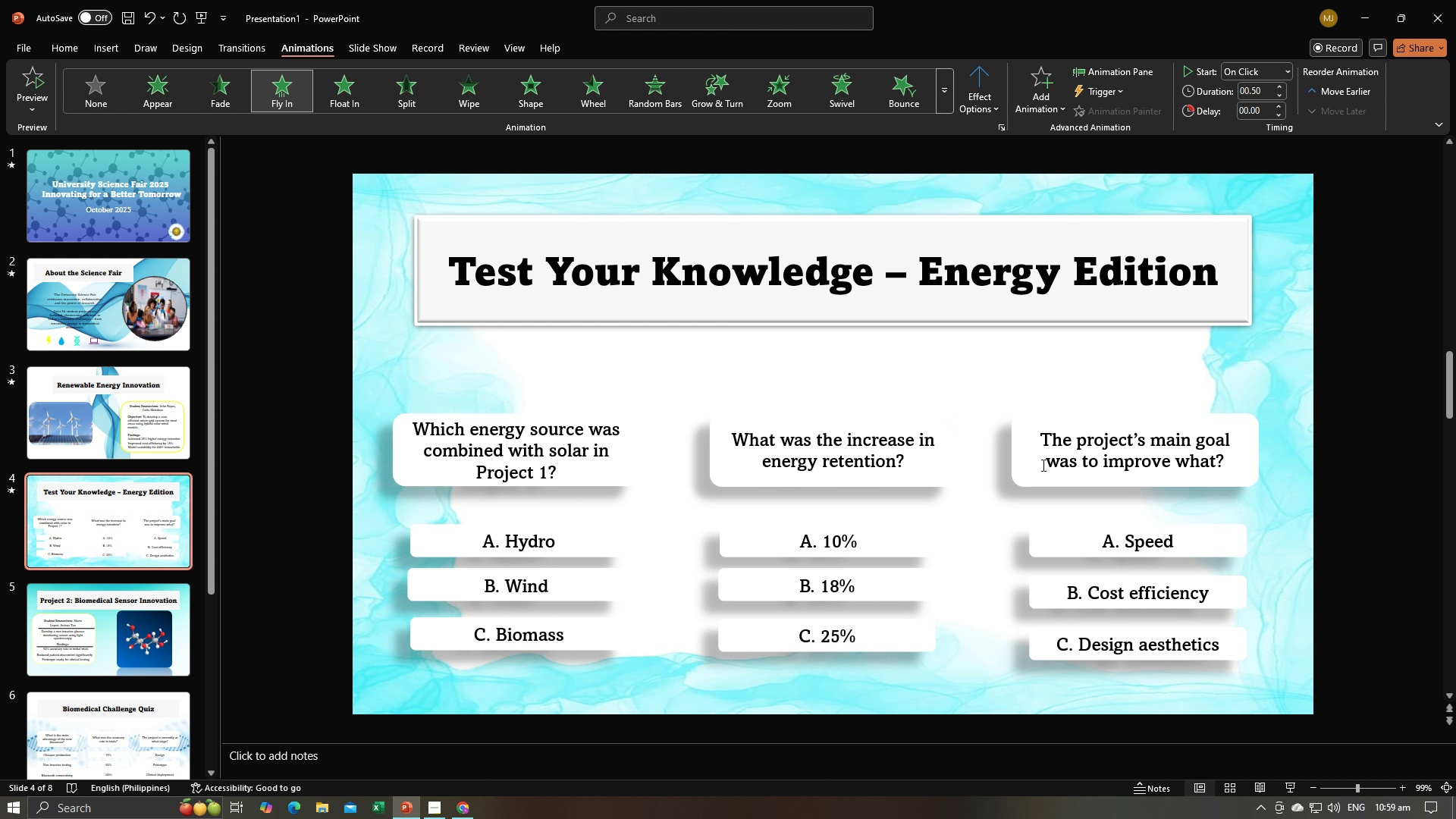 
left_click([1041, 466])
 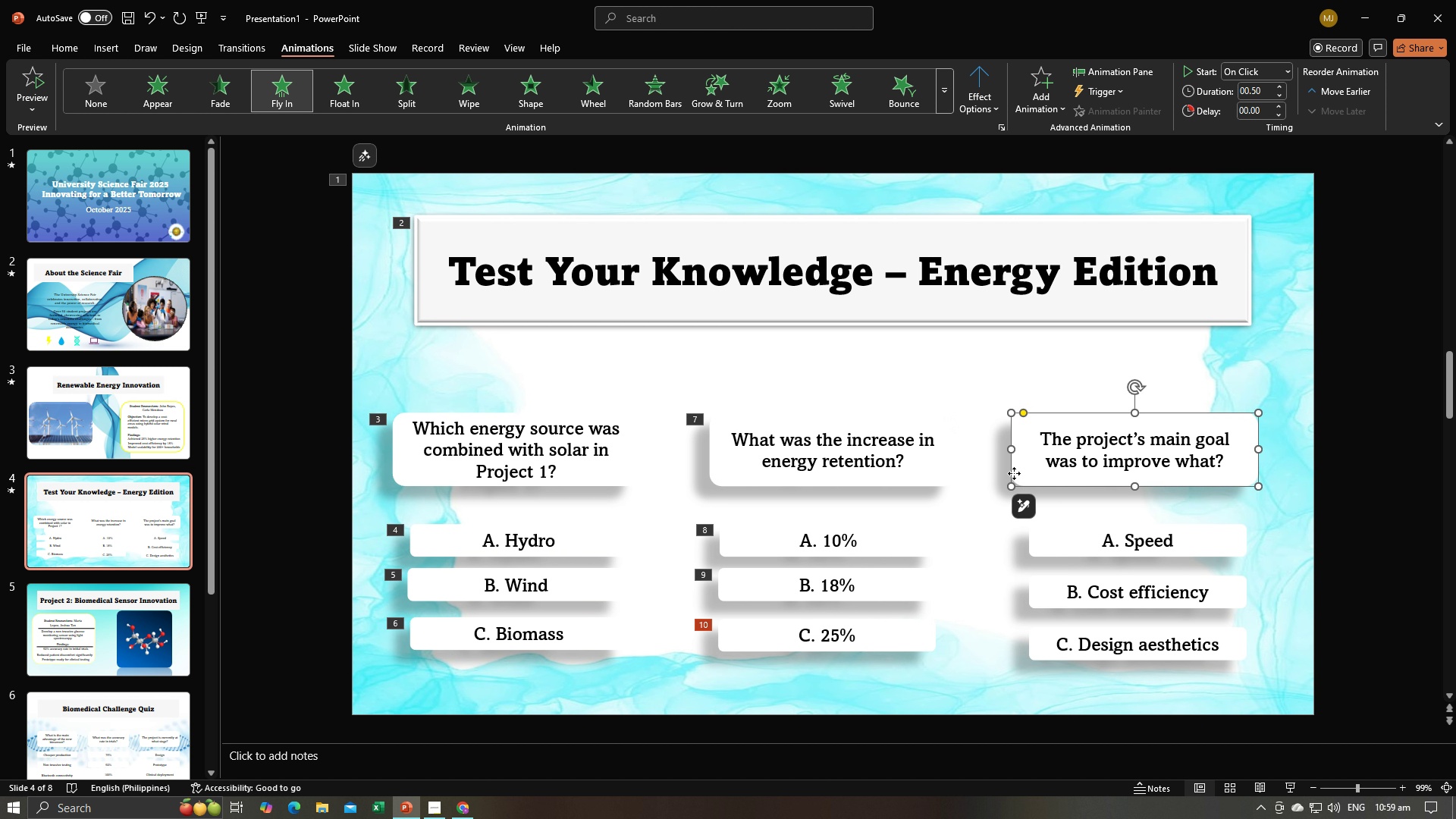 
left_click([1014, 473])
 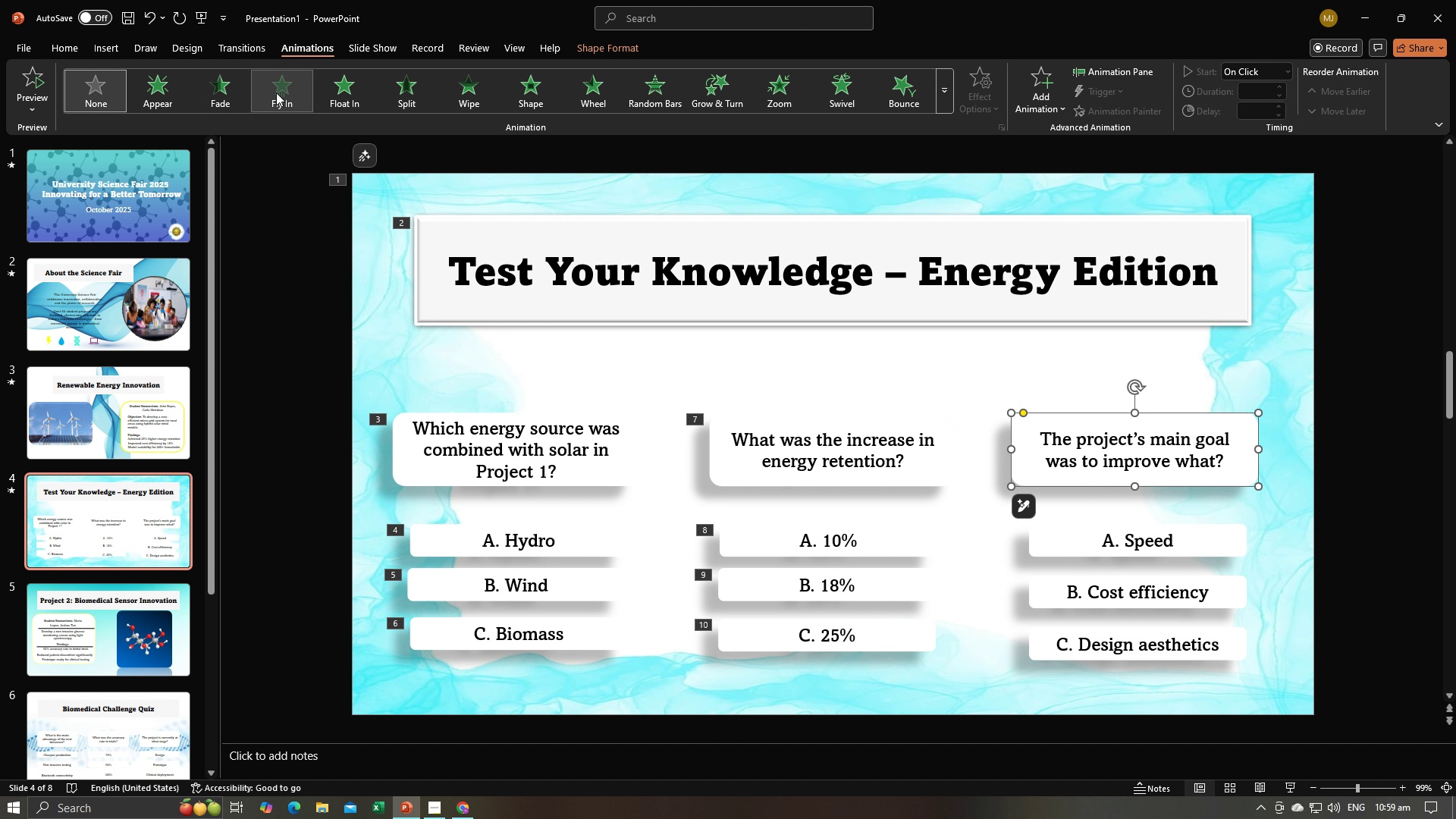 
left_click([276, 93])
 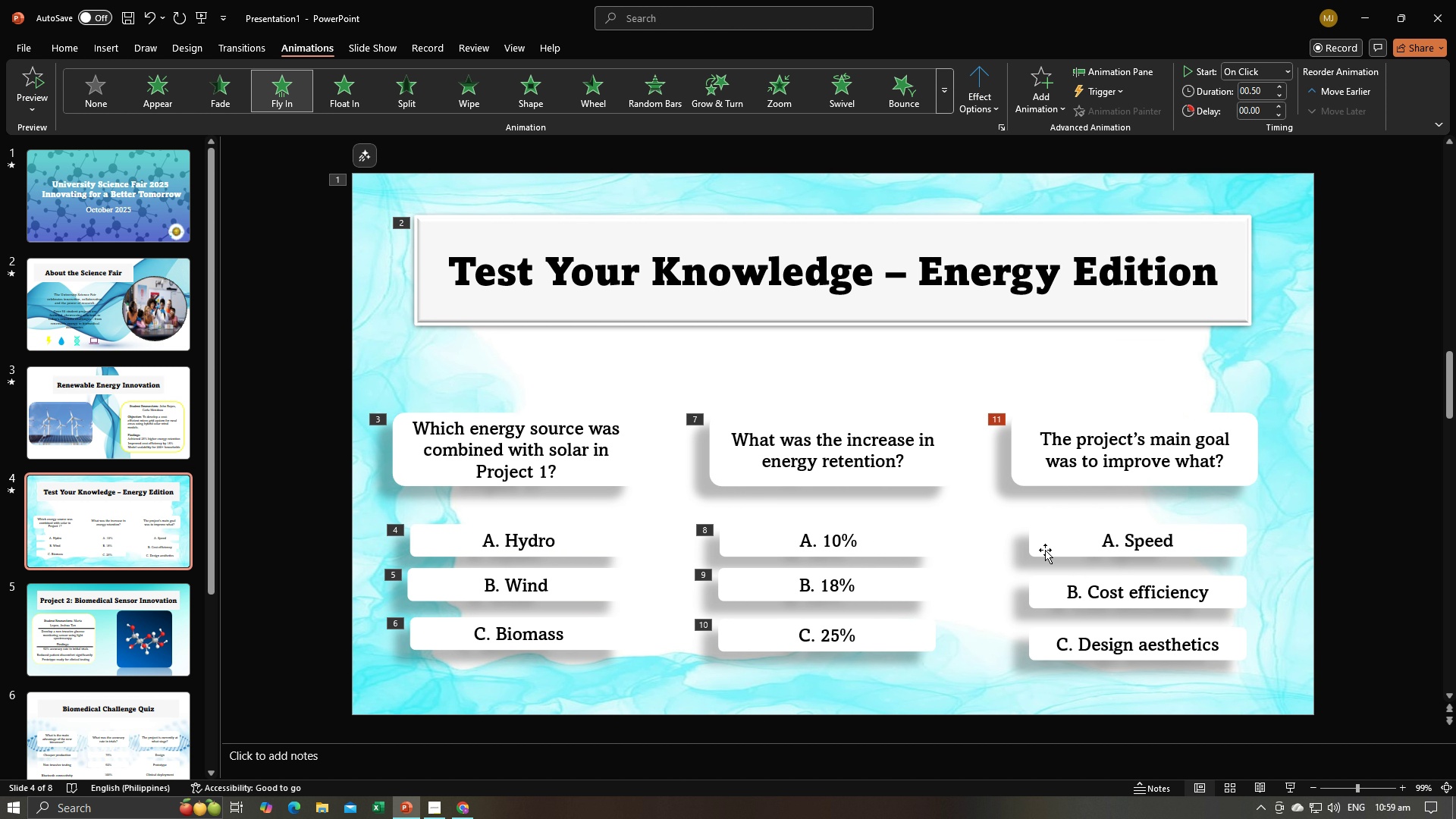 
double_click([1045, 550])
 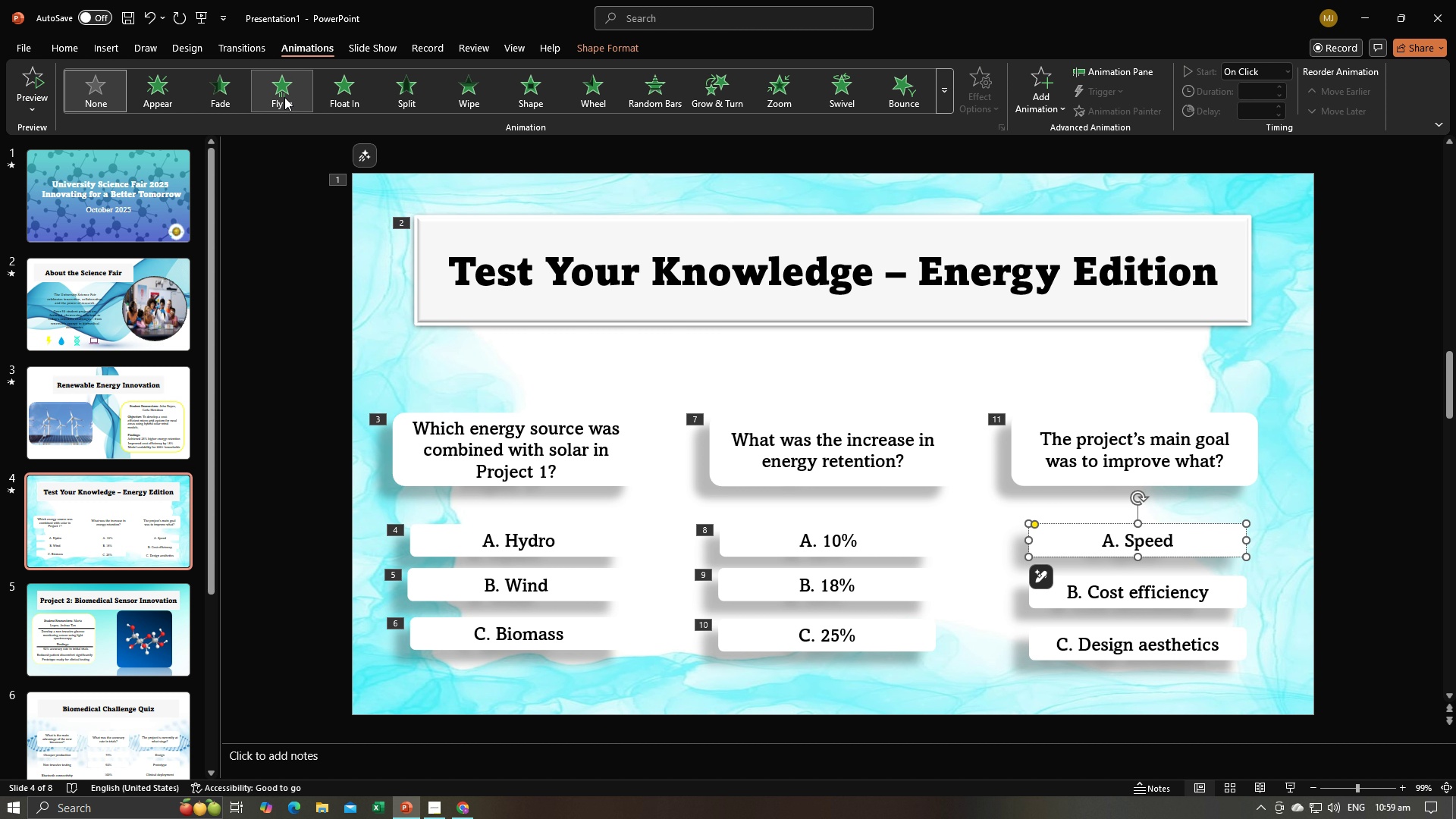 
left_click([287, 97])
 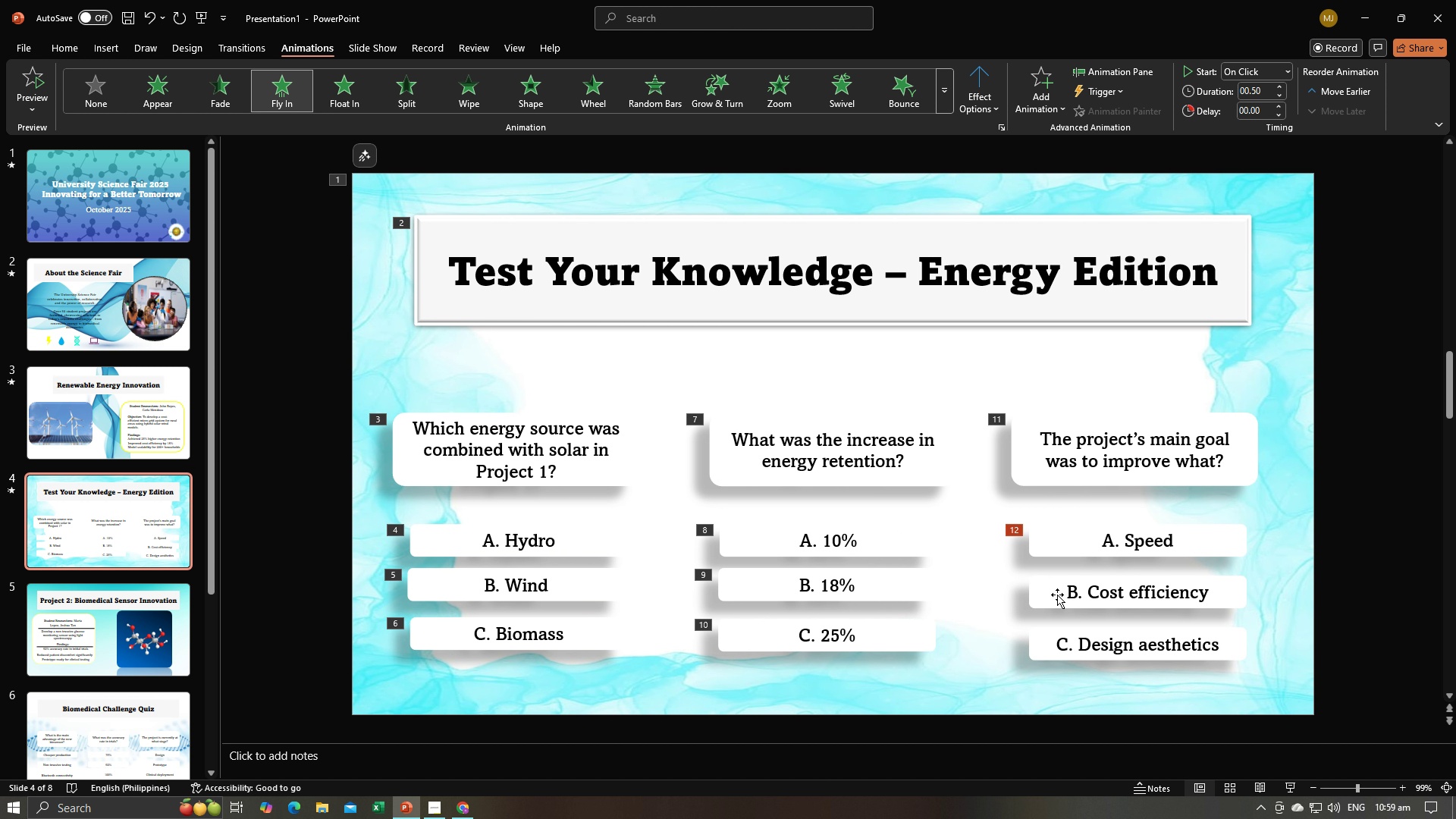 
double_click([1057, 595])
 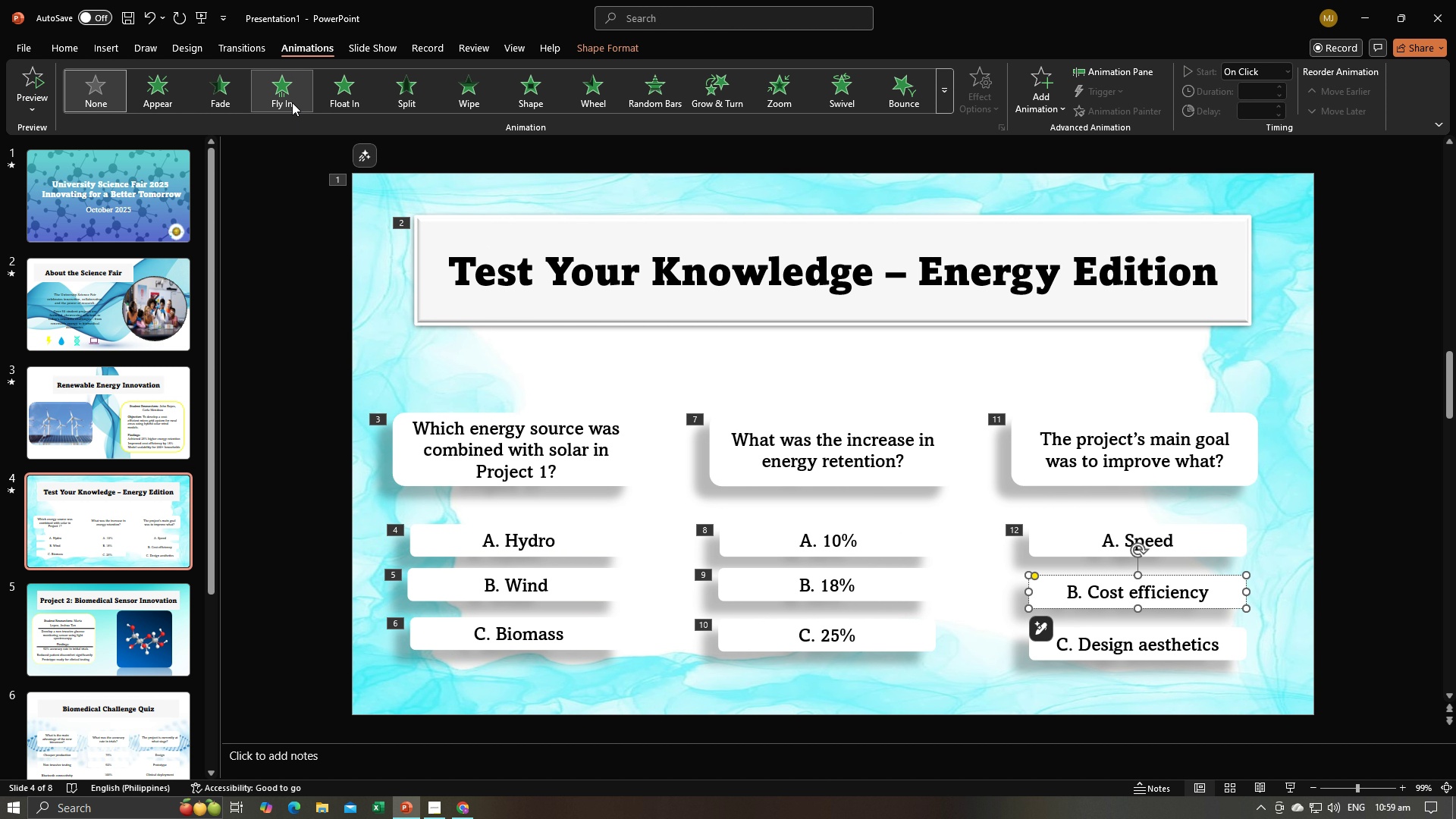 
left_click([292, 102])
 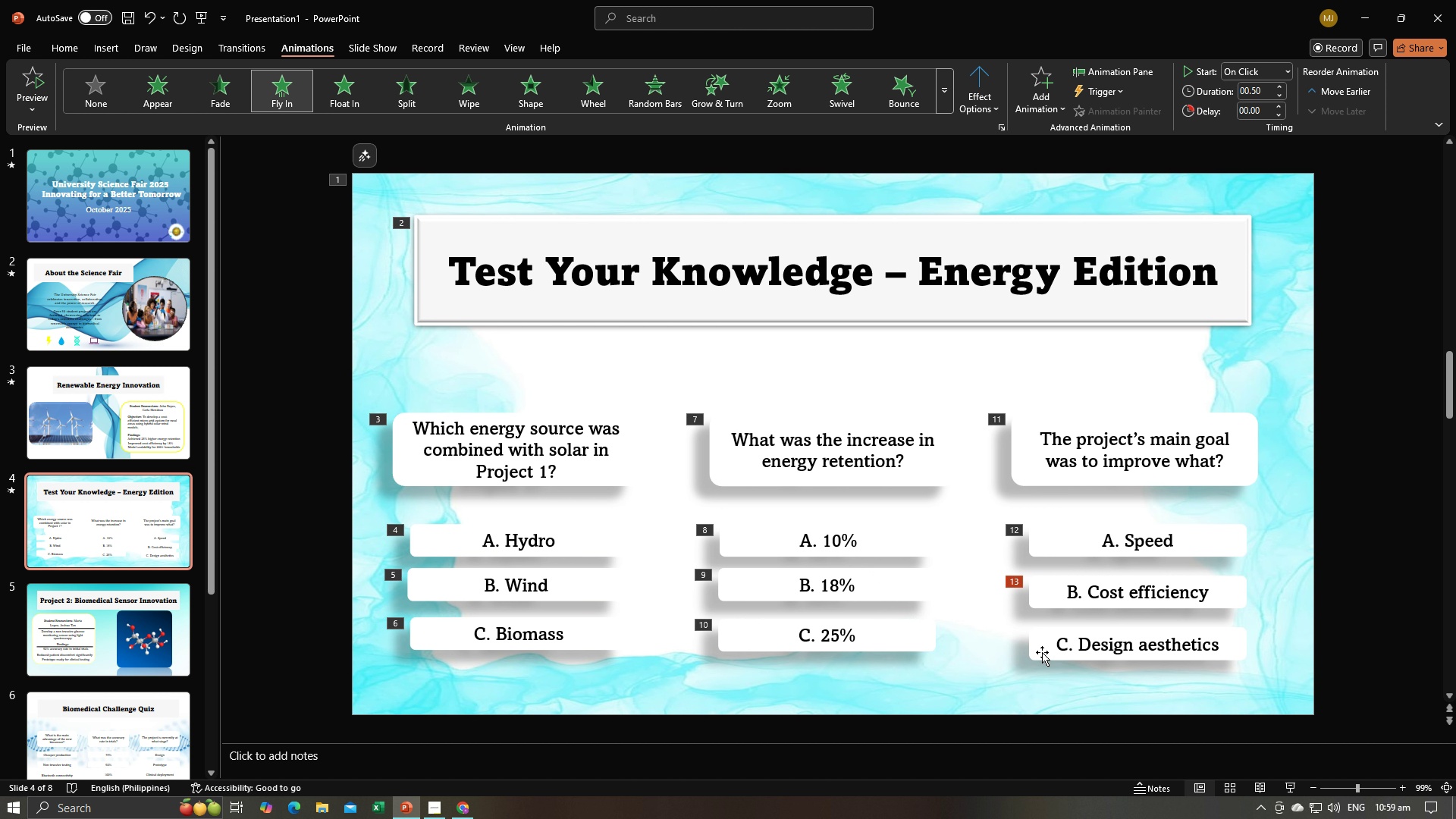 
double_click([1042, 652])
 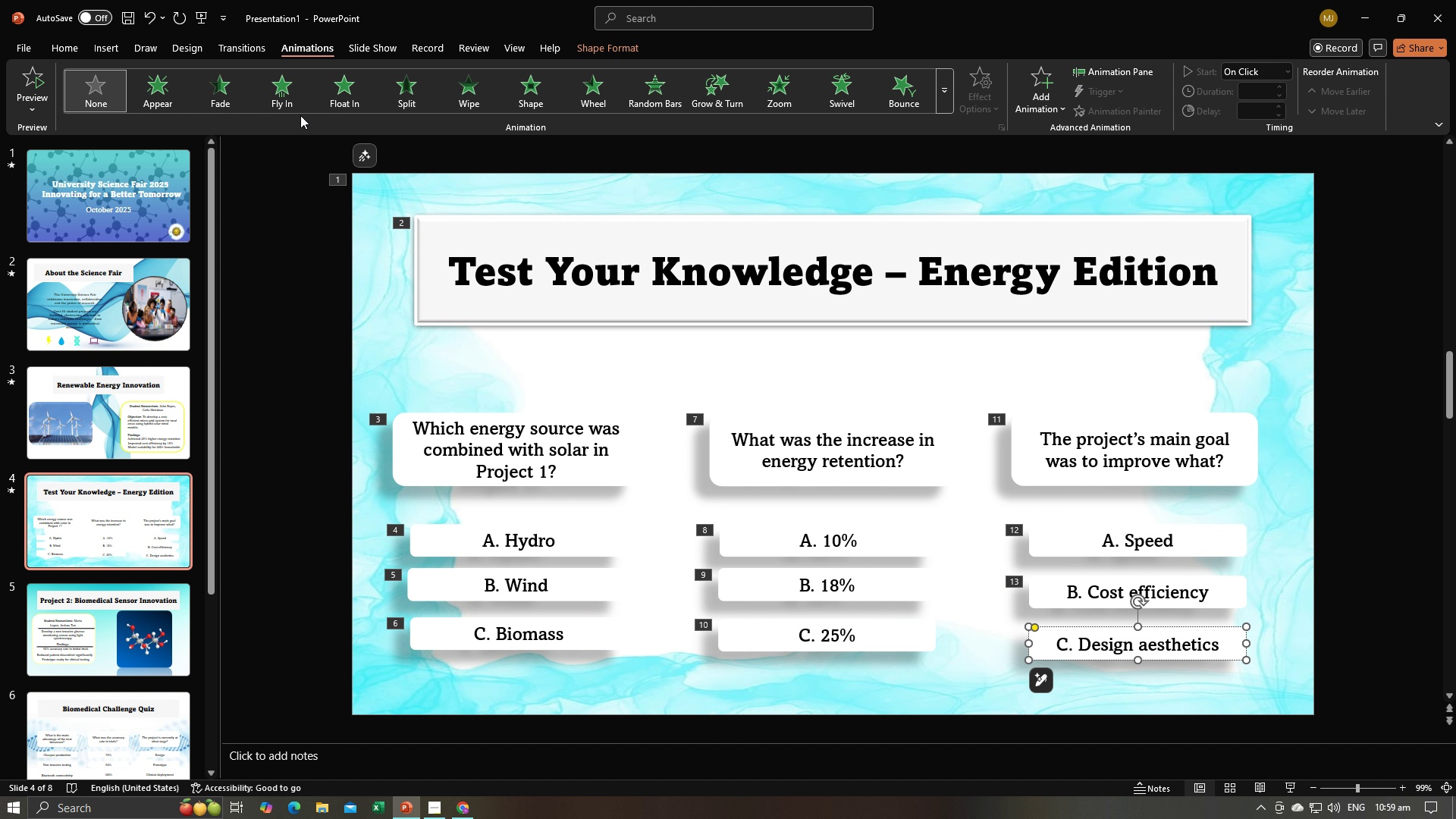 
left_click([293, 99])
 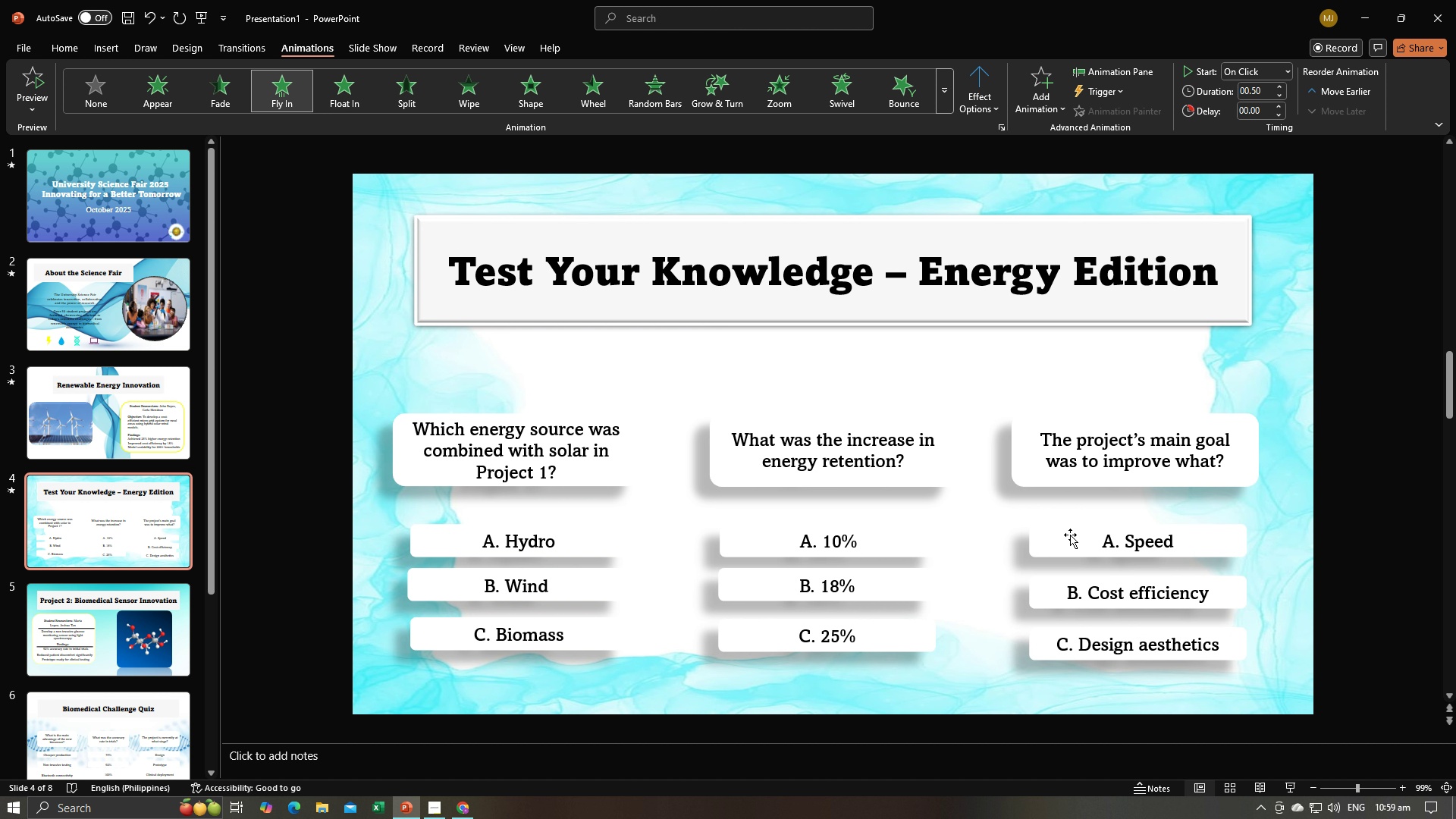 
left_click([1061, 538])
 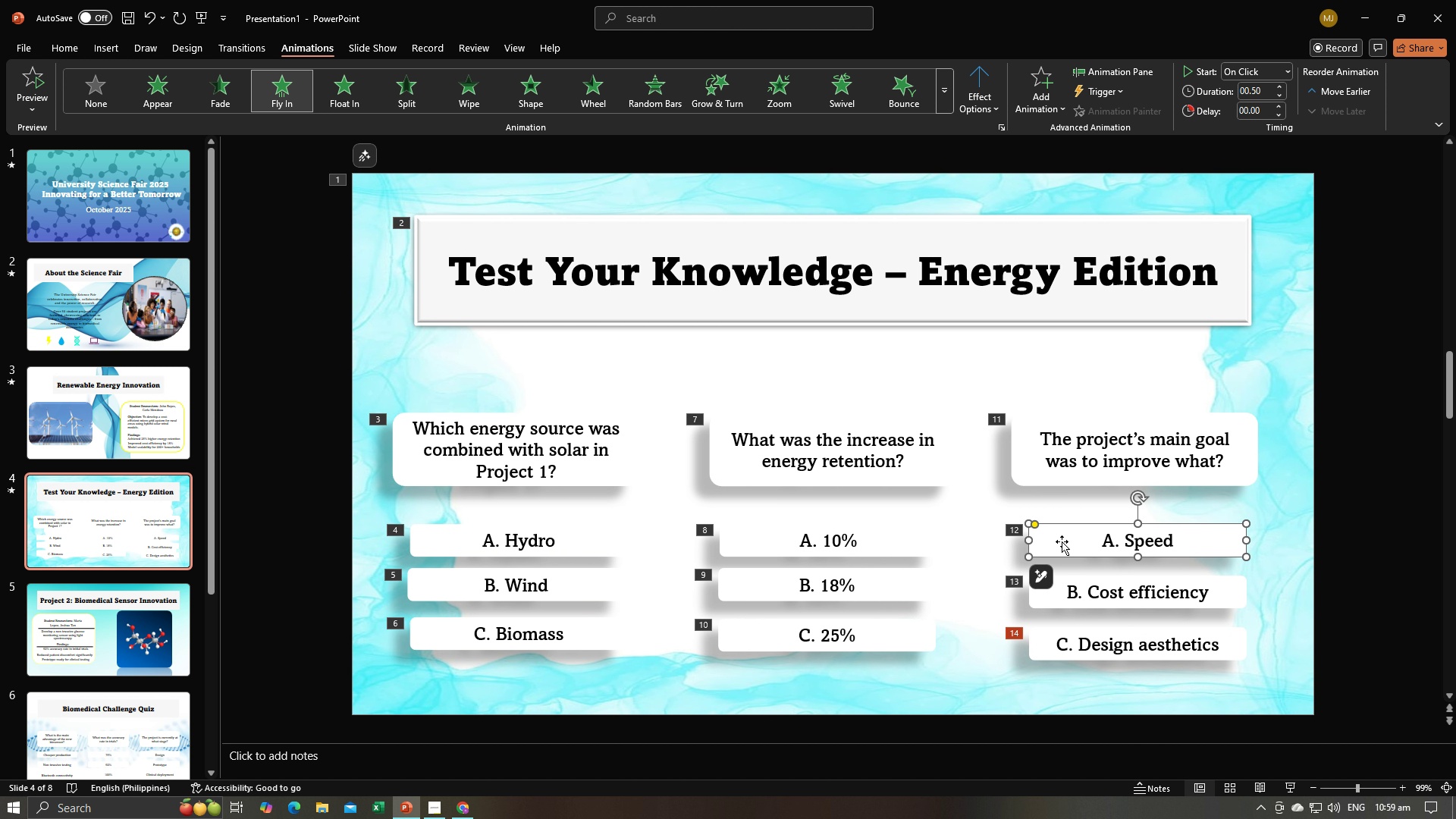 
mouse_move([1067, 557])
 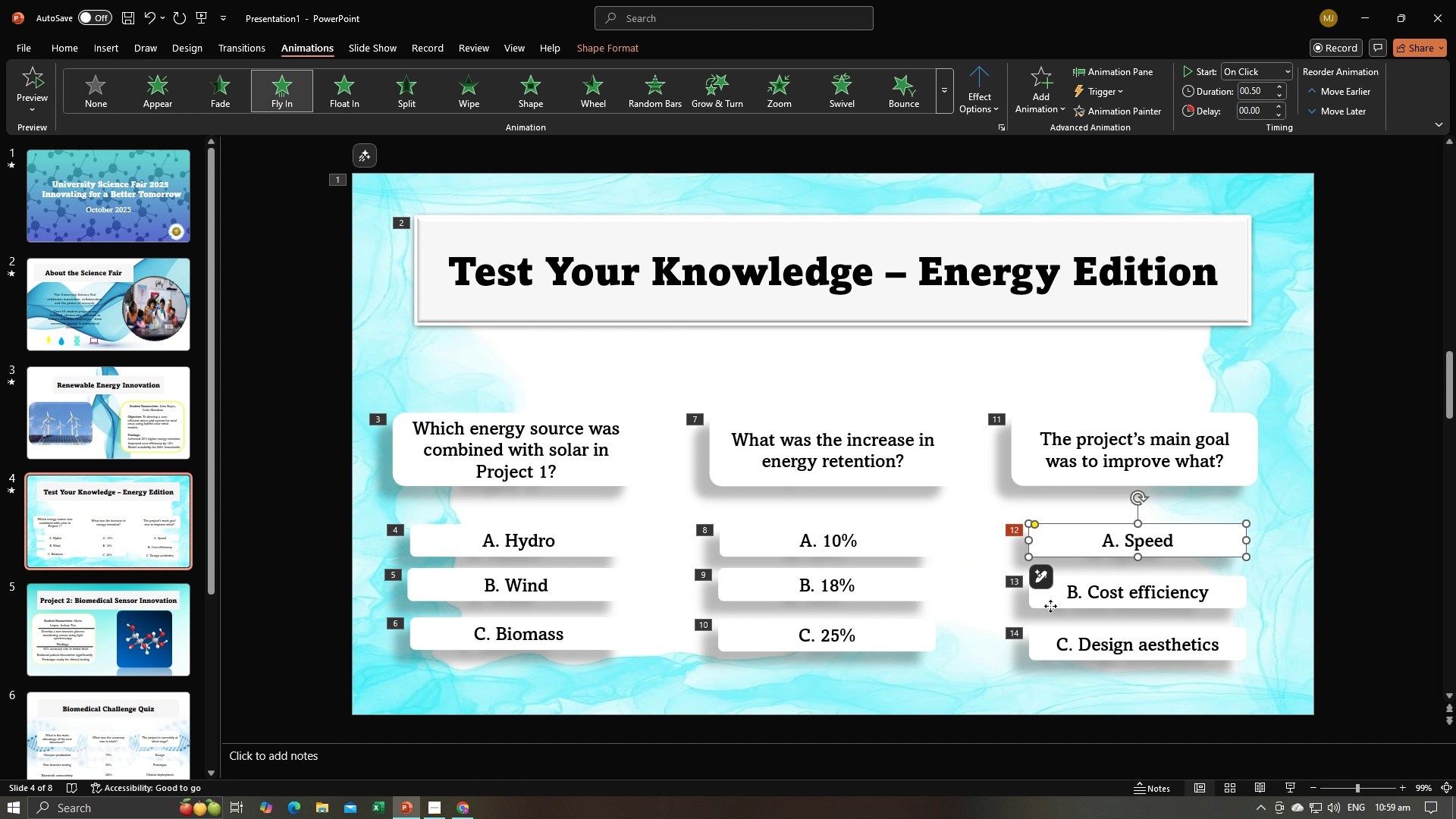 
left_click([1050, 606])
 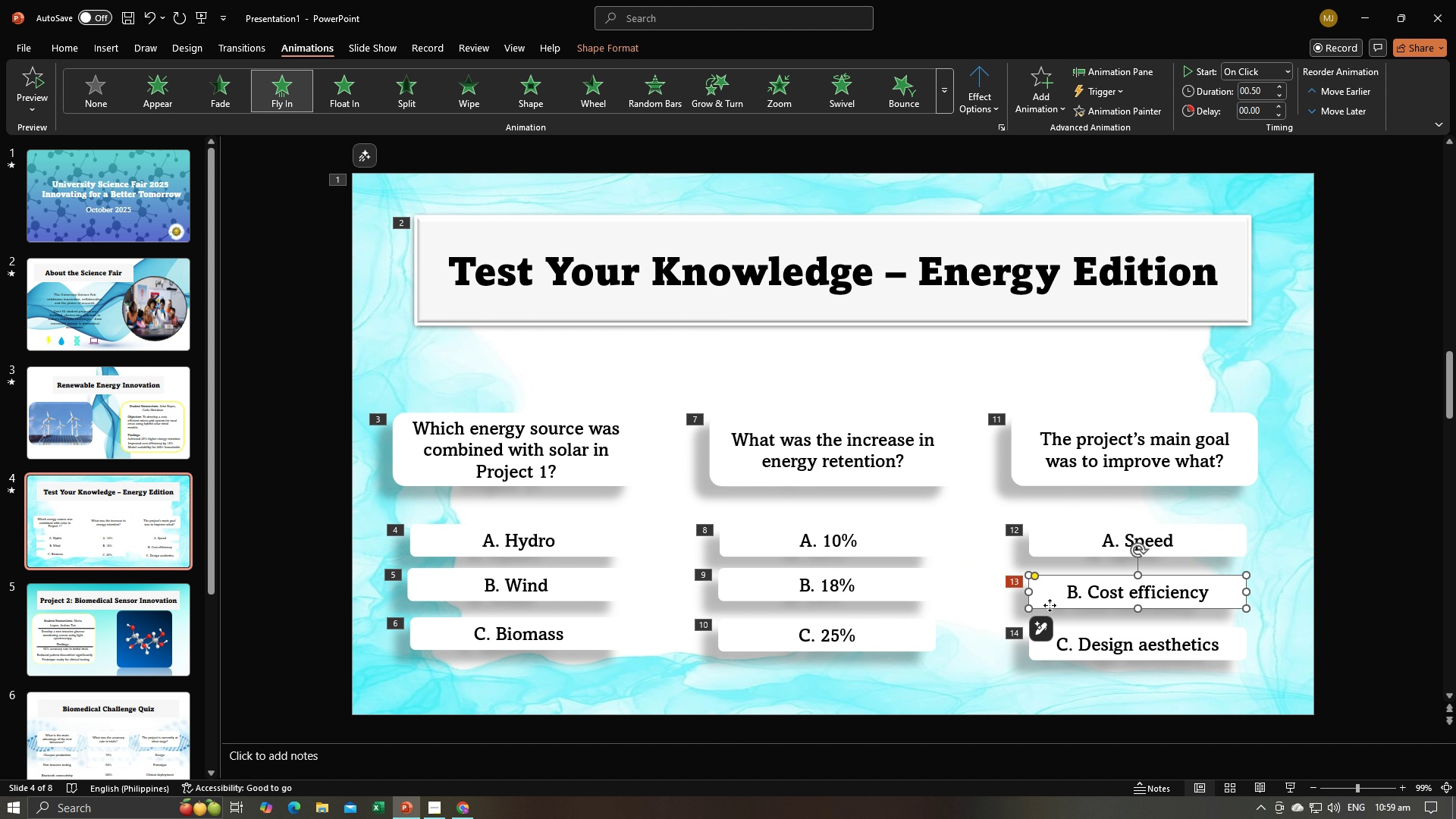 
left_click_drag(start_coordinate=[1050, 605], to_coordinate=[1050, 598])
 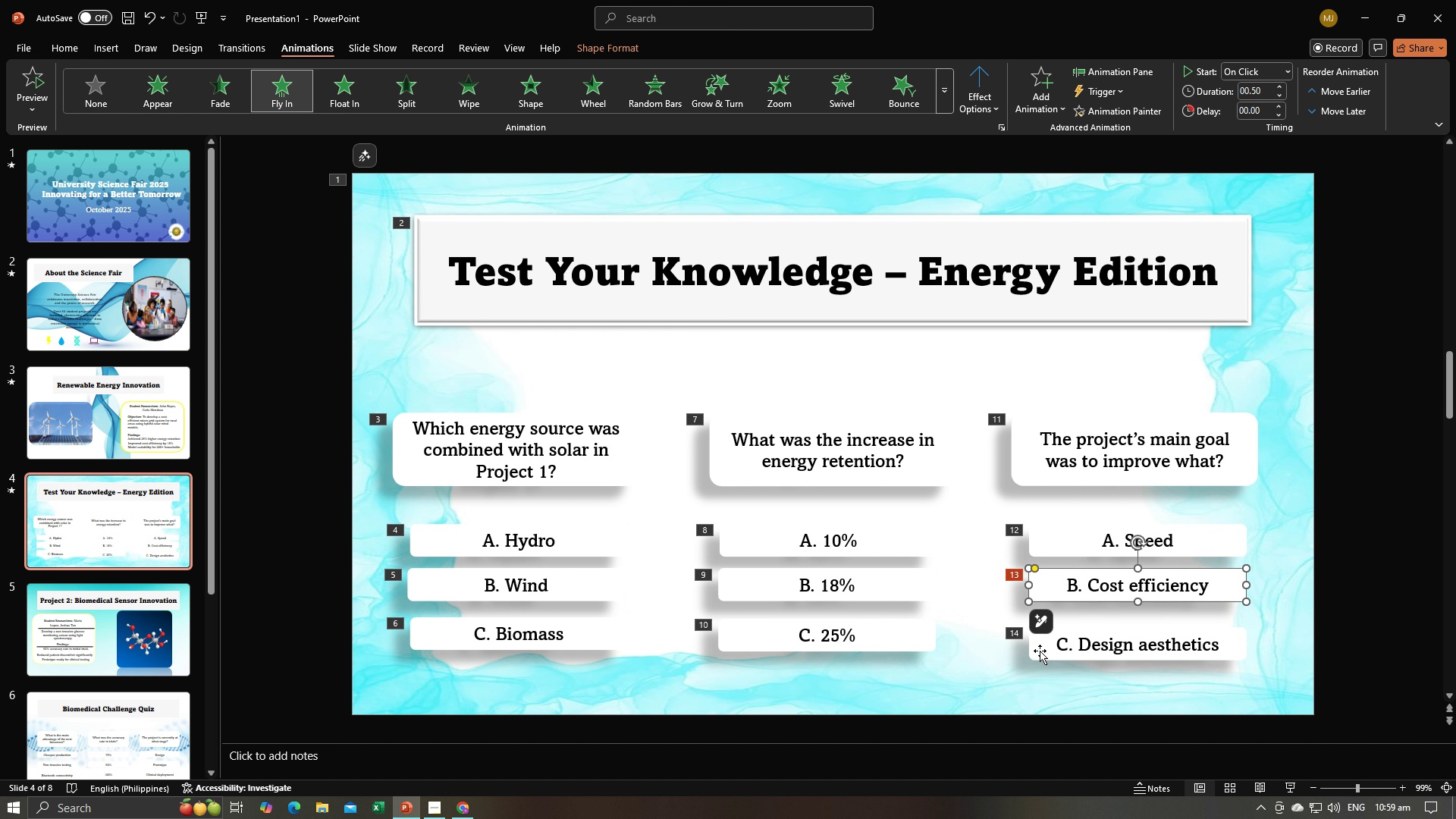 
left_click([1040, 651])
 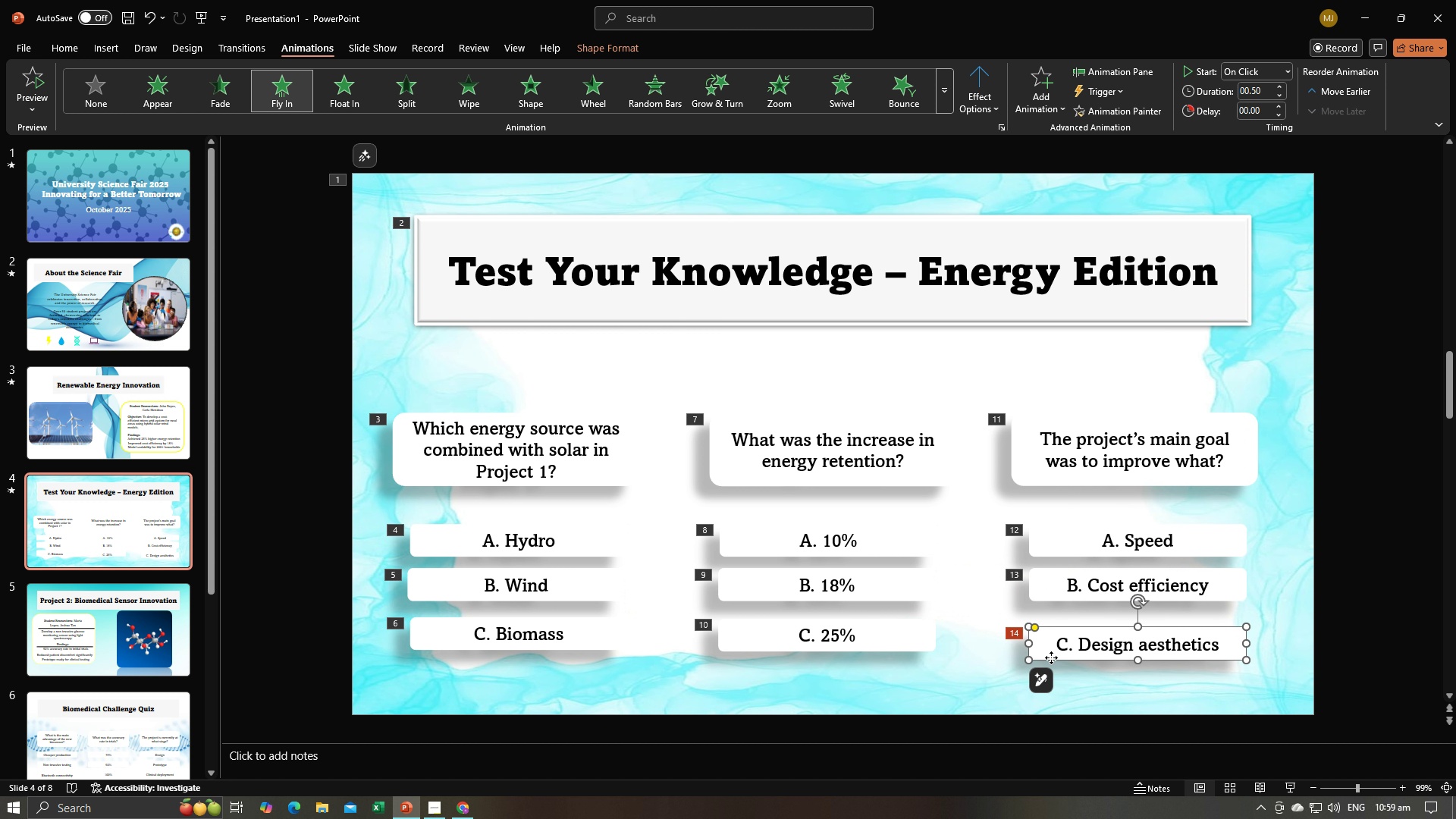 
left_click_drag(start_coordinate=[1051, 657], to_coordinate=[1051, 648])
 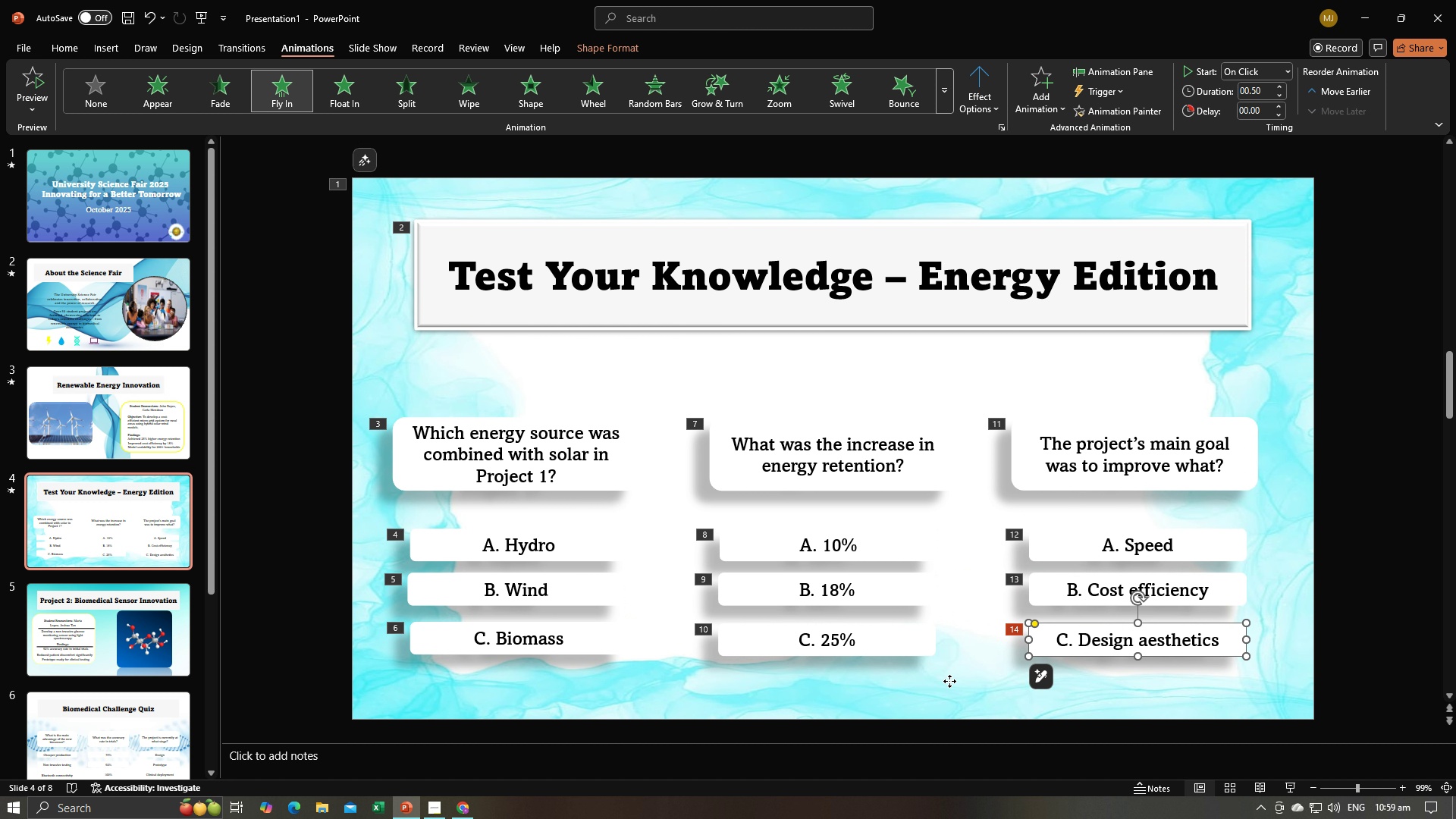 
left_click([949, 681])
 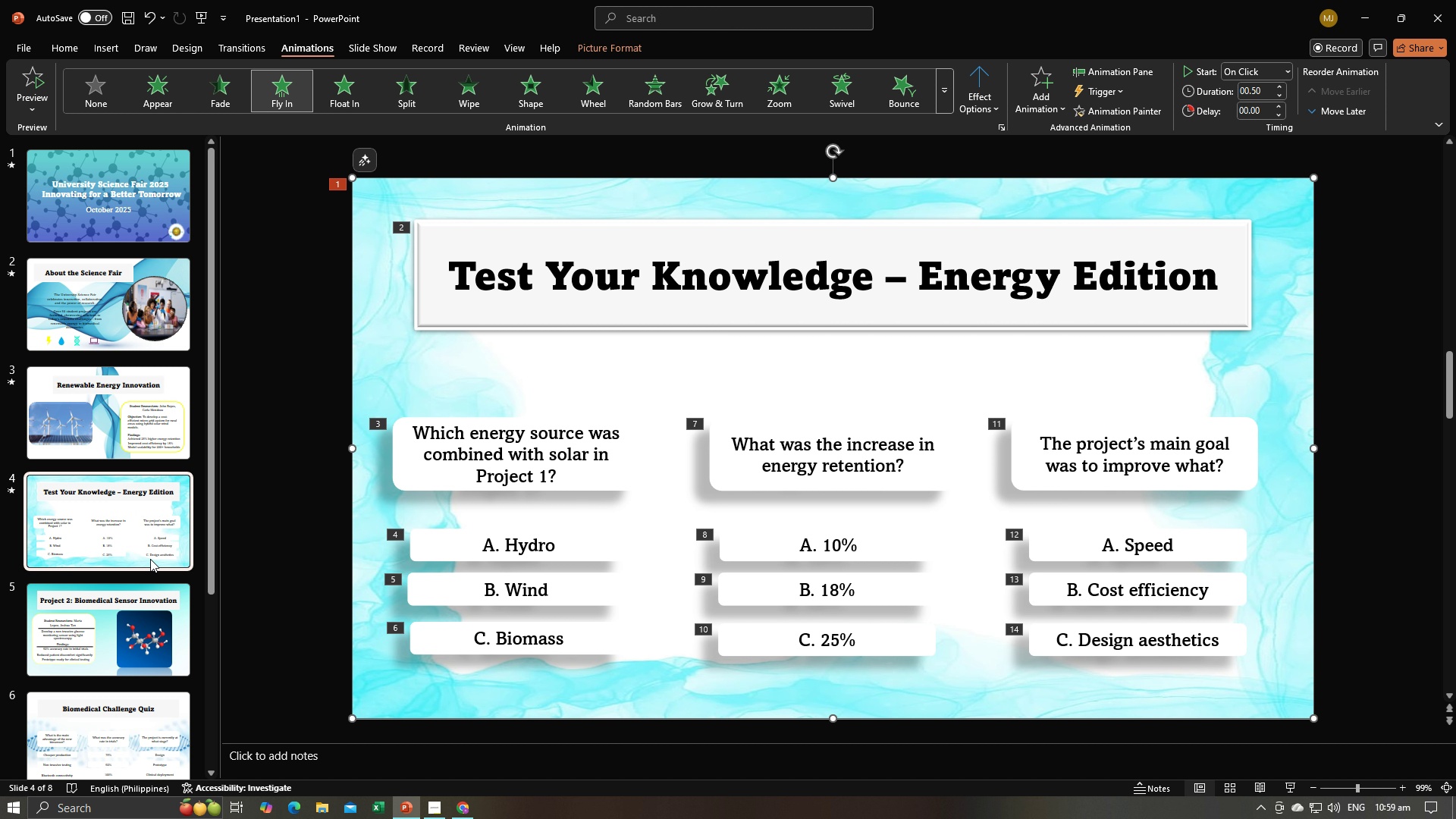 
left_click([155, 628])
 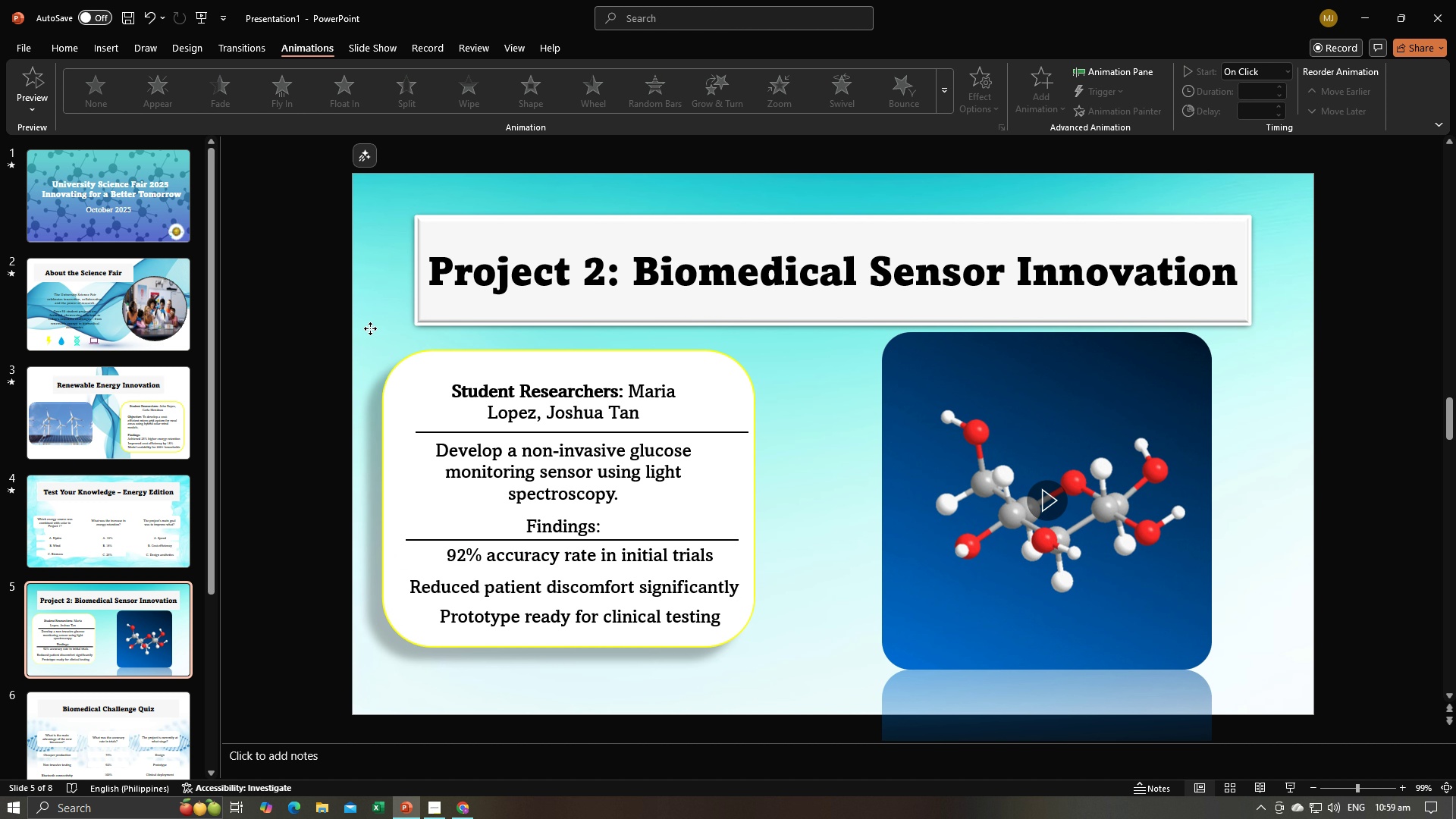 
left_click([370, 328])
 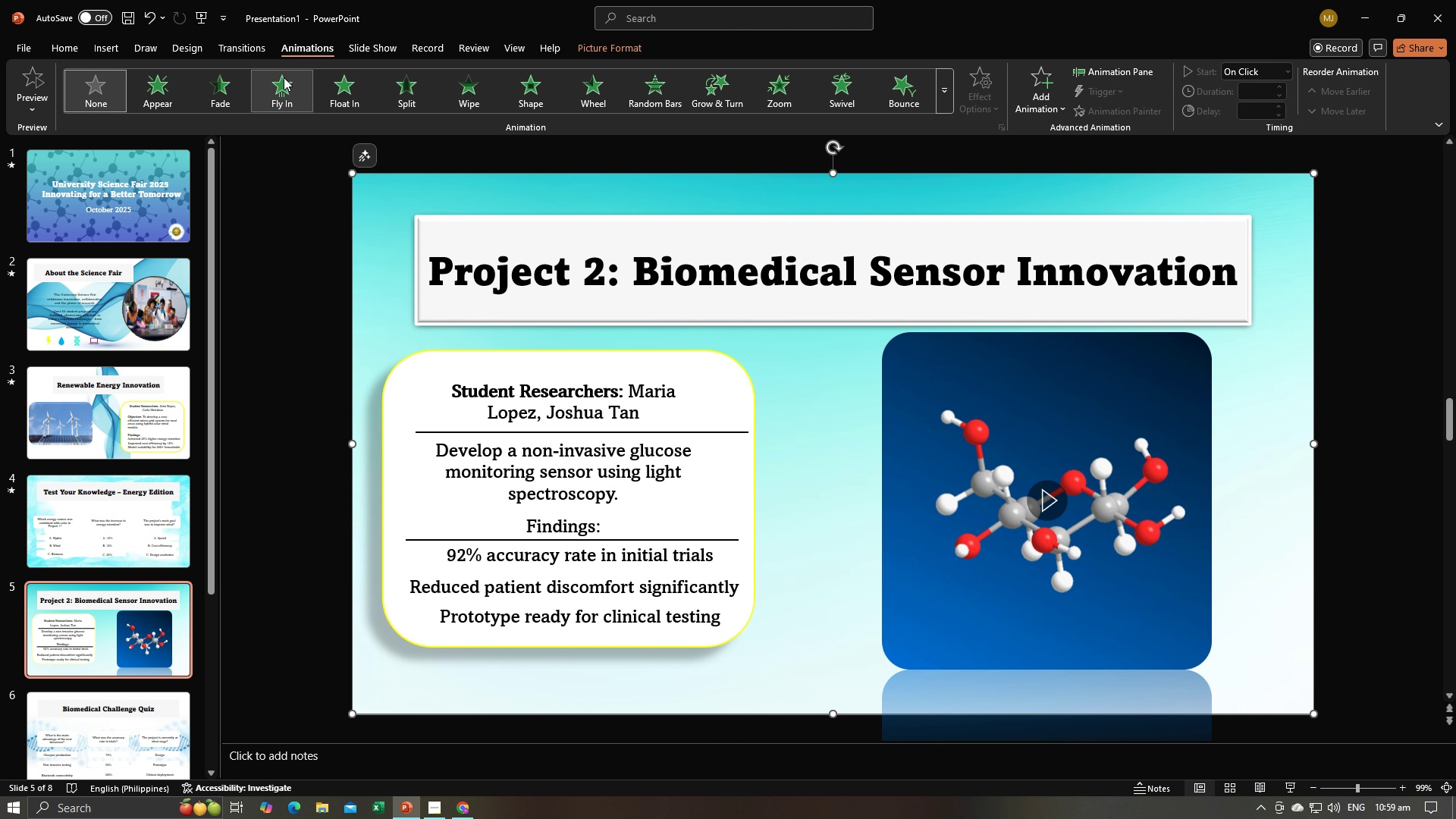 
left_click([282, 80])
 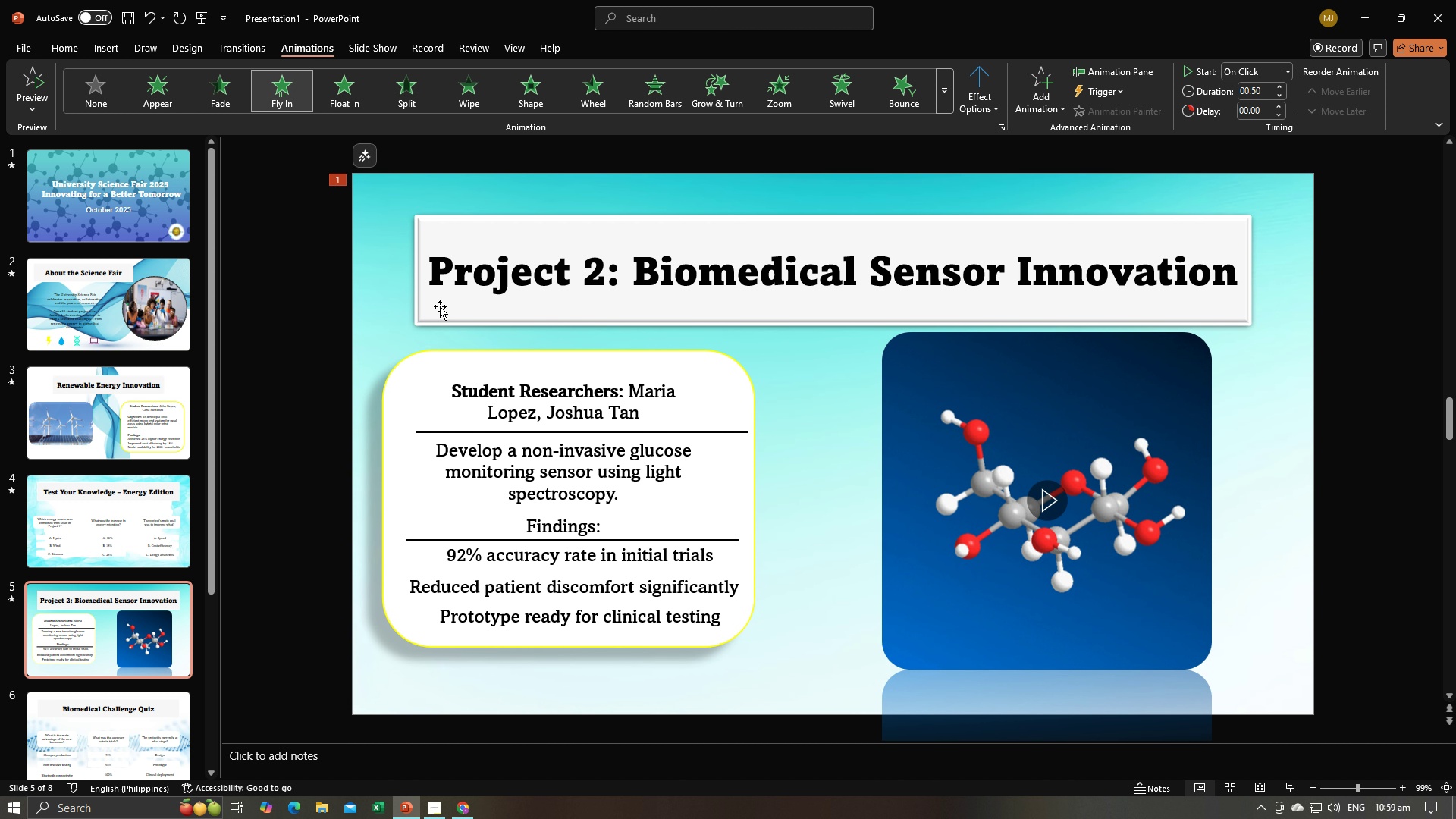 
double_click([439, 312])
 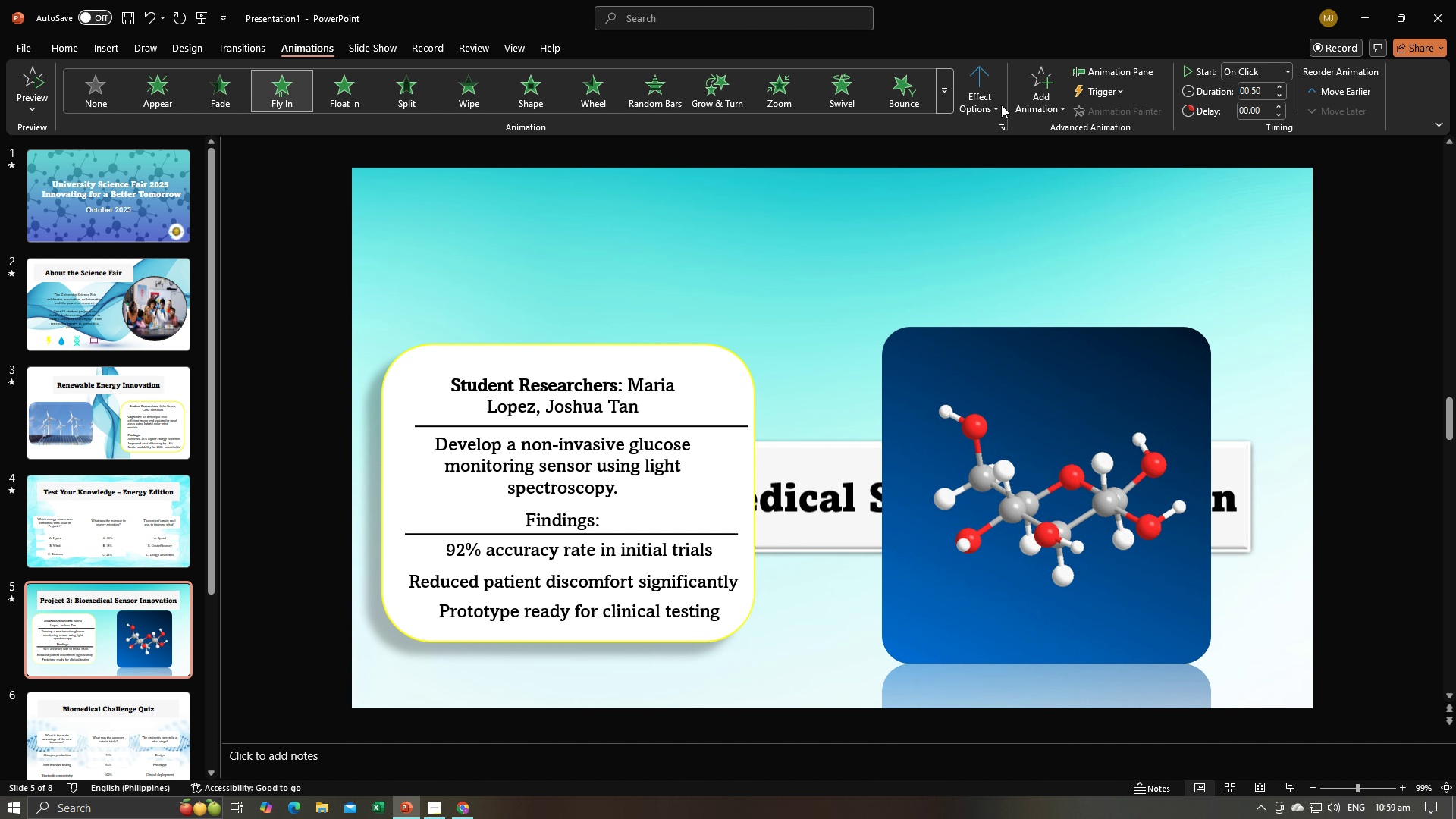 
left_click([993, 99])
 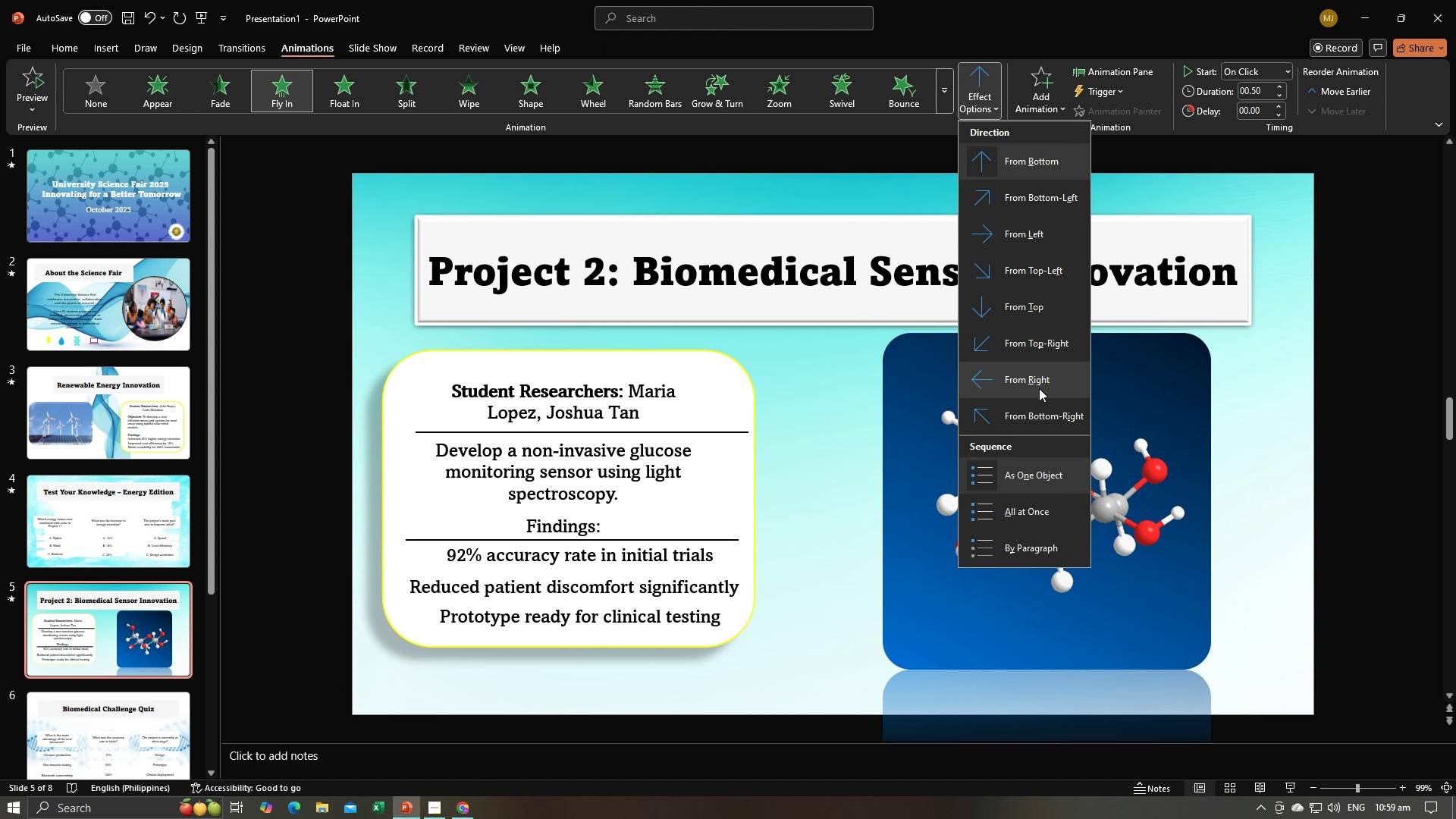 
left_click([1039, 388])
 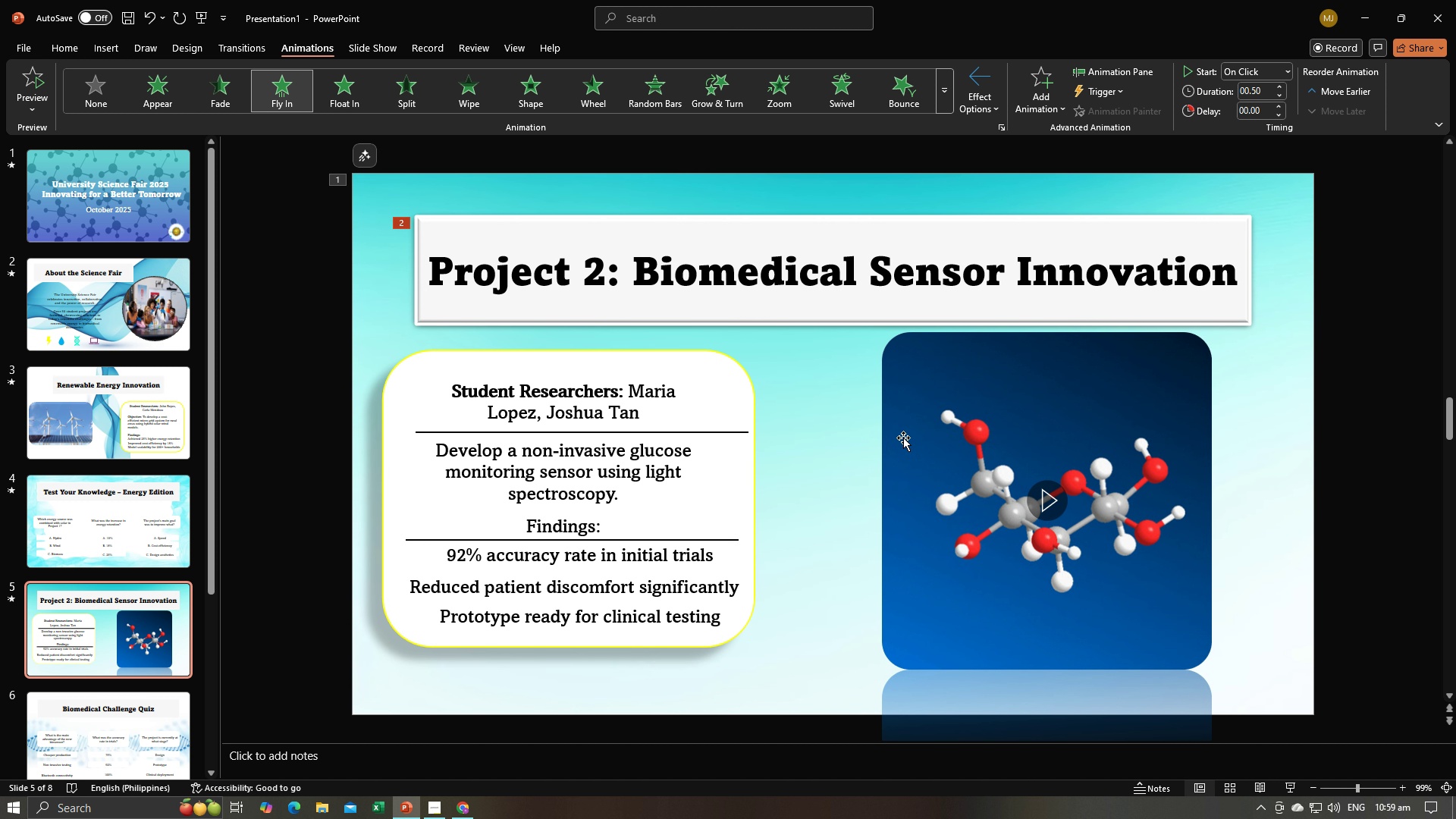 
left_click([917, 400])
 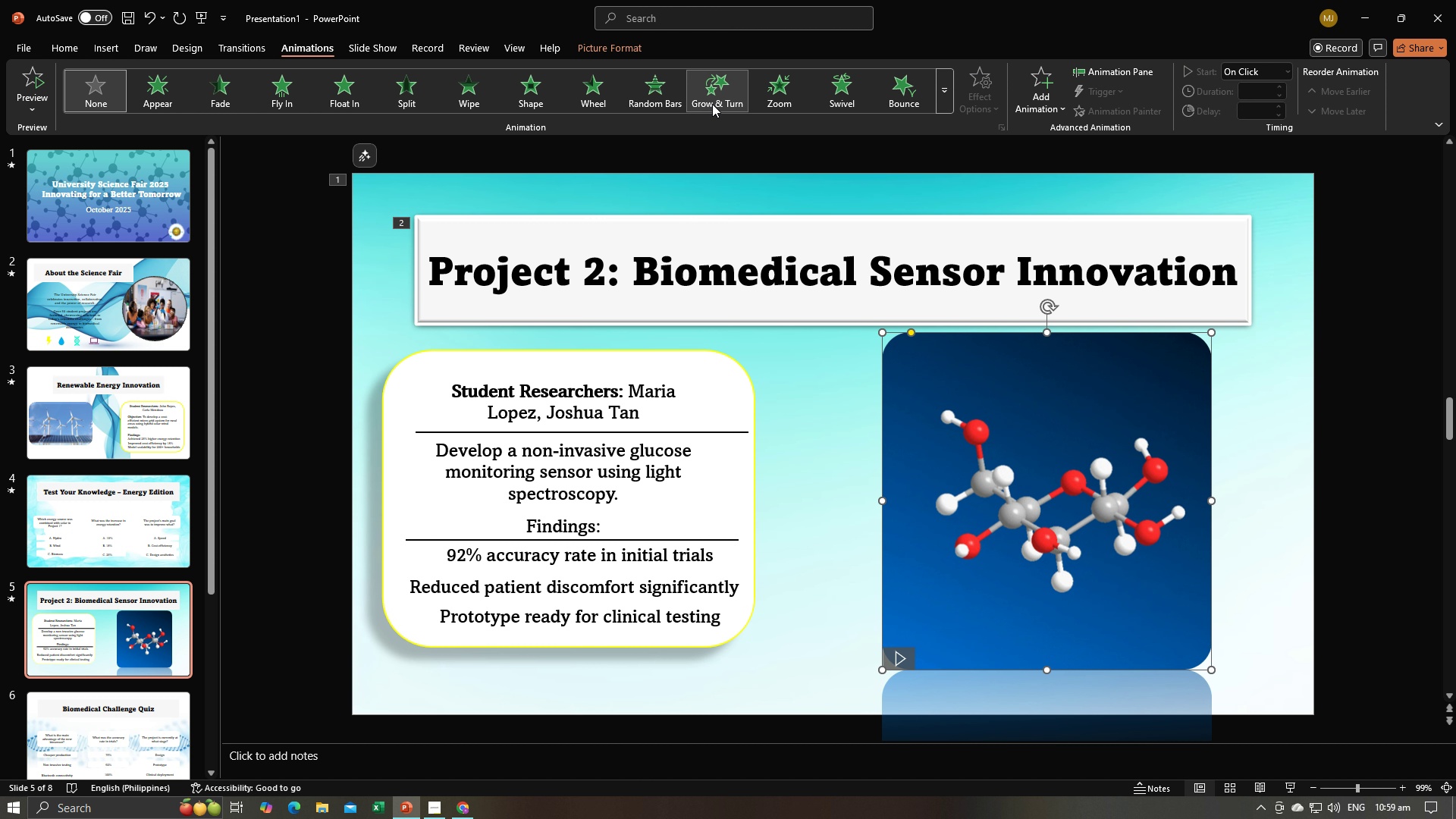 
left_click([775, 102])
 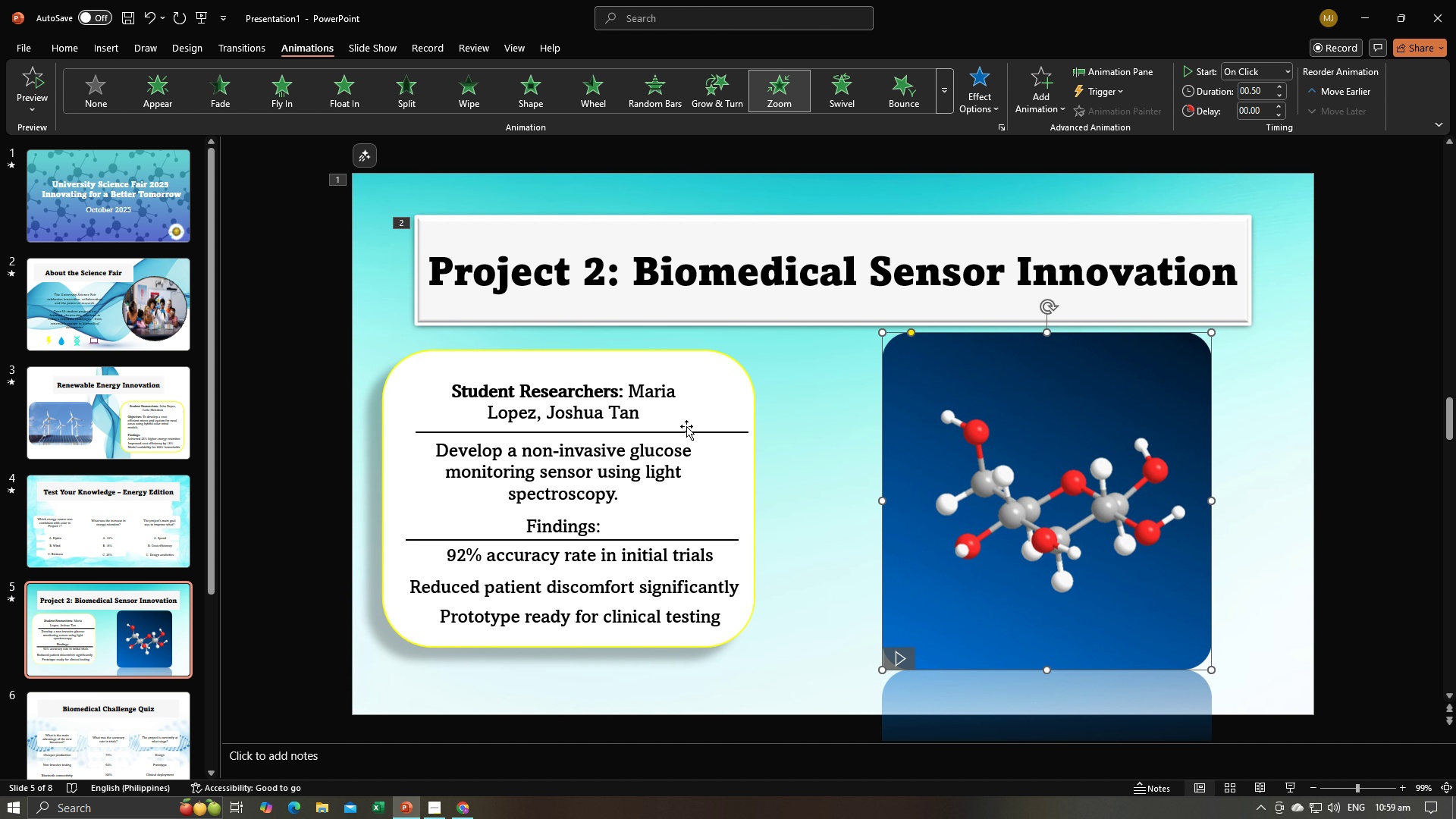 
left_click([704, 375])
 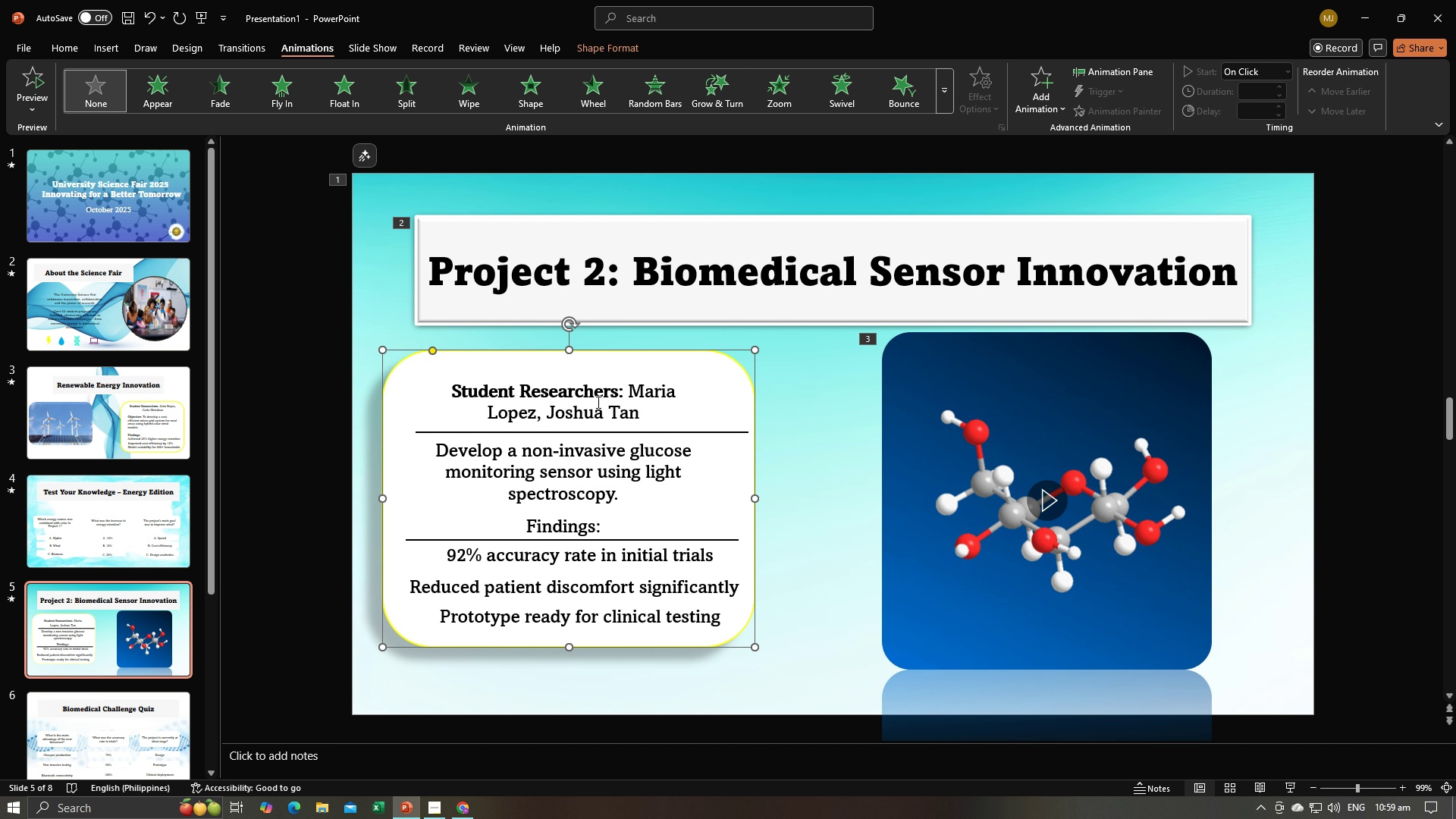 
hold_key(key=ControlLeft, duration=1.53)
left_click([546, 387])
 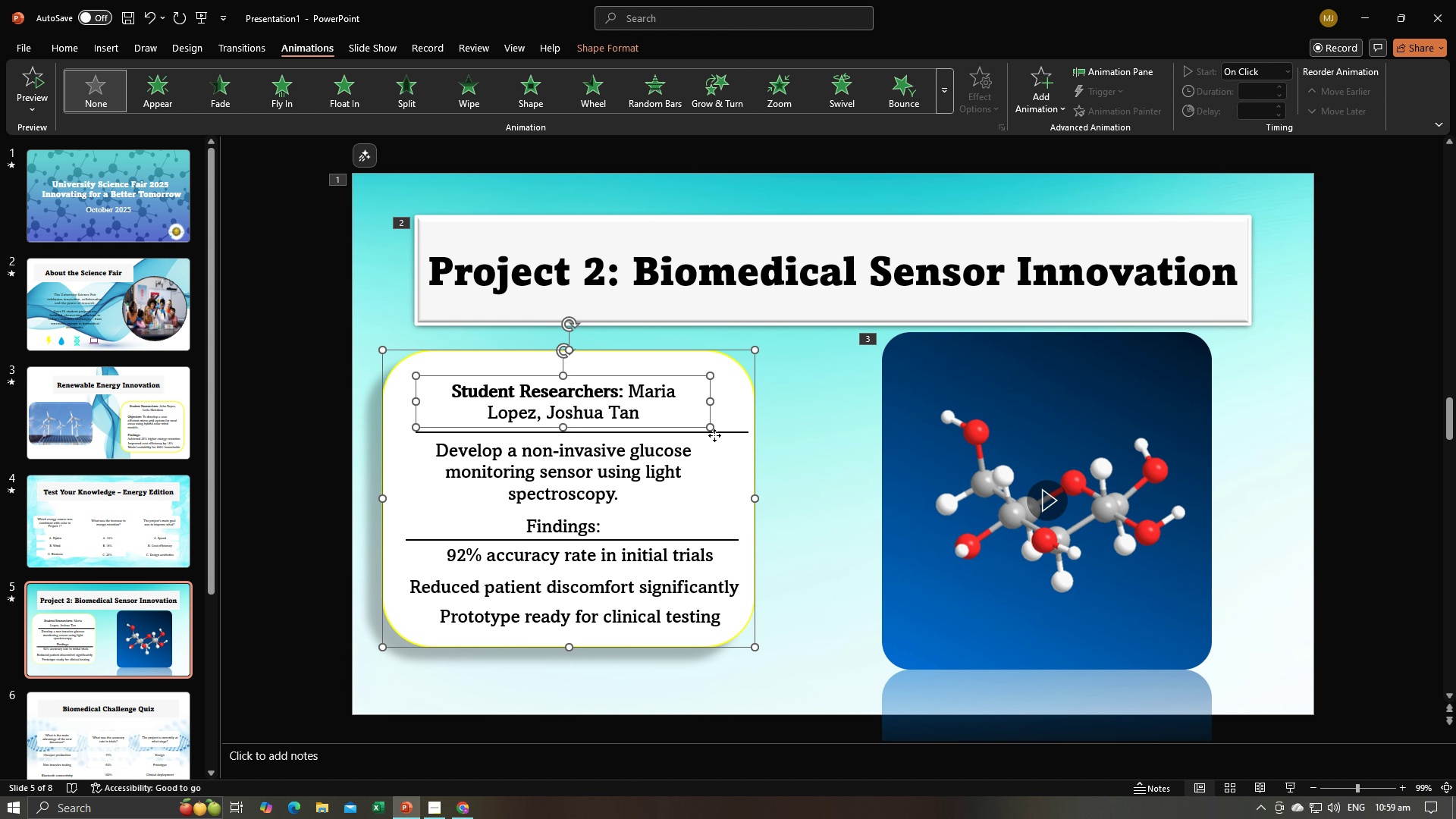 
left_click([714, 435])
 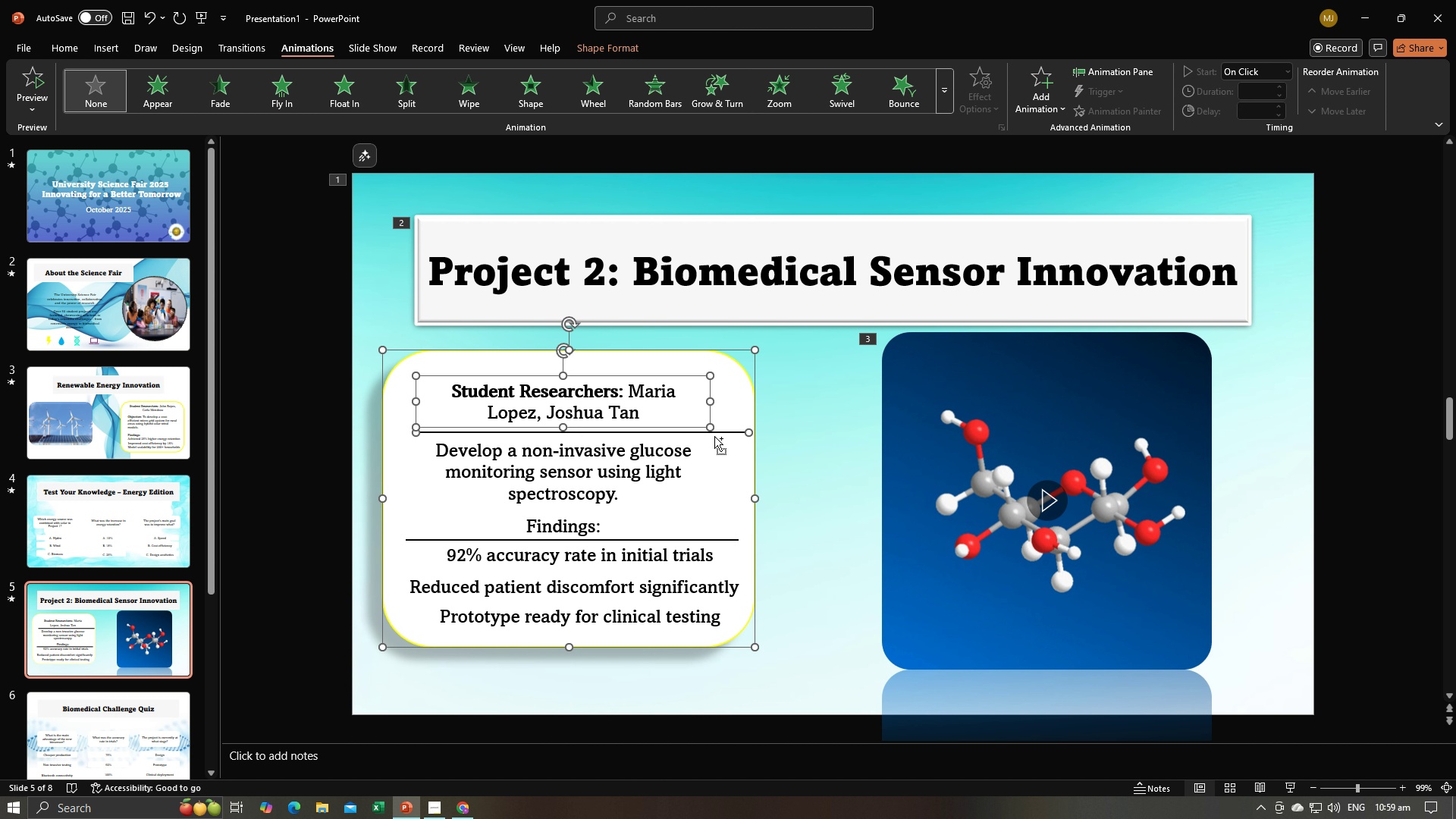 
hold_key(key=ControlLeft, duration=1.52)
left_click([648, 467])
 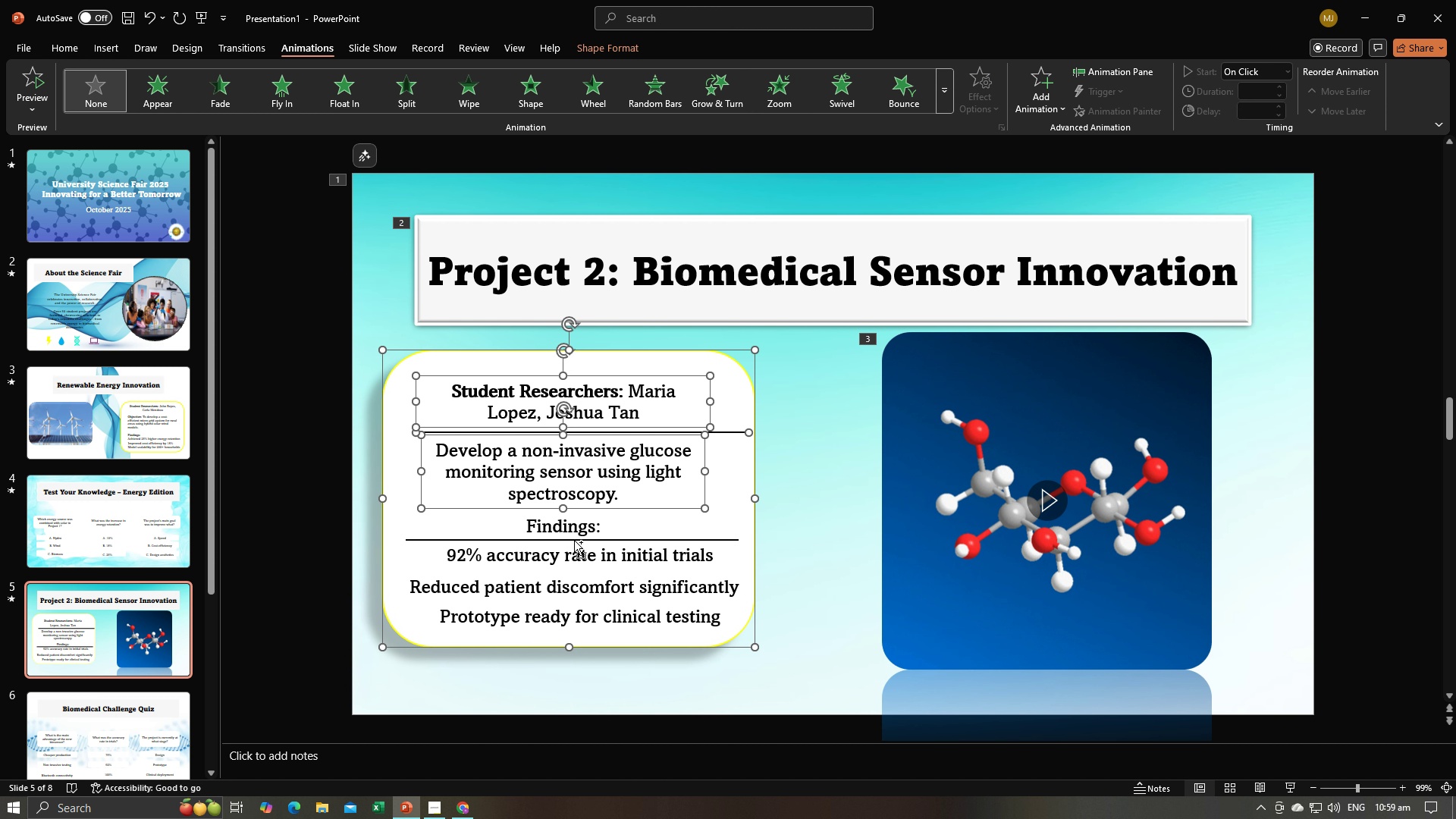 
hold_key(key=ControlLeft, duration=1.51)
left_click([574, 528])
 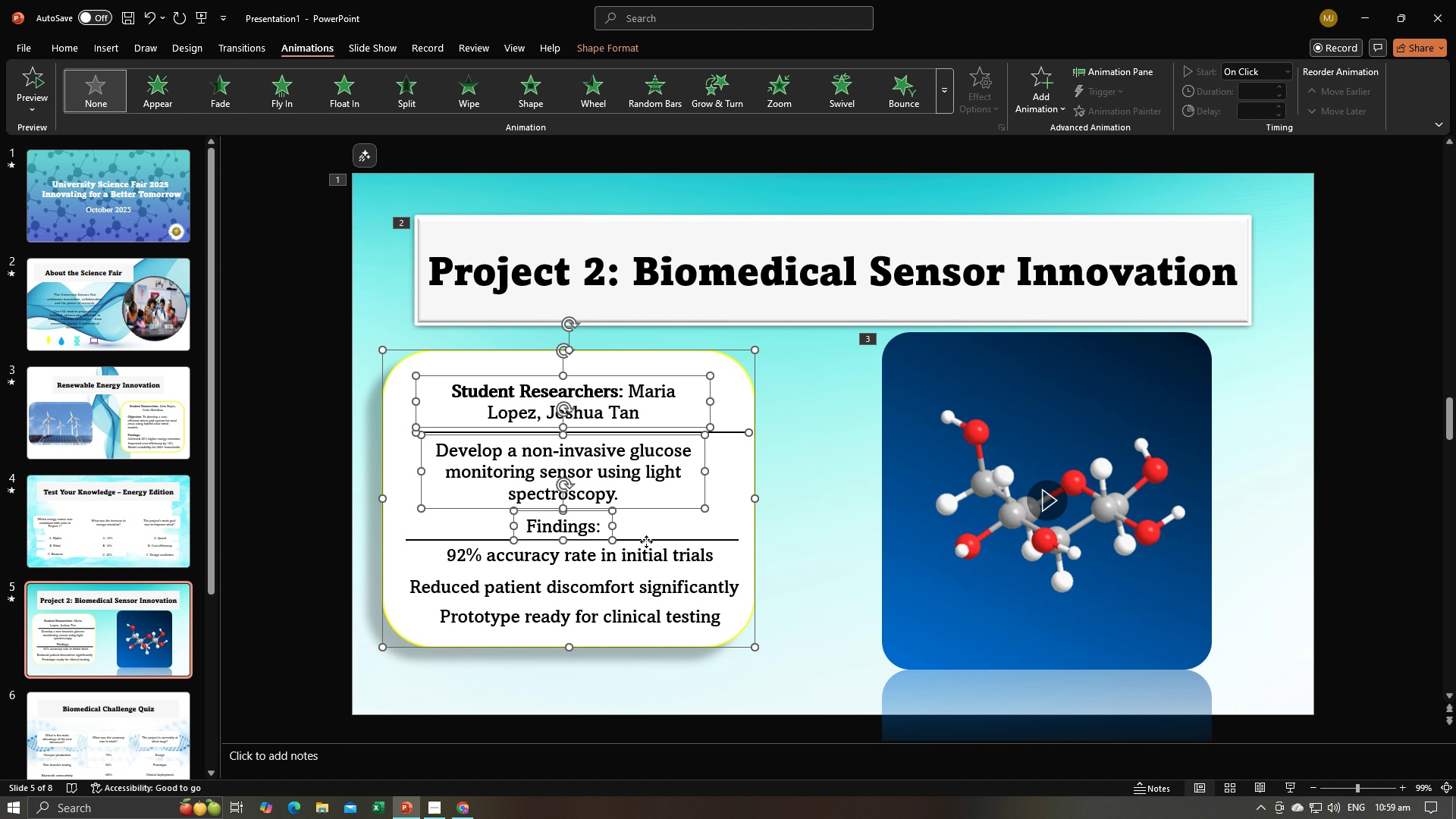 
left_click([646, 541])
 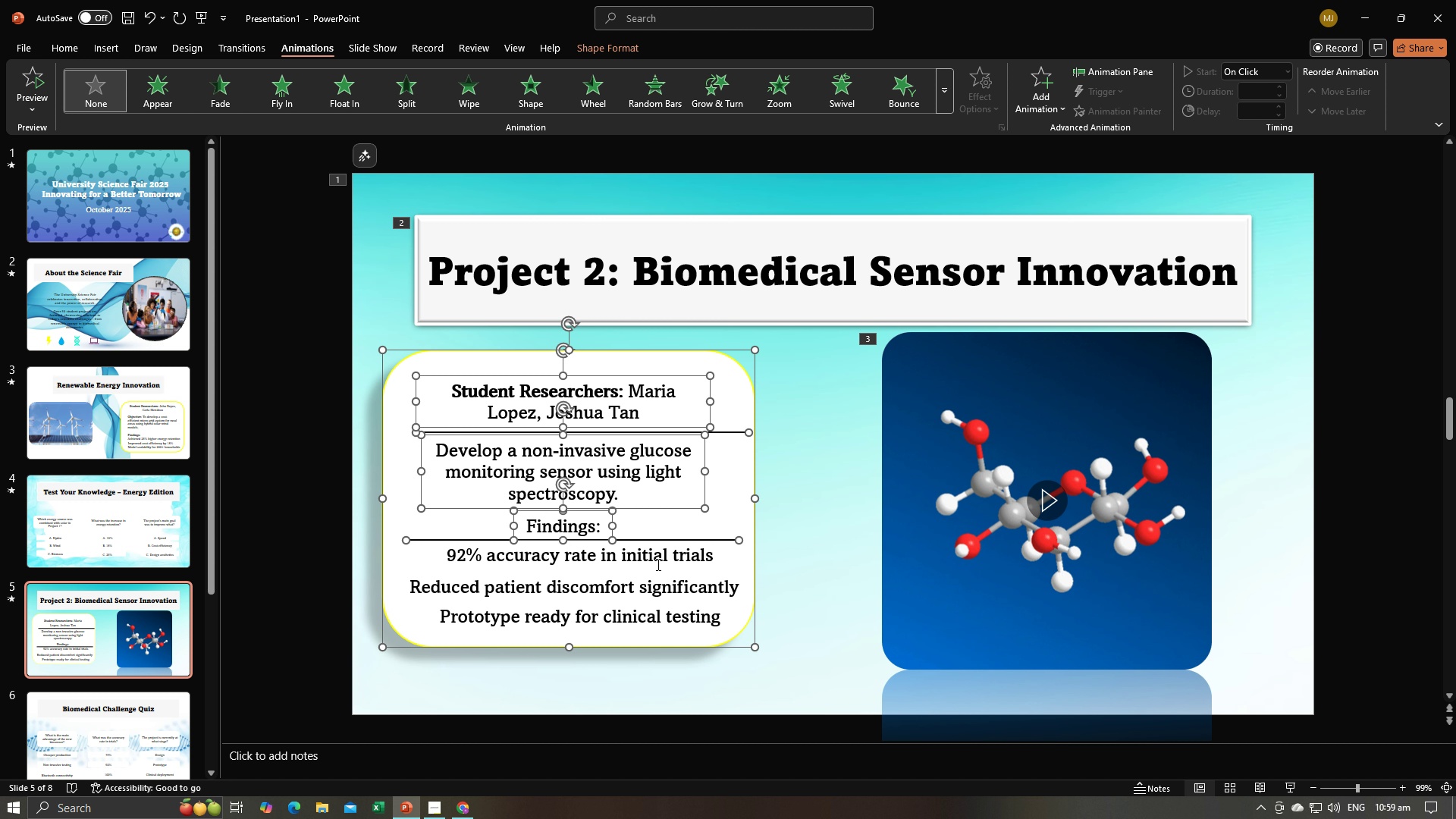 
hold_key(key=ControlLeft, duration=1.52)
left_click([664, 582])
 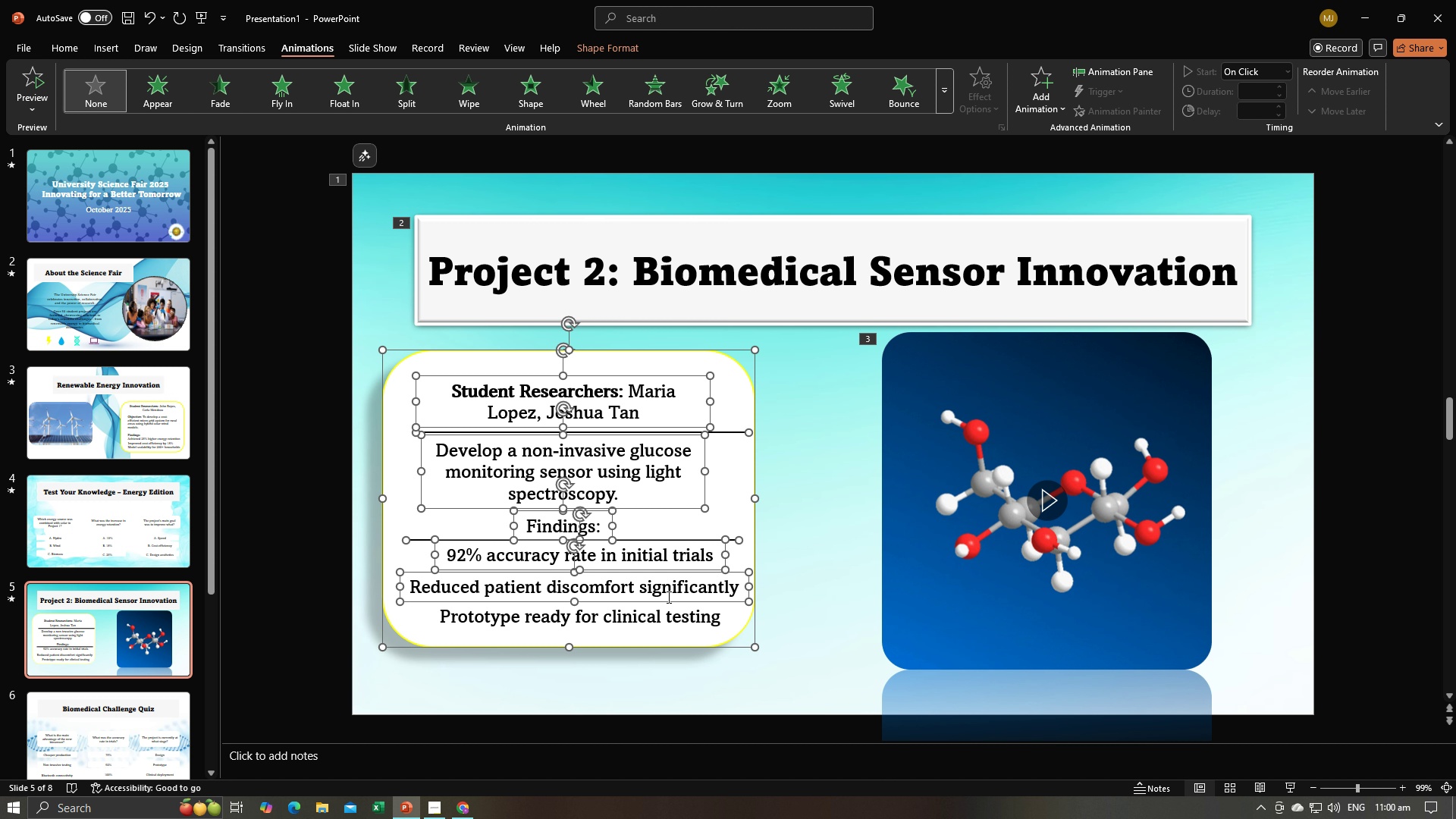 
hold_key(key=ControlLeft, duration=1.15)
left_click([664, 620])
 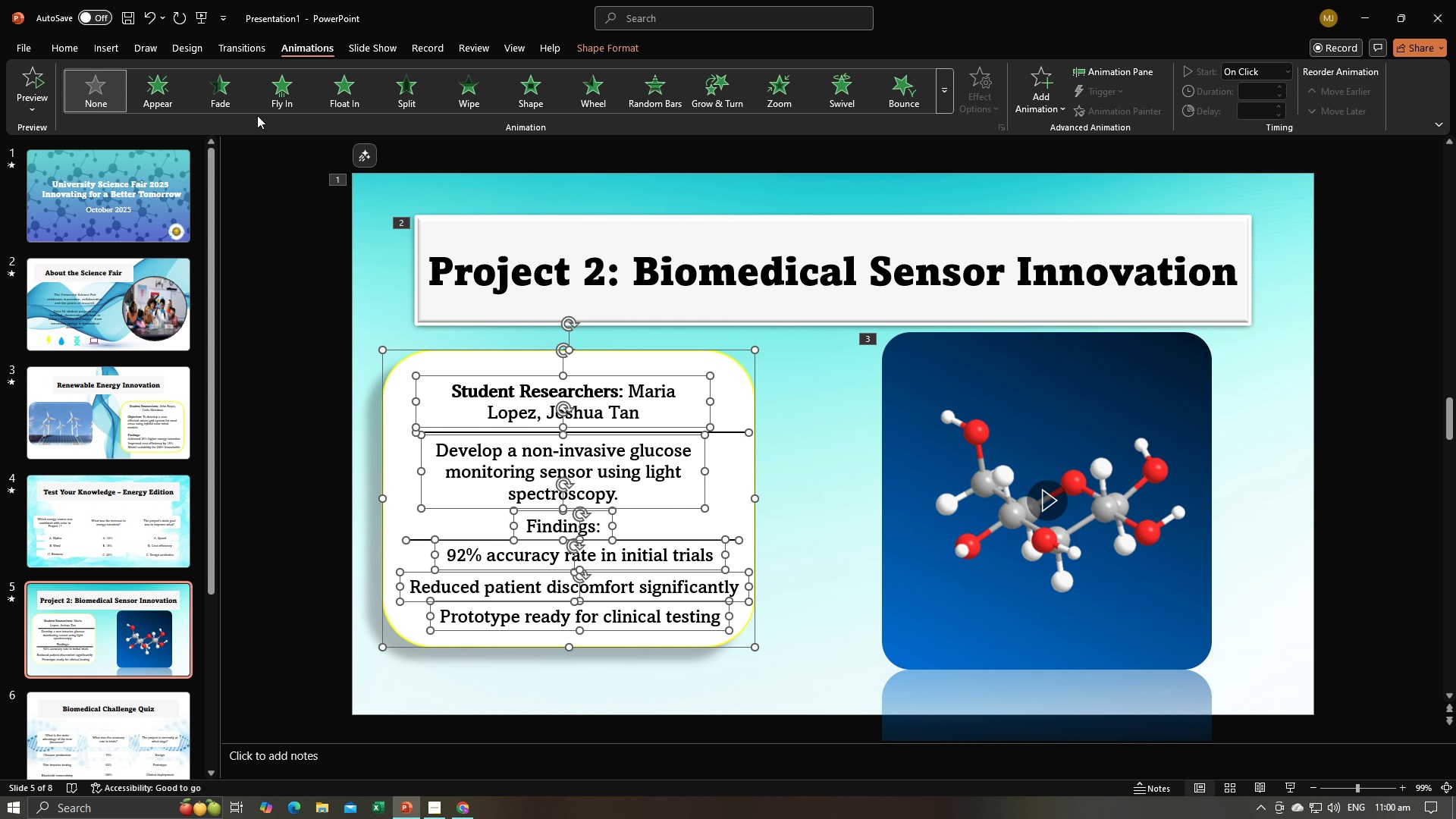 
left_click([280, 105])
 